 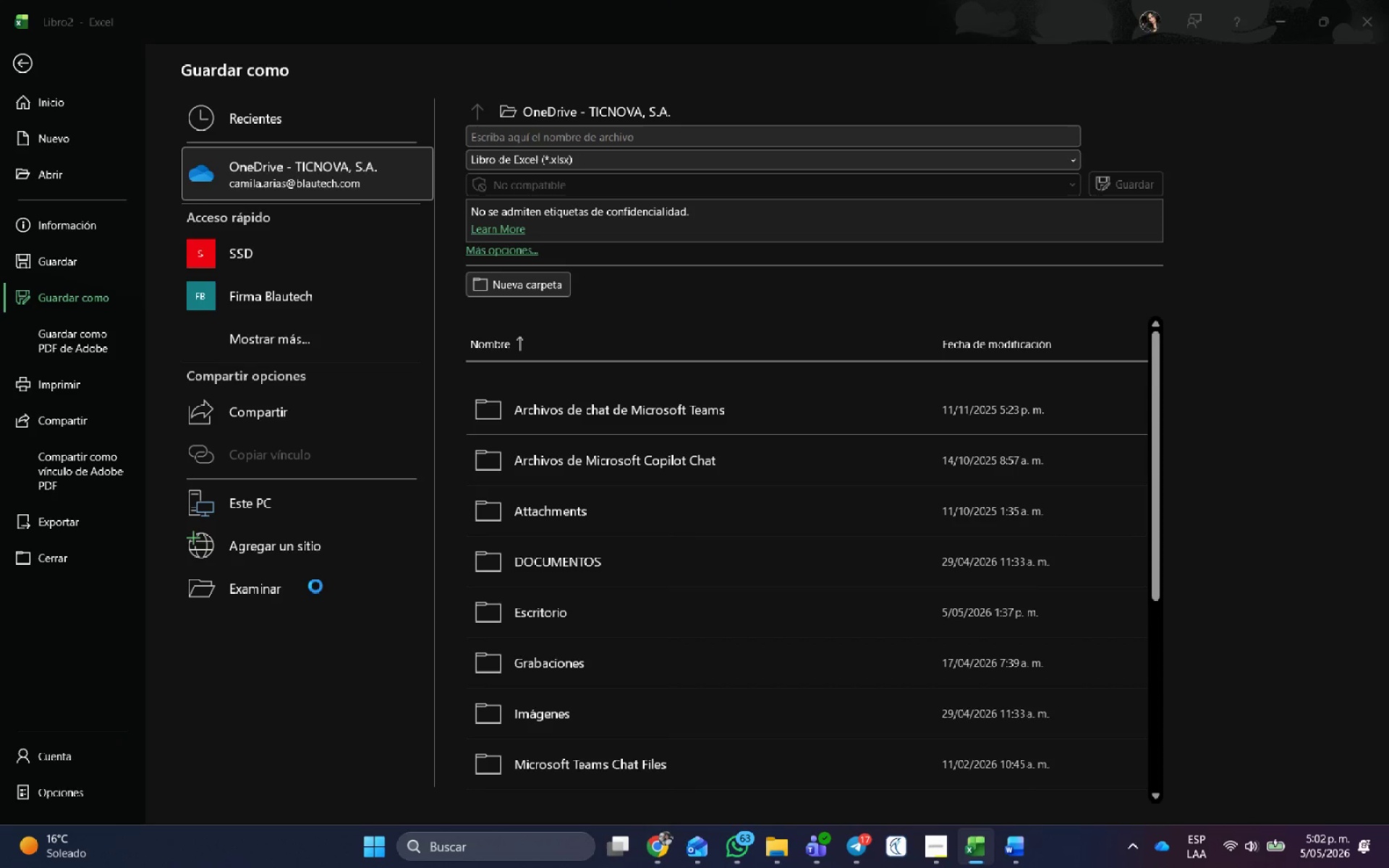 
left_click([84, 259])
 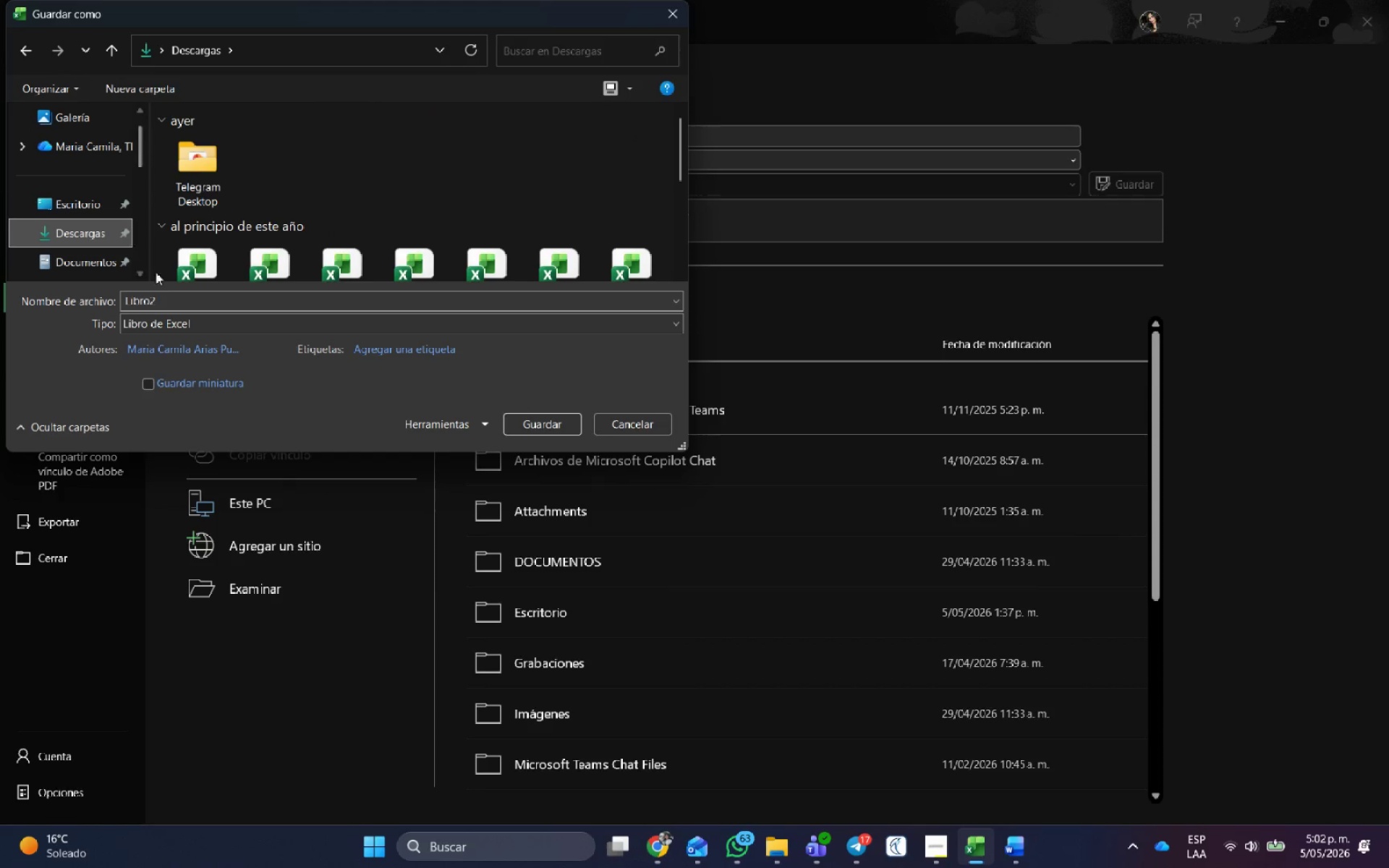 
left_click([163, 325])
 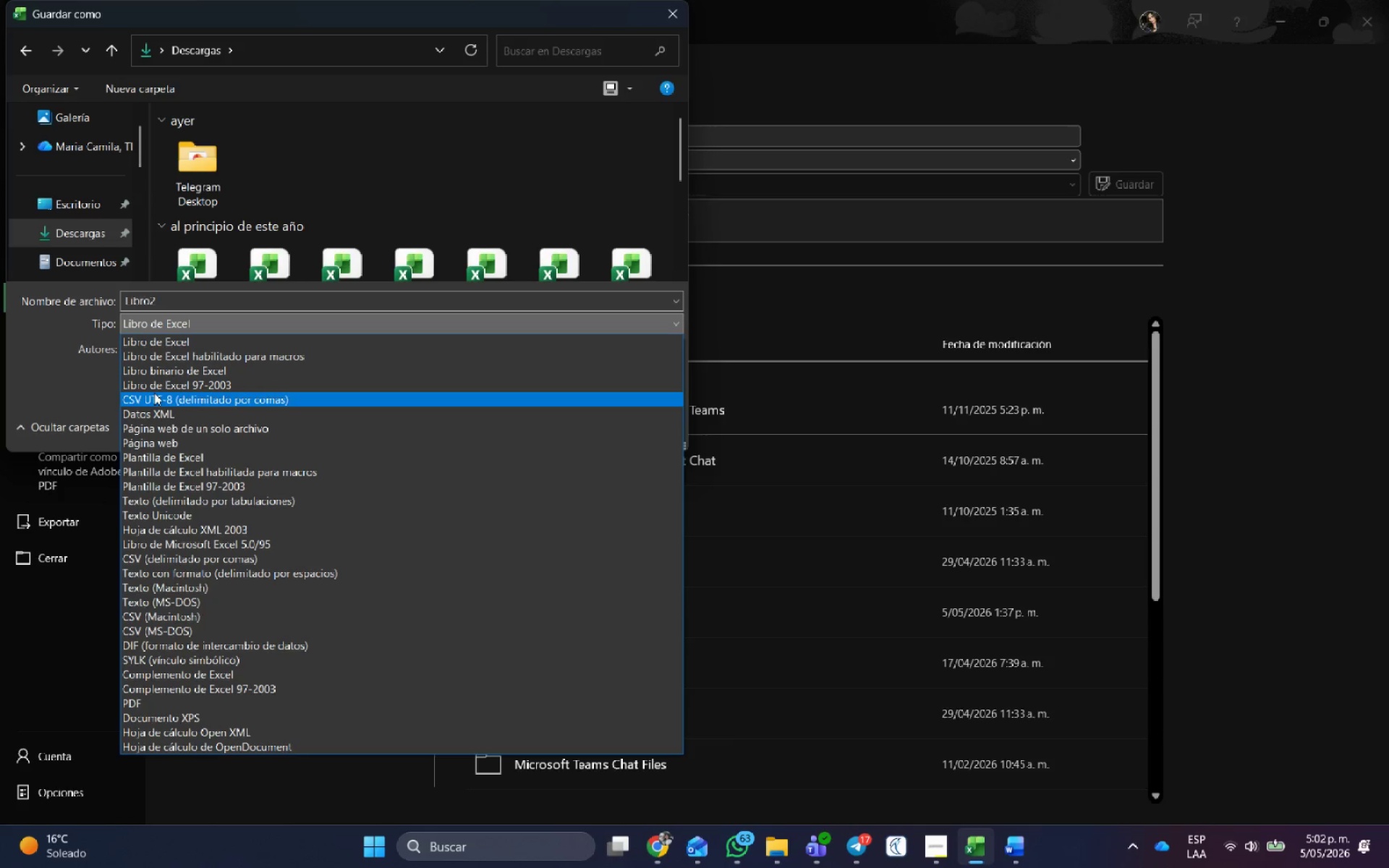 
left_click([154, 400])
 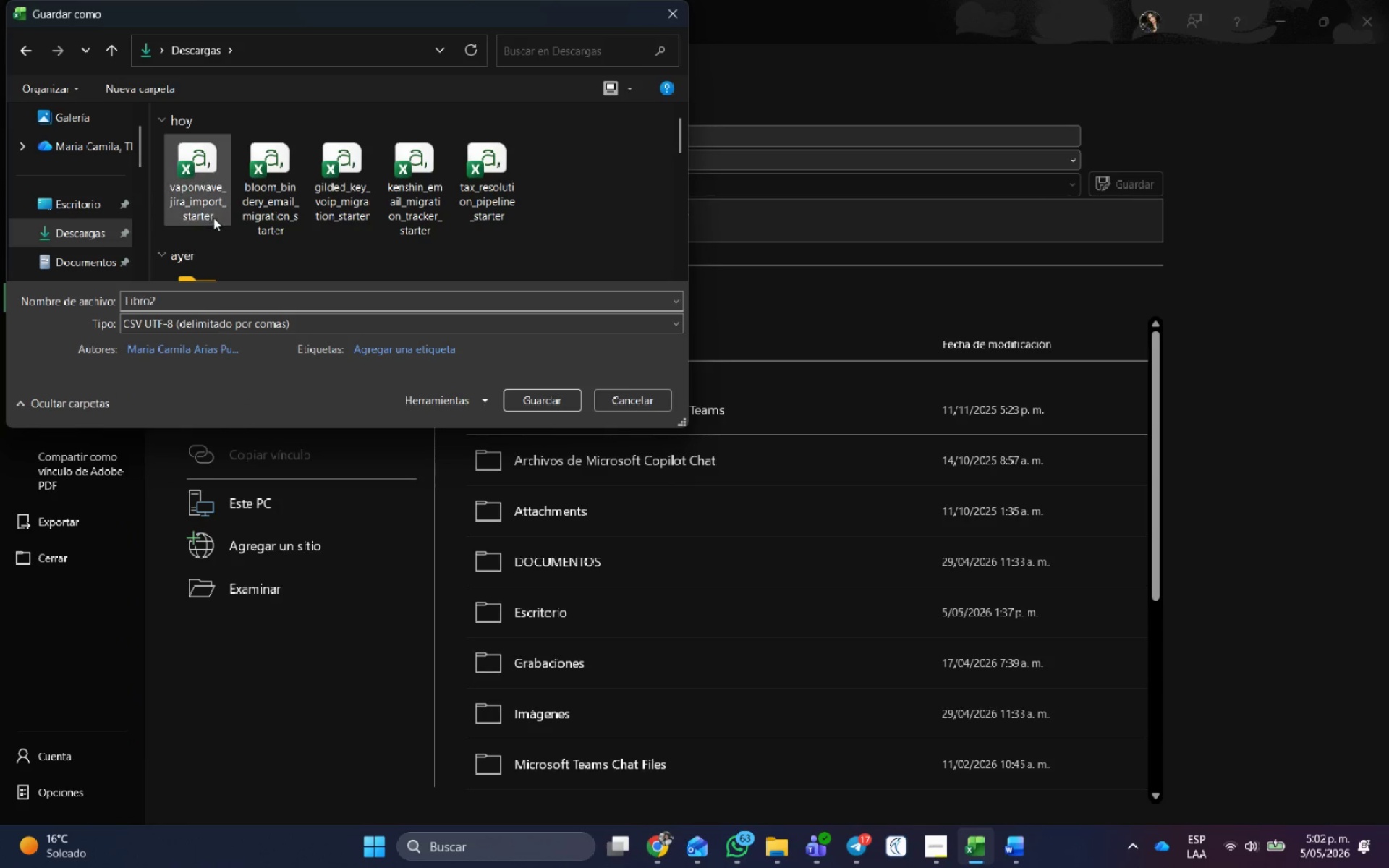 
left_click([212, 204])
 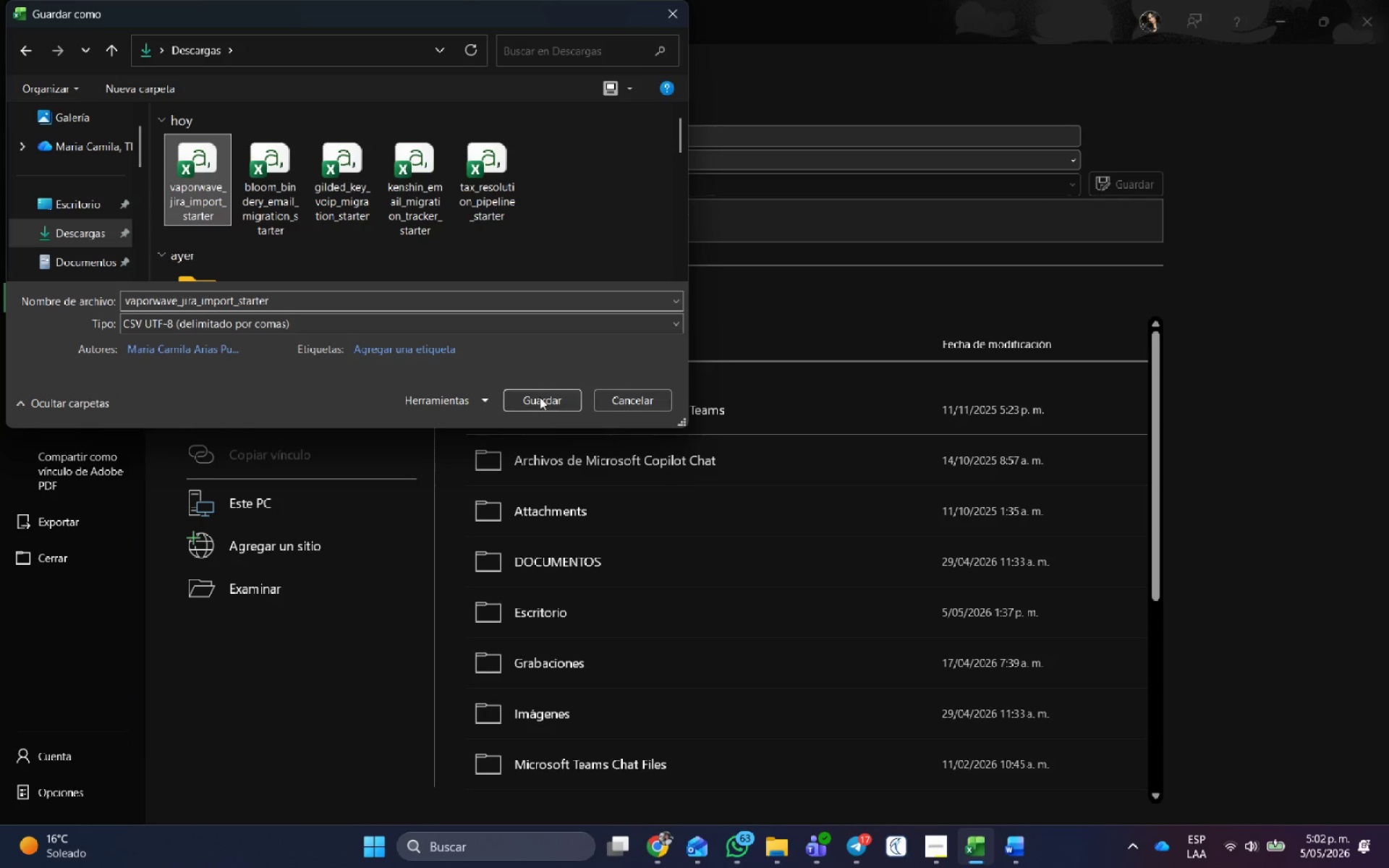 
left_click([537, 392])
 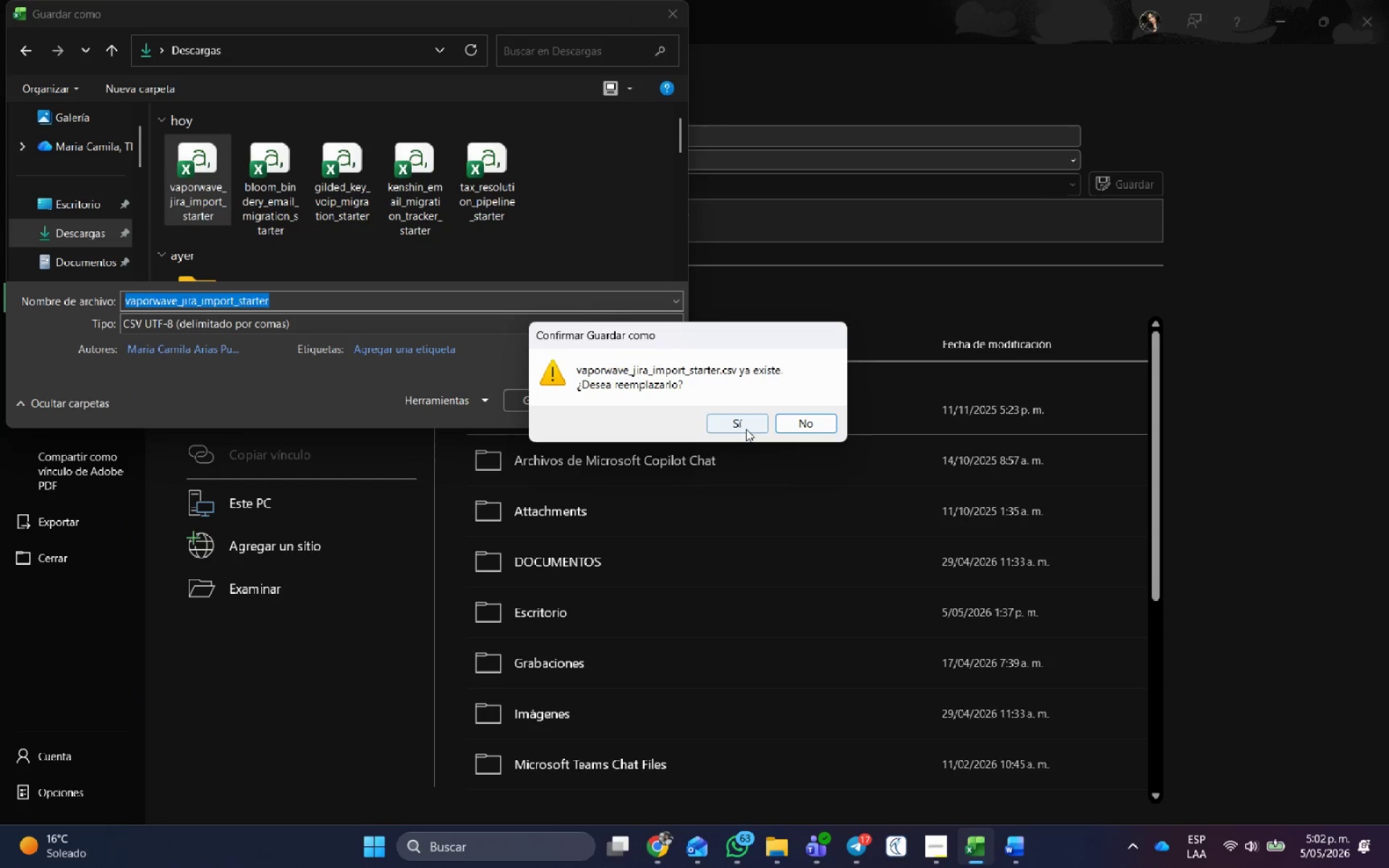 
left_click([746, 429])
 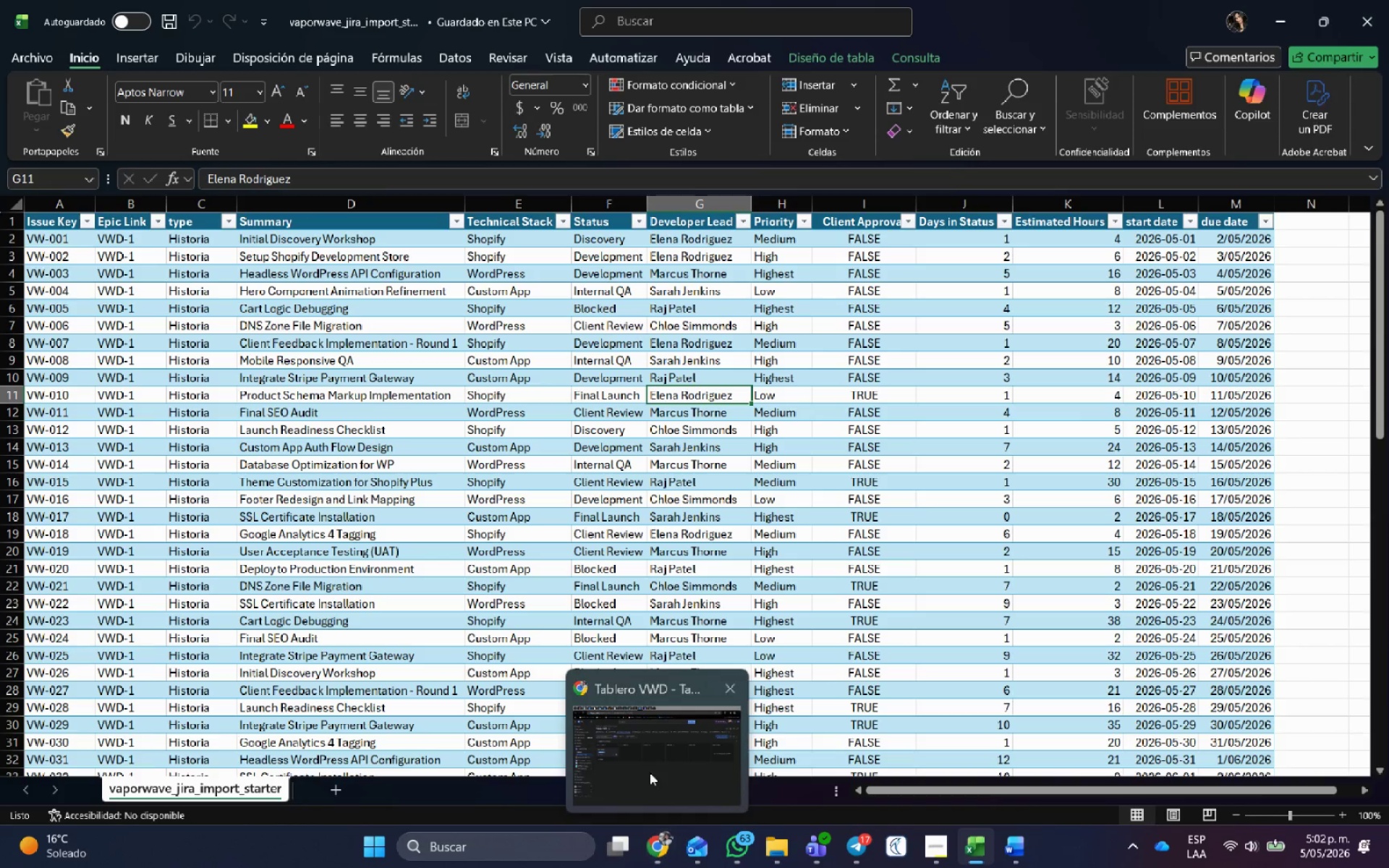 
wait(7.94)
 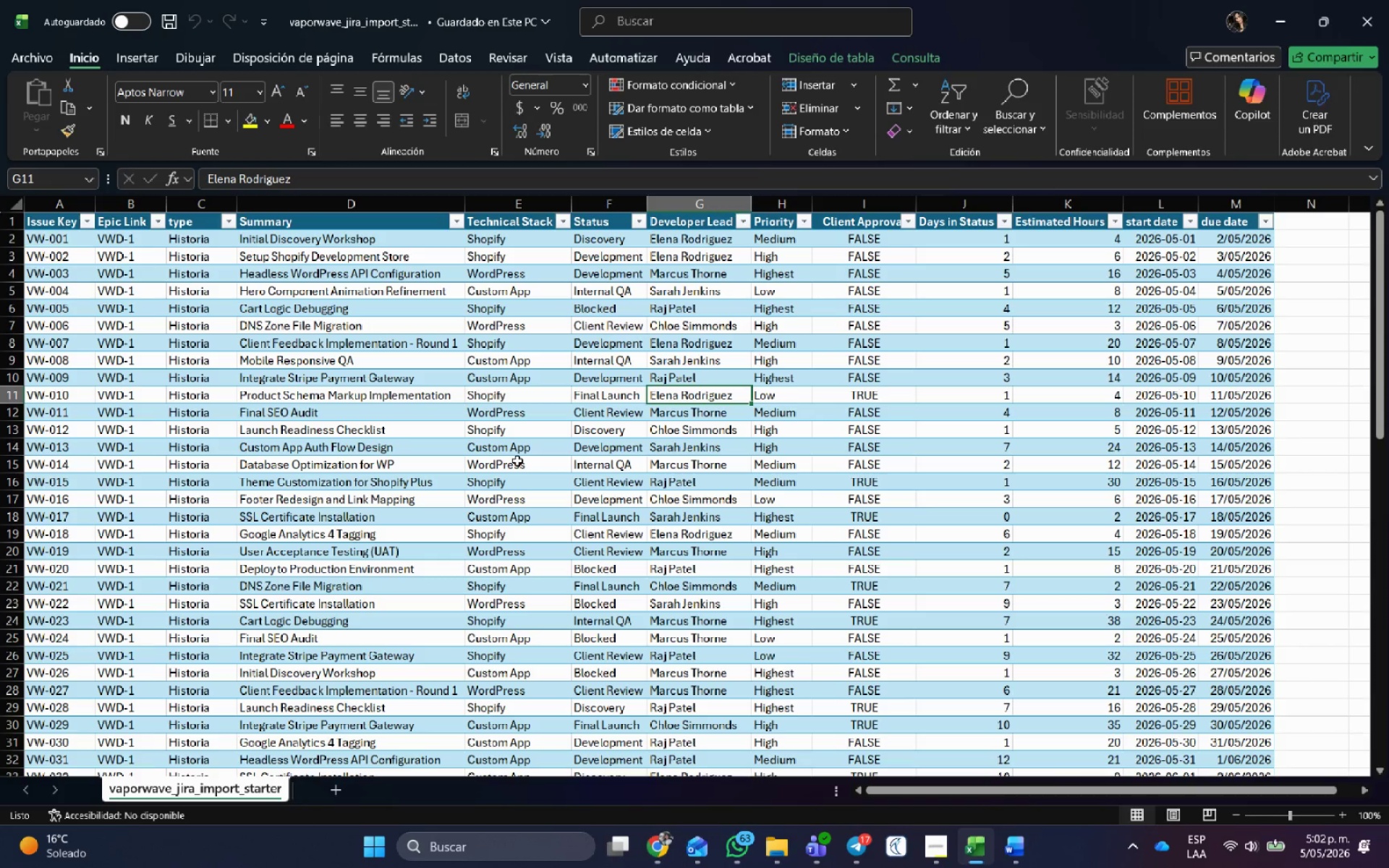 
left_click([681, 208])
 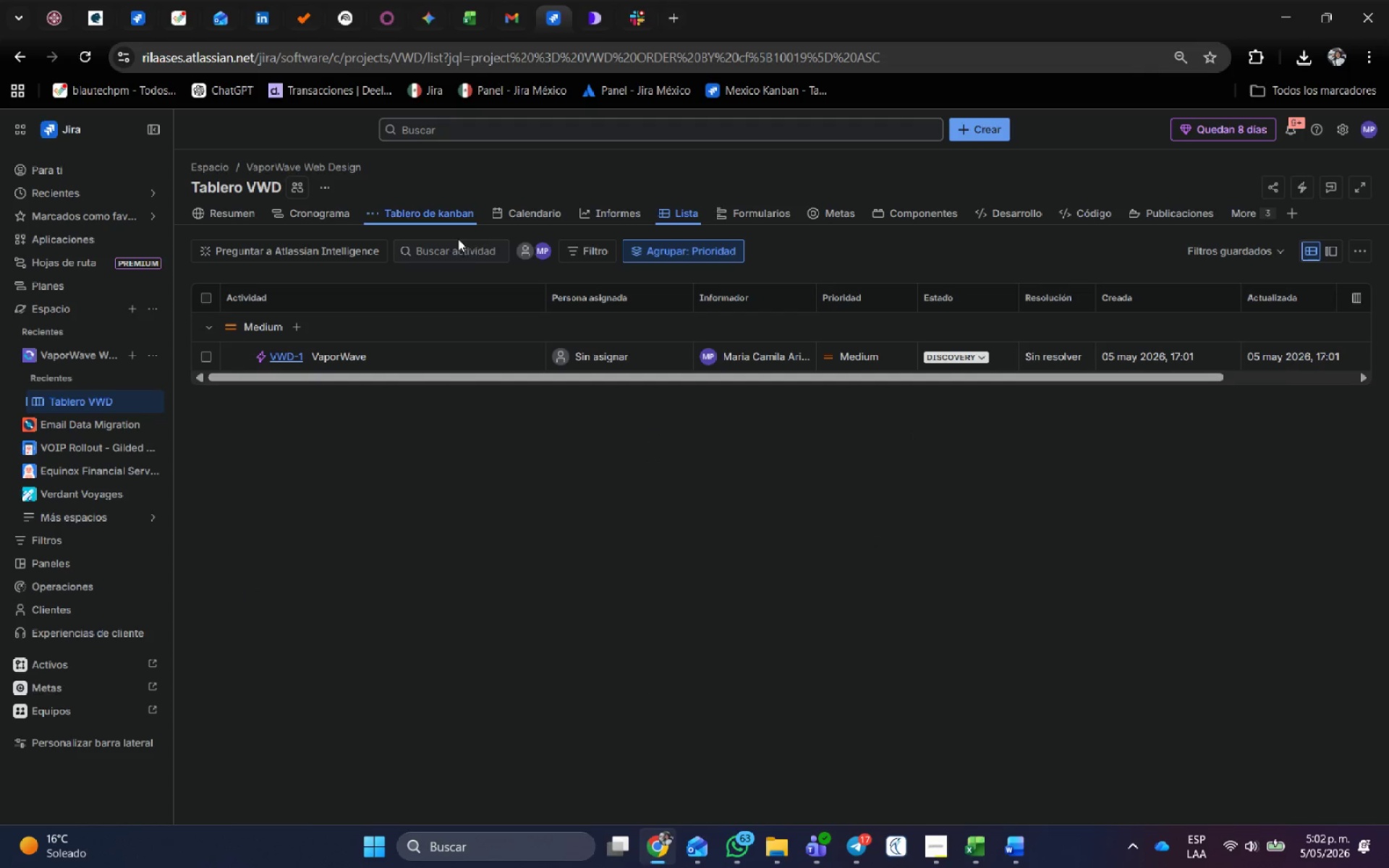 
wait(5.25)
 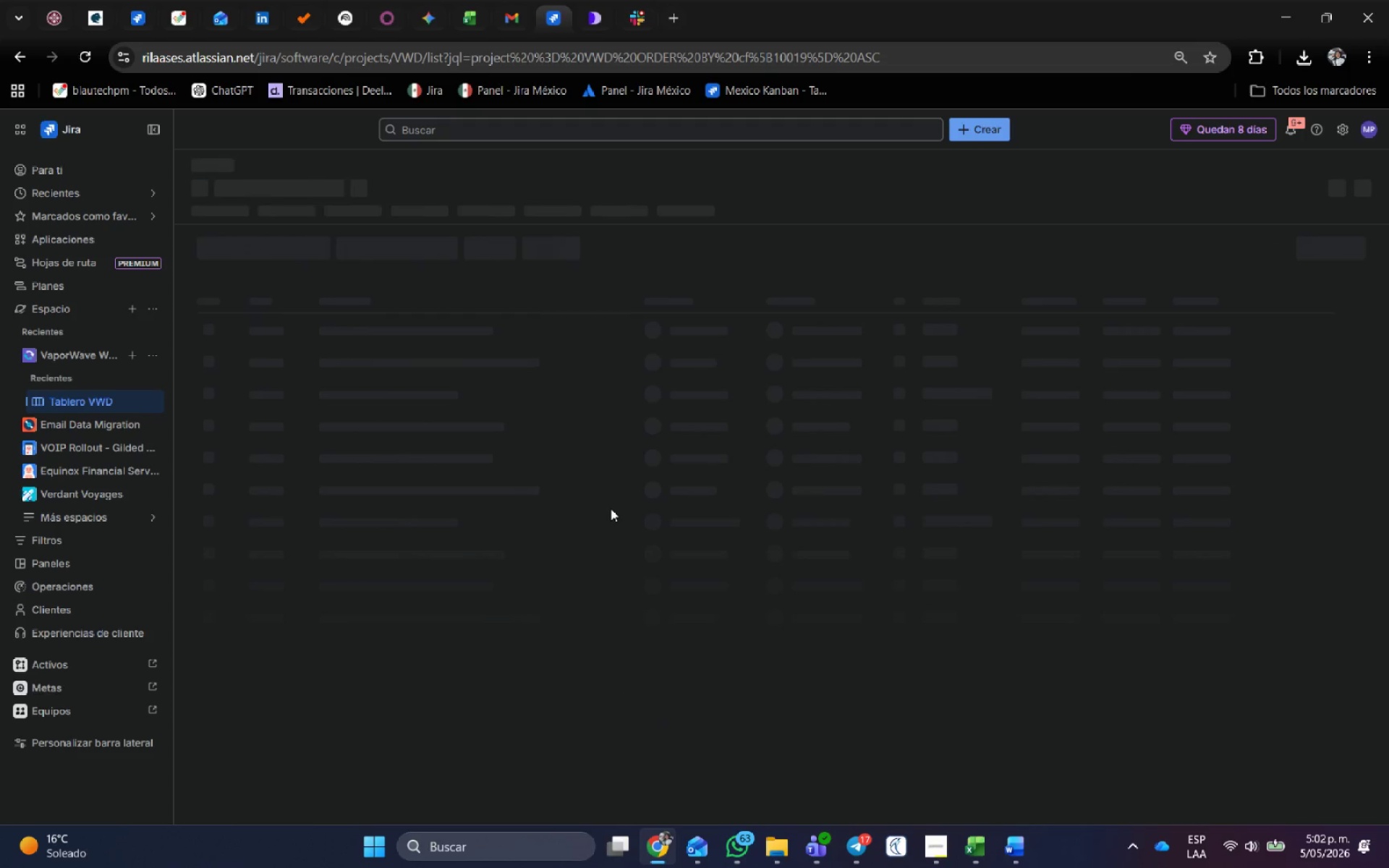 
left_click([1362, 251])
 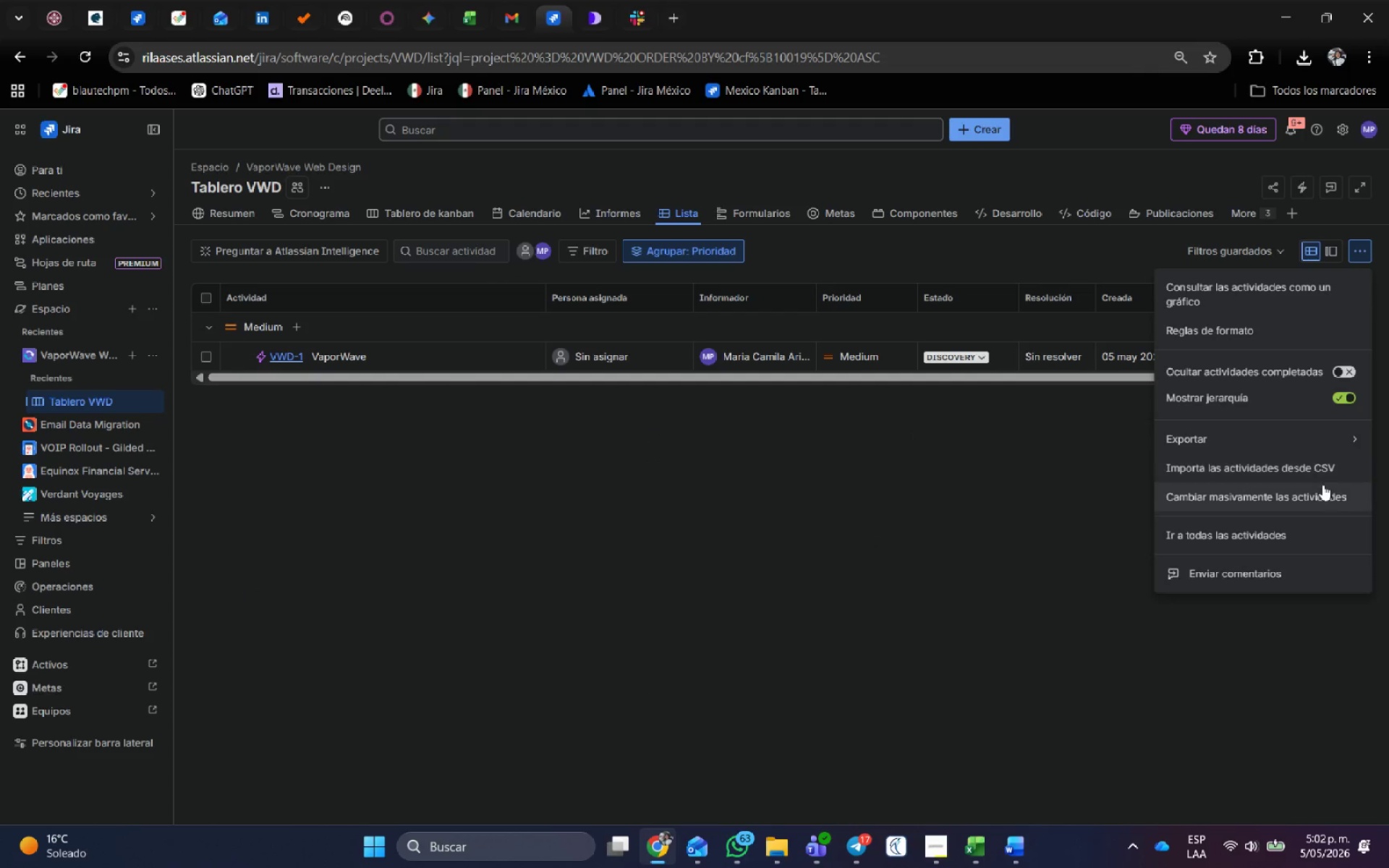 
left_click([1322, 468])
 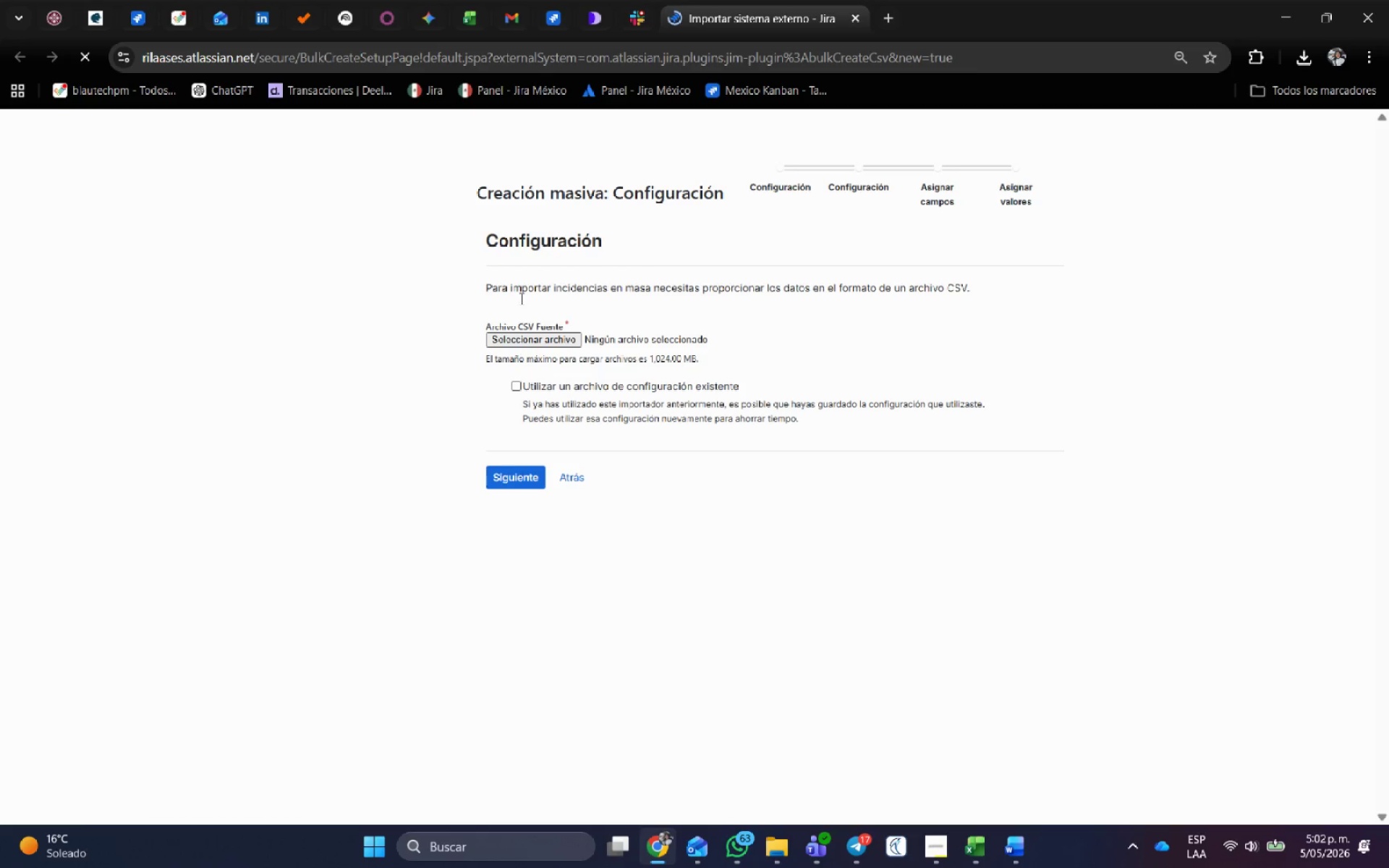 
left_click([530, 344])
 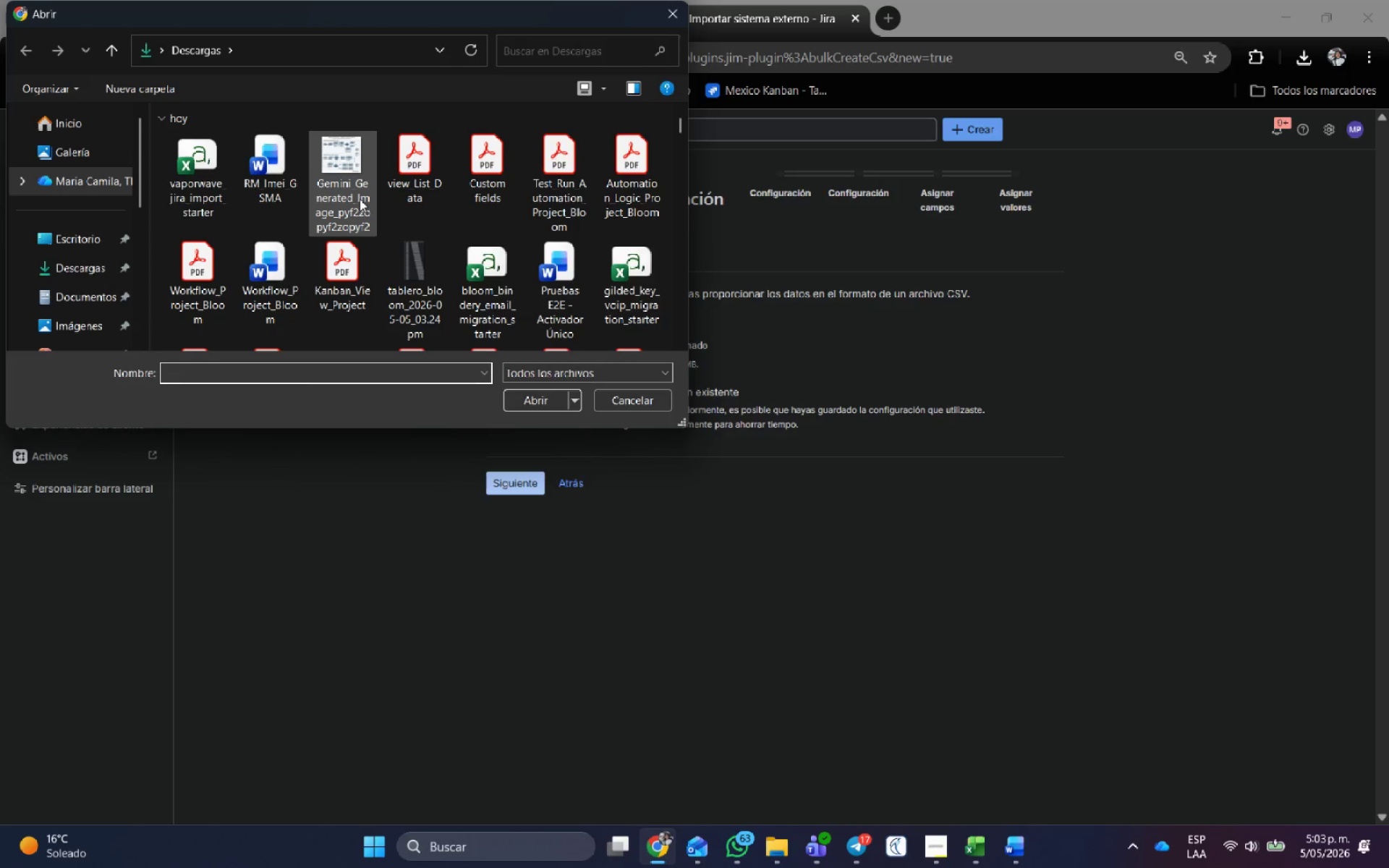 
wait(9.86)
 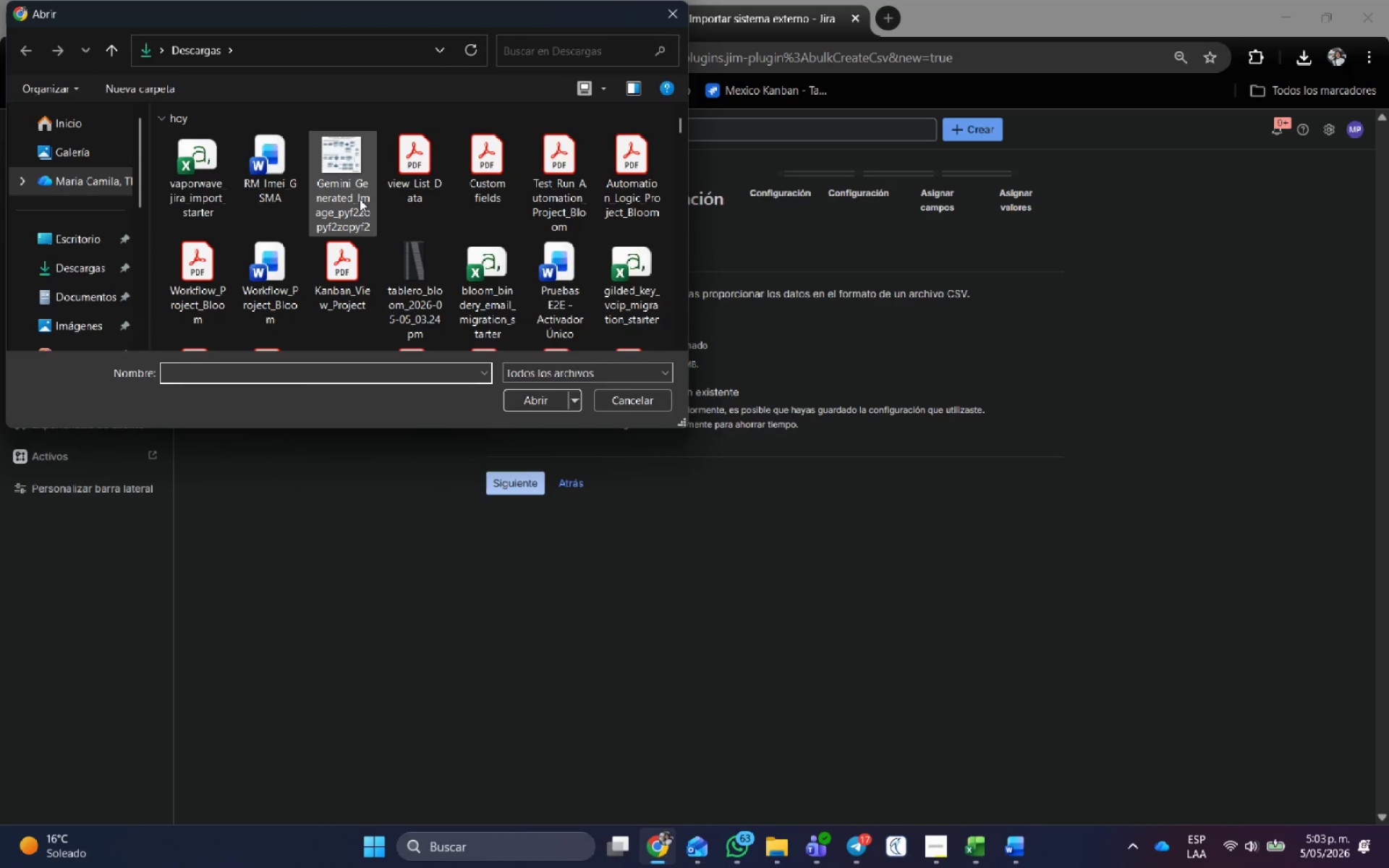 
left_click([543, 402])
 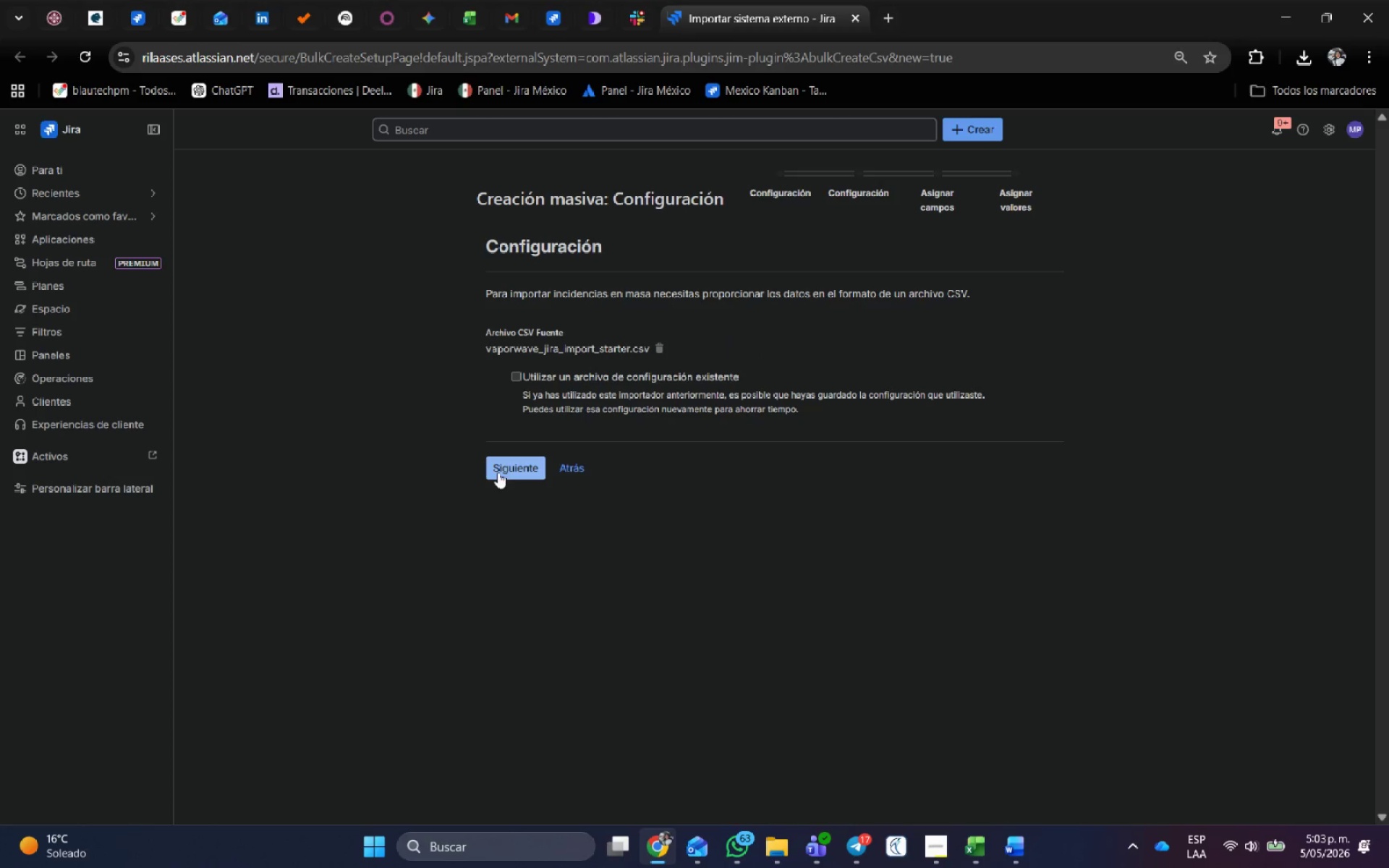 
left_click([523, 475])
 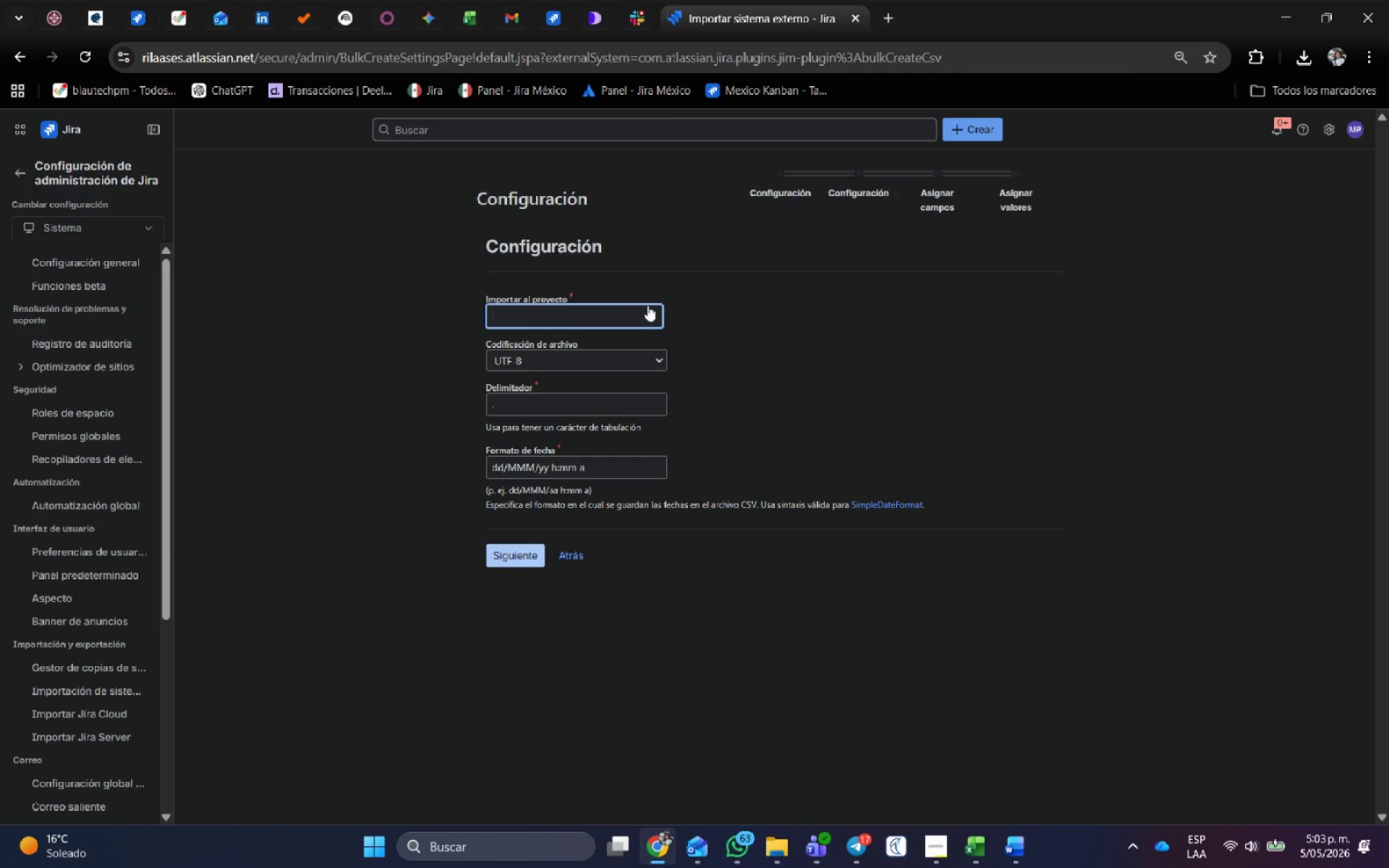 
wait(5.78)
 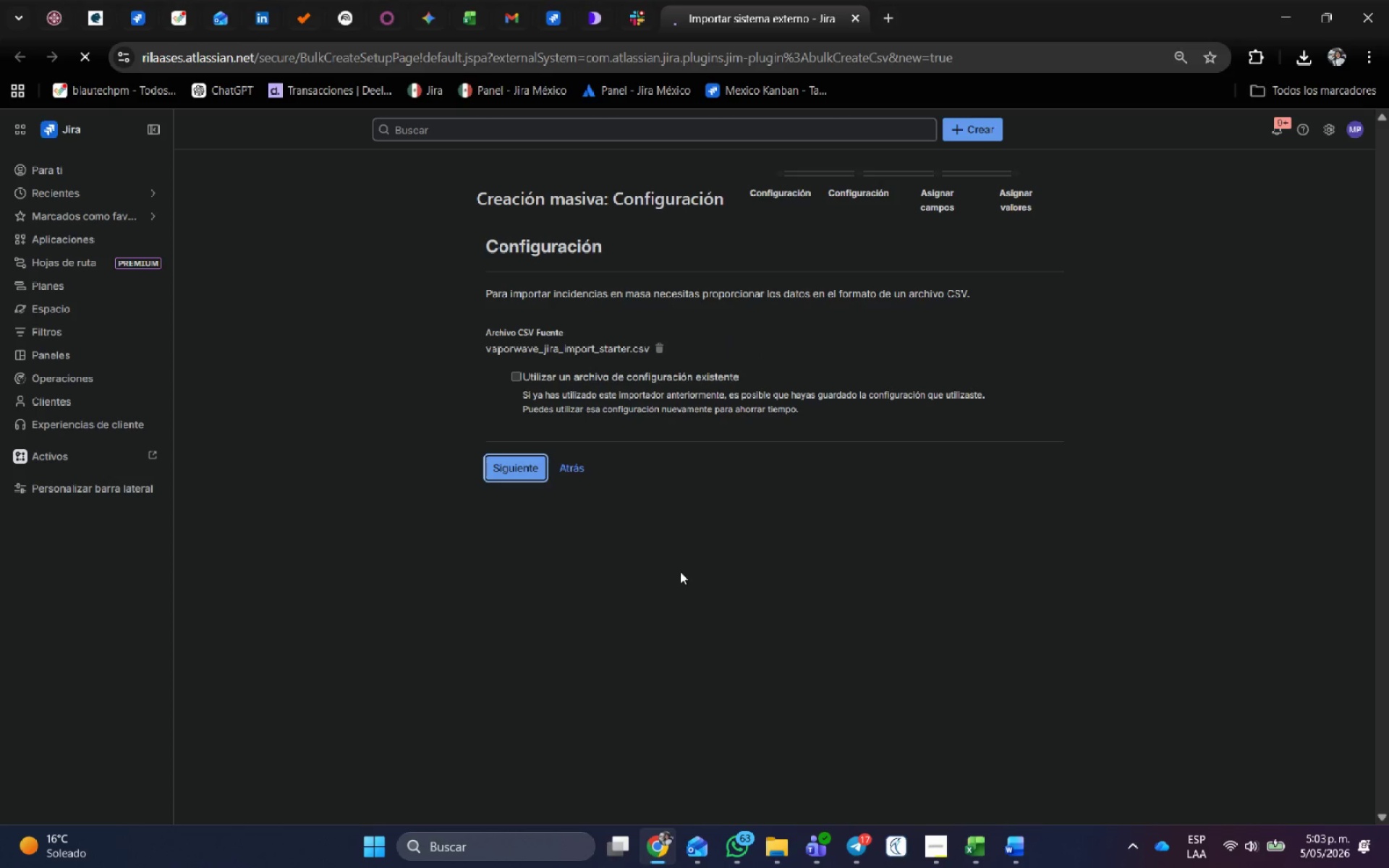 
left_click([622, 318])
 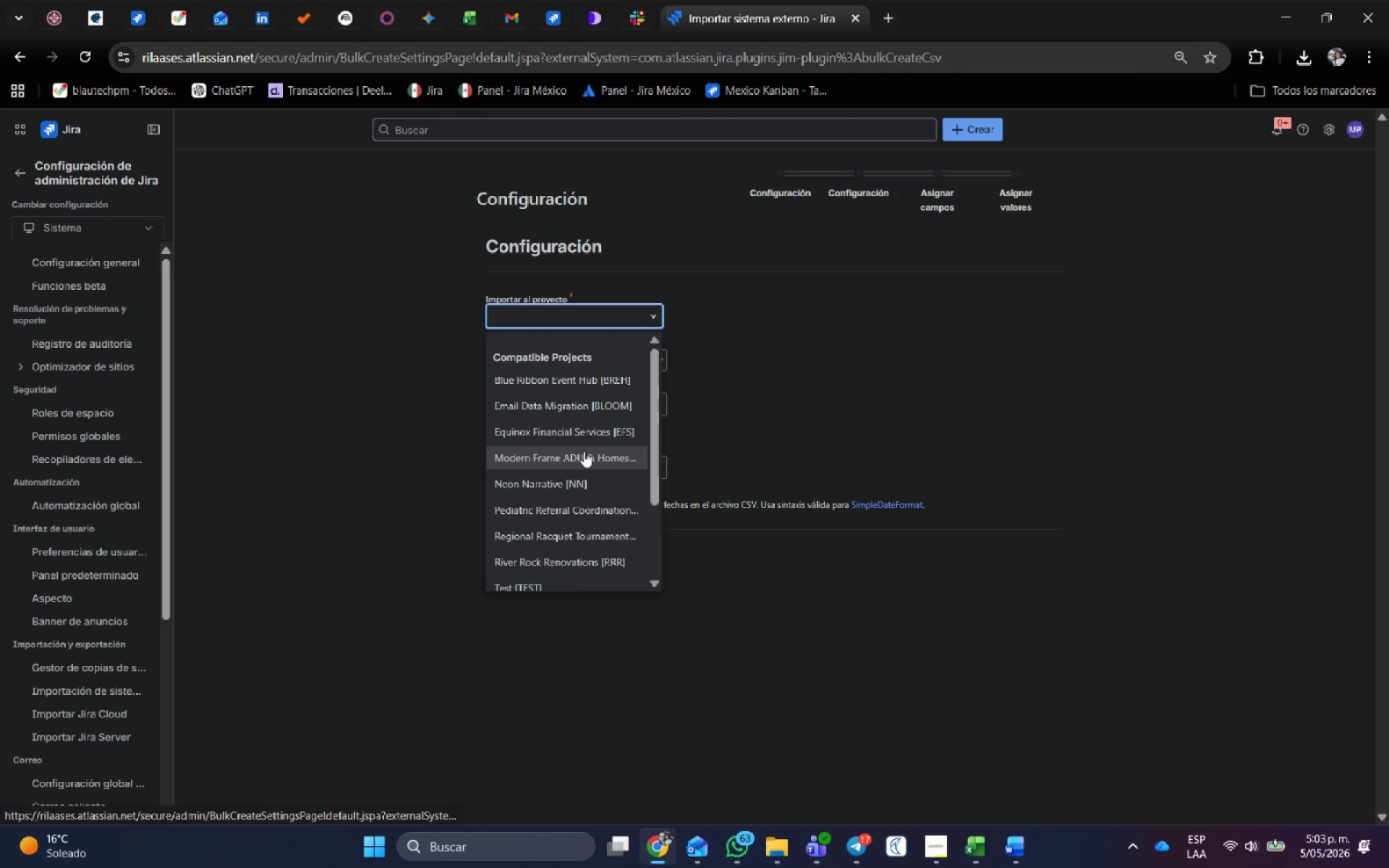 
scroll: coordinate [567, 537], scroll_direction: down, amount: 3.0
 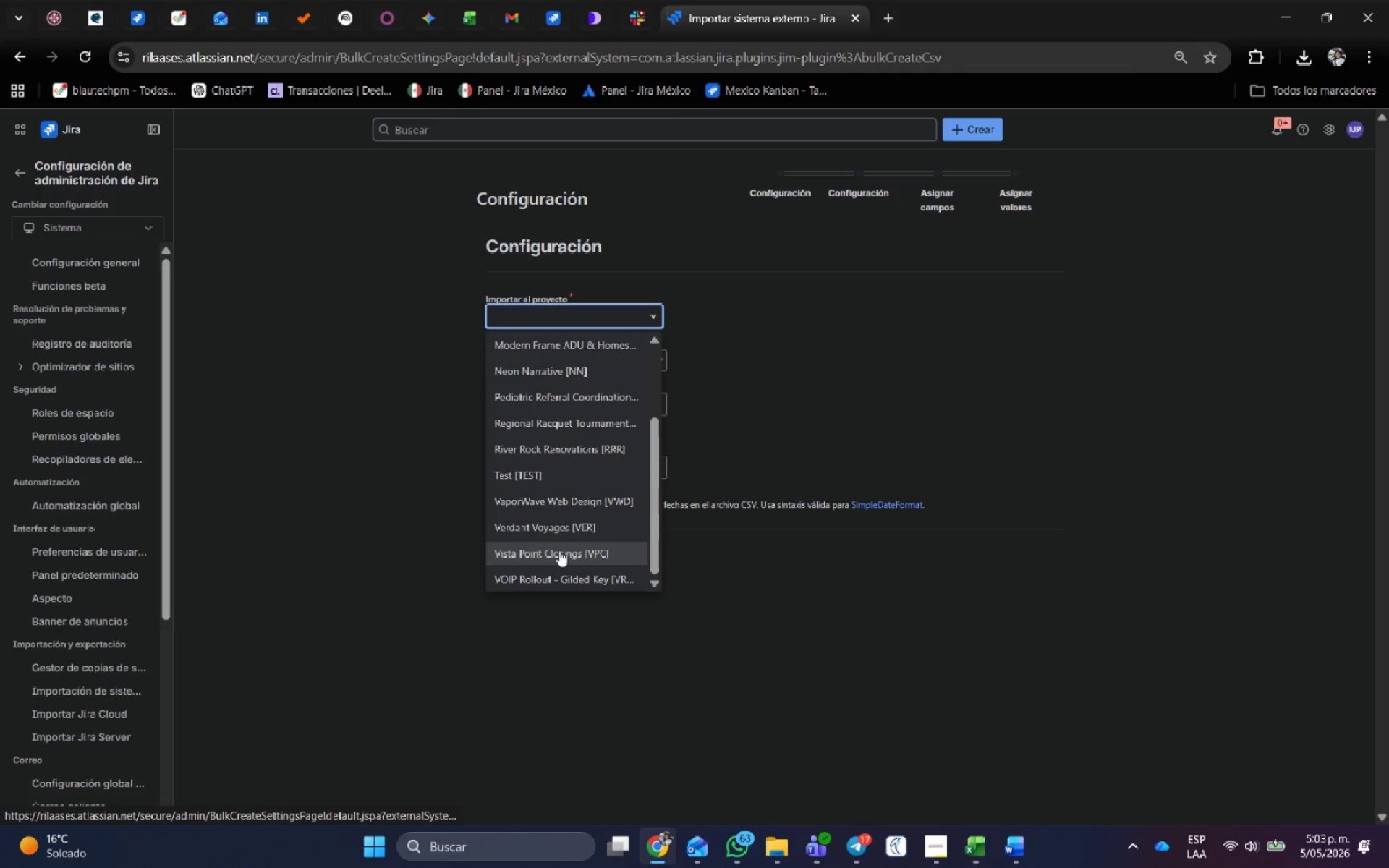 
left_click([568, 500])
 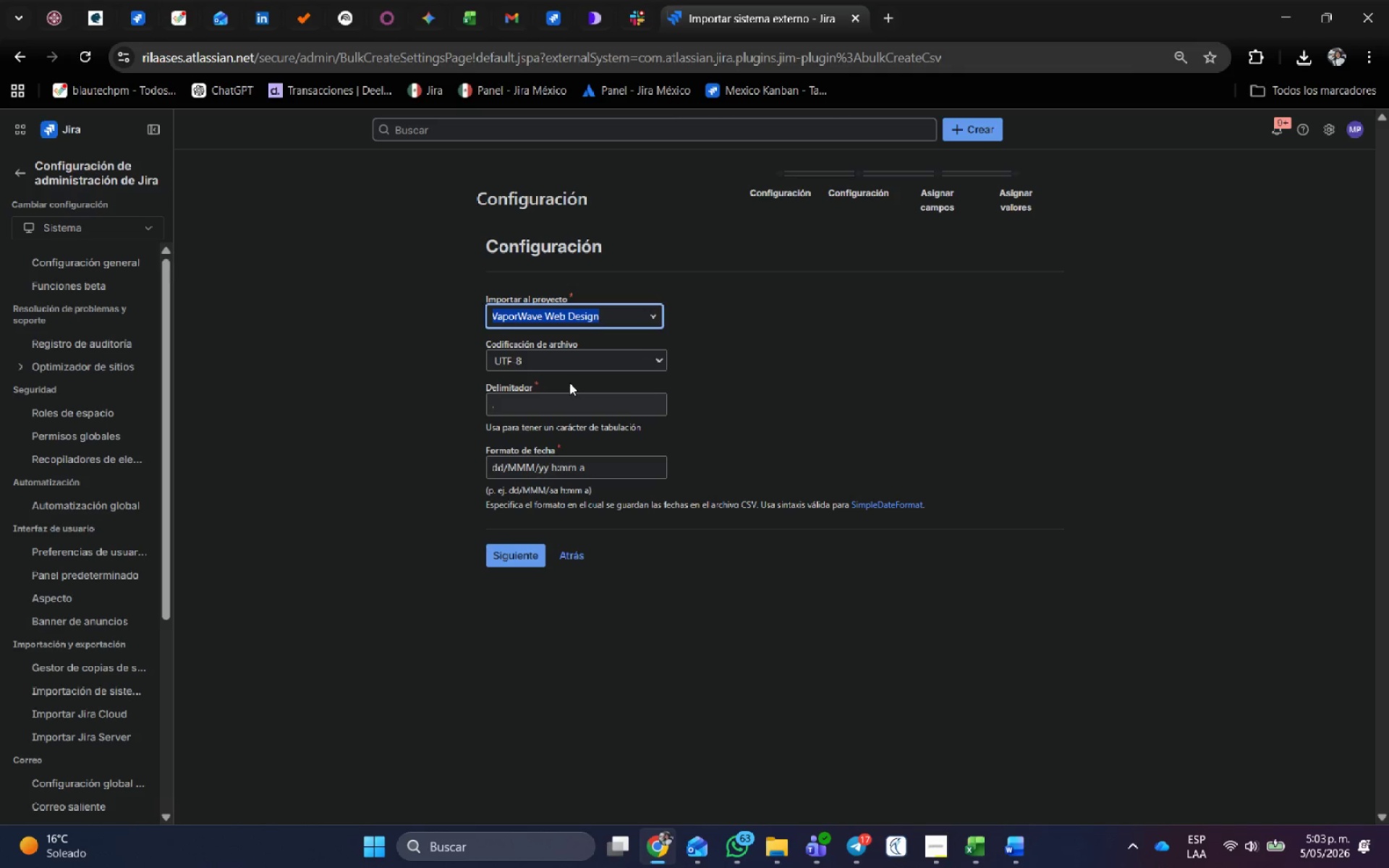 
left_click_drag(start_coordinate=[545, 401], to_coordinate=[360, 413])
 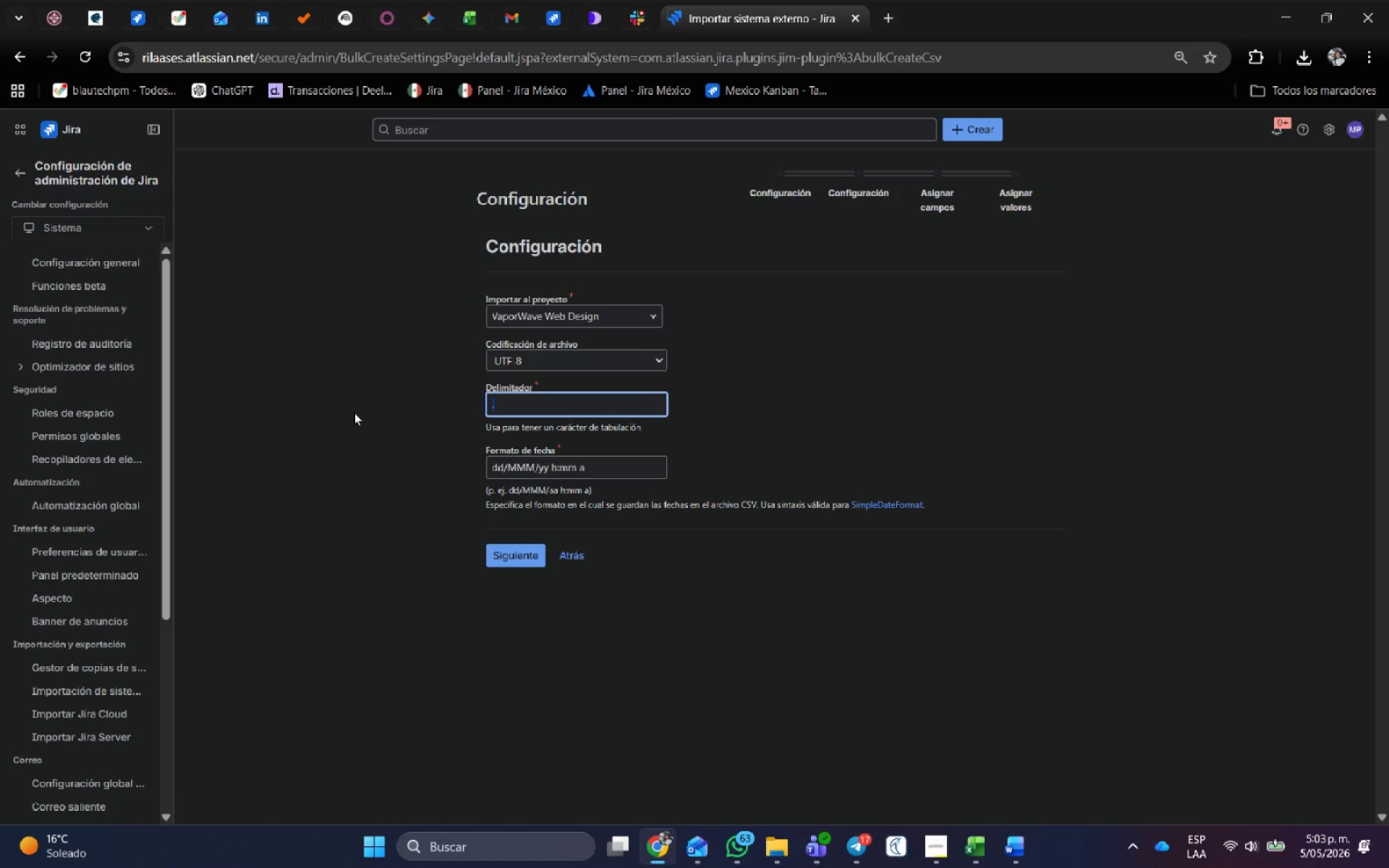 
key(Shift+ShiftRight)
 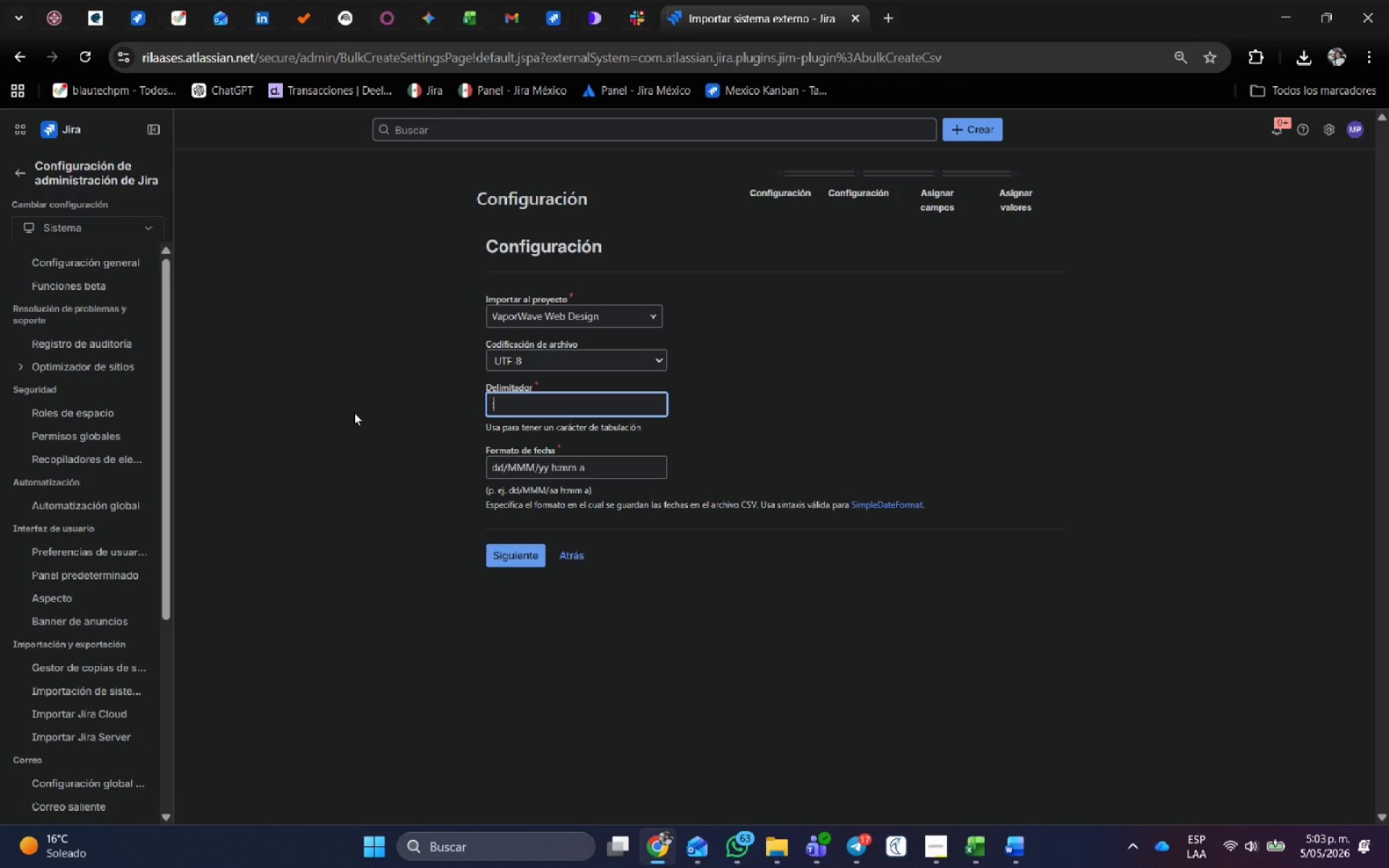 
key(Shift+Comma)
 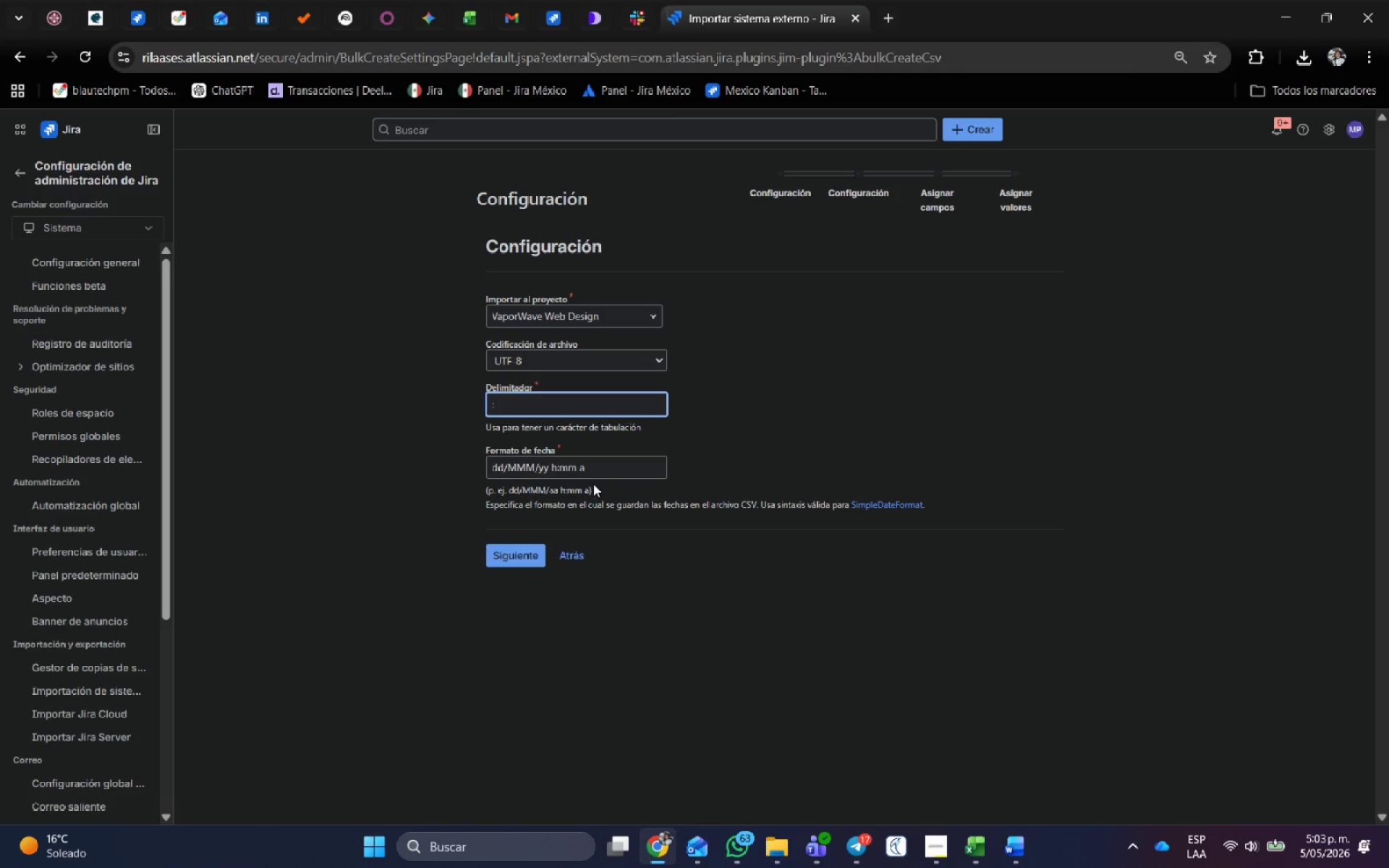 
left_click_drag(start_coordinate=[602, 472], to_coordinate=[417, 460])
 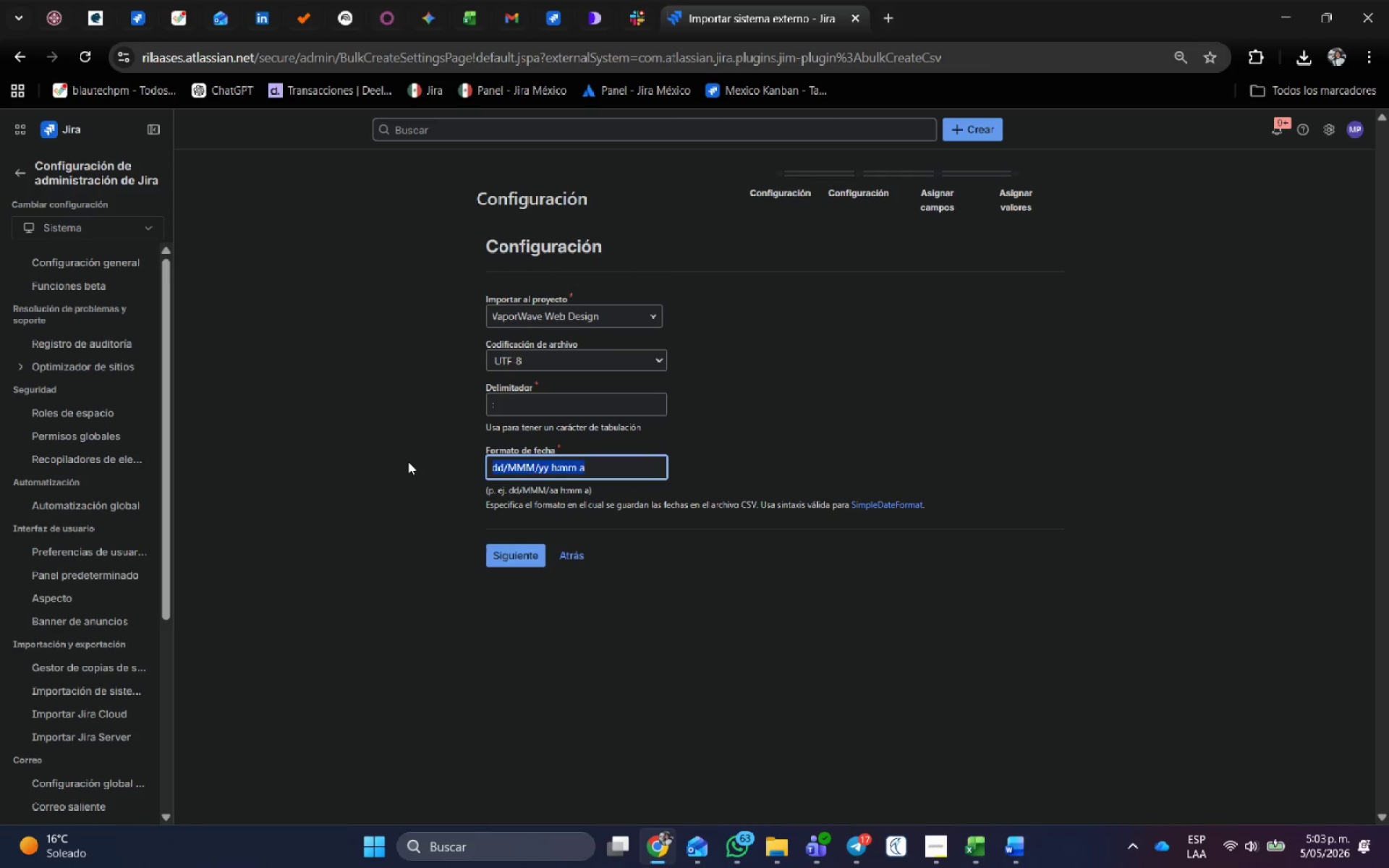 
type(yy)
 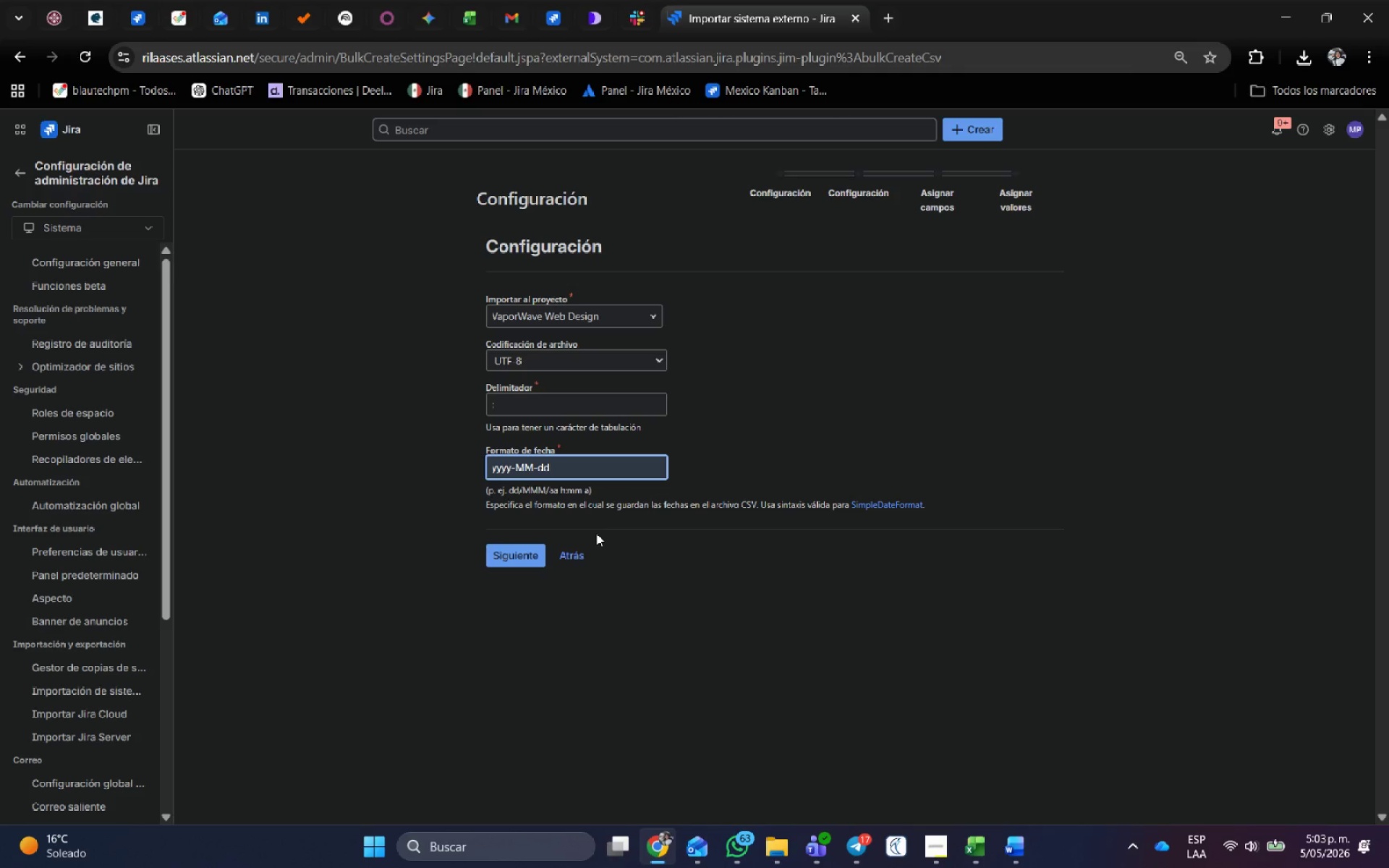 
wait(9.41)
 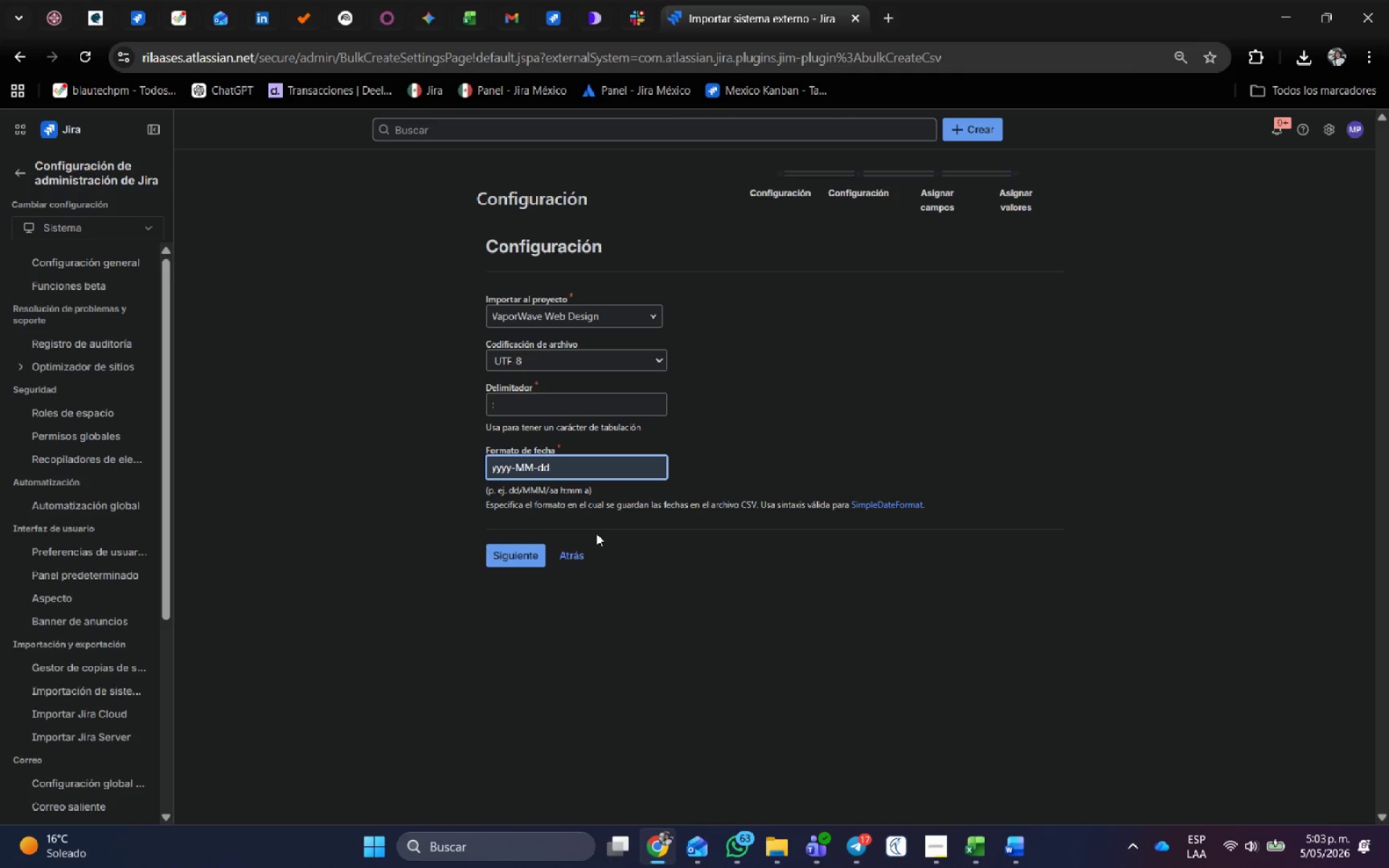 
left_click([534, 552])
 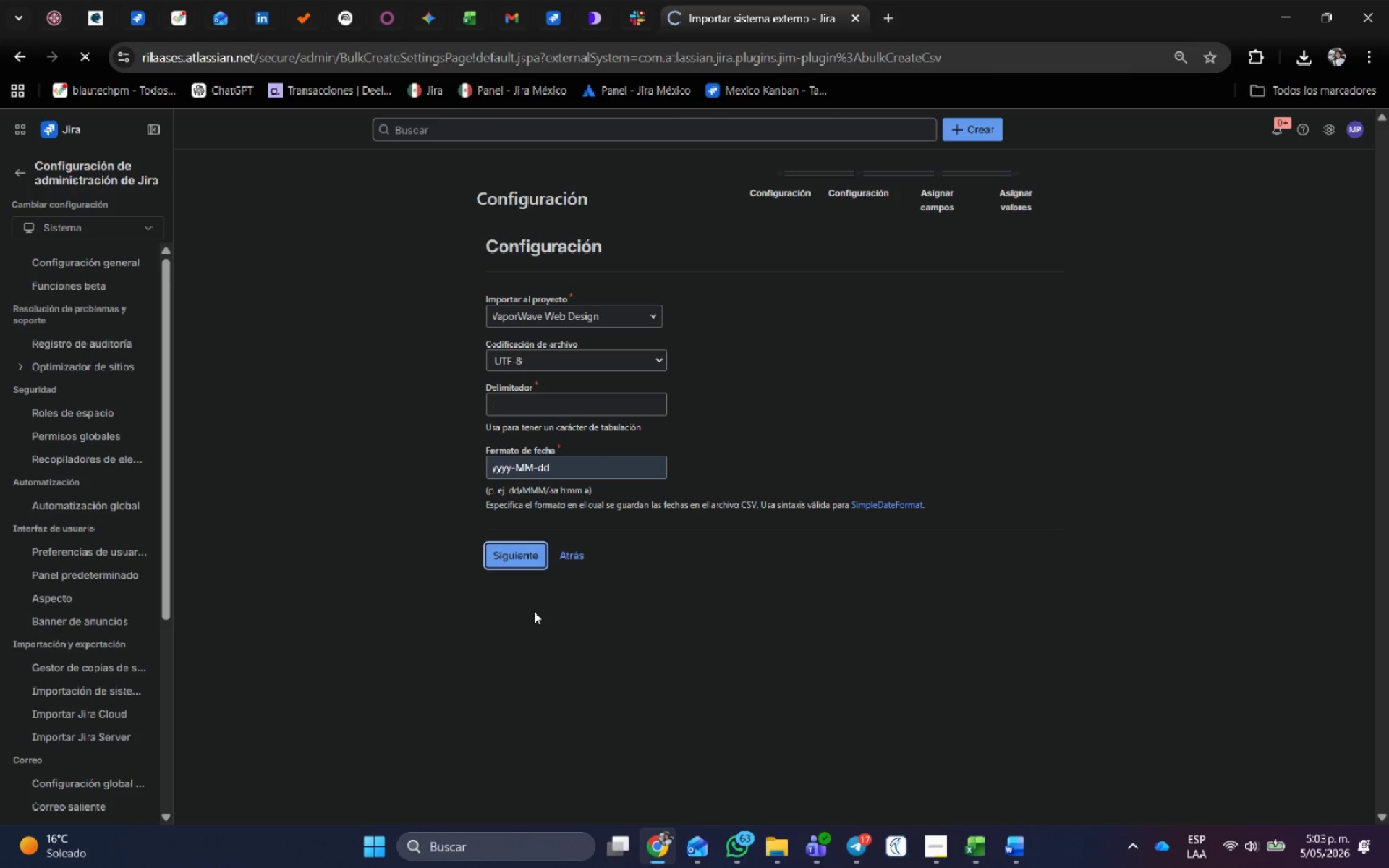 
mouse_move([470, 747])
 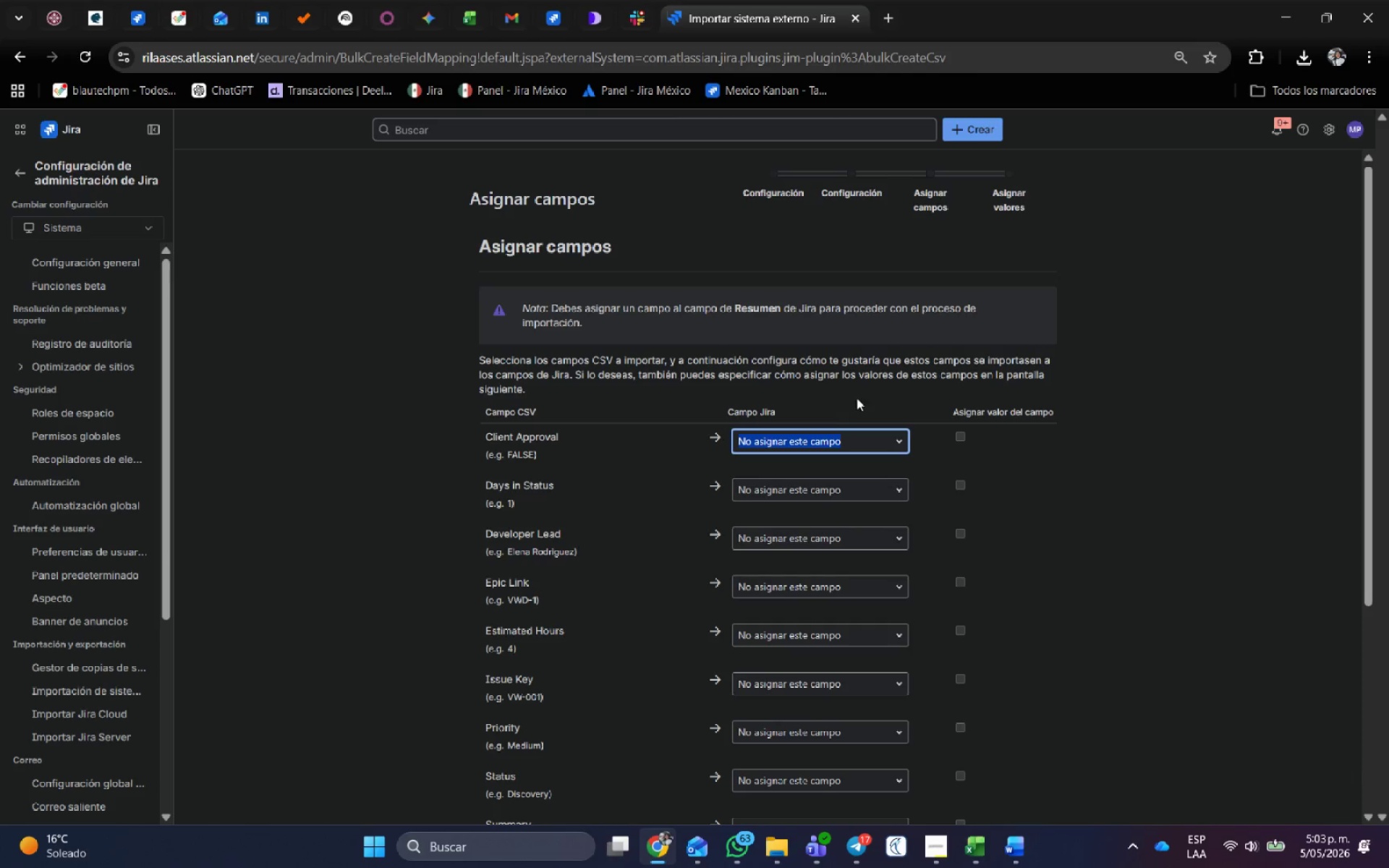 
scroll: coordinate [908, 396], scroll_direction: down, amount: 1.0
 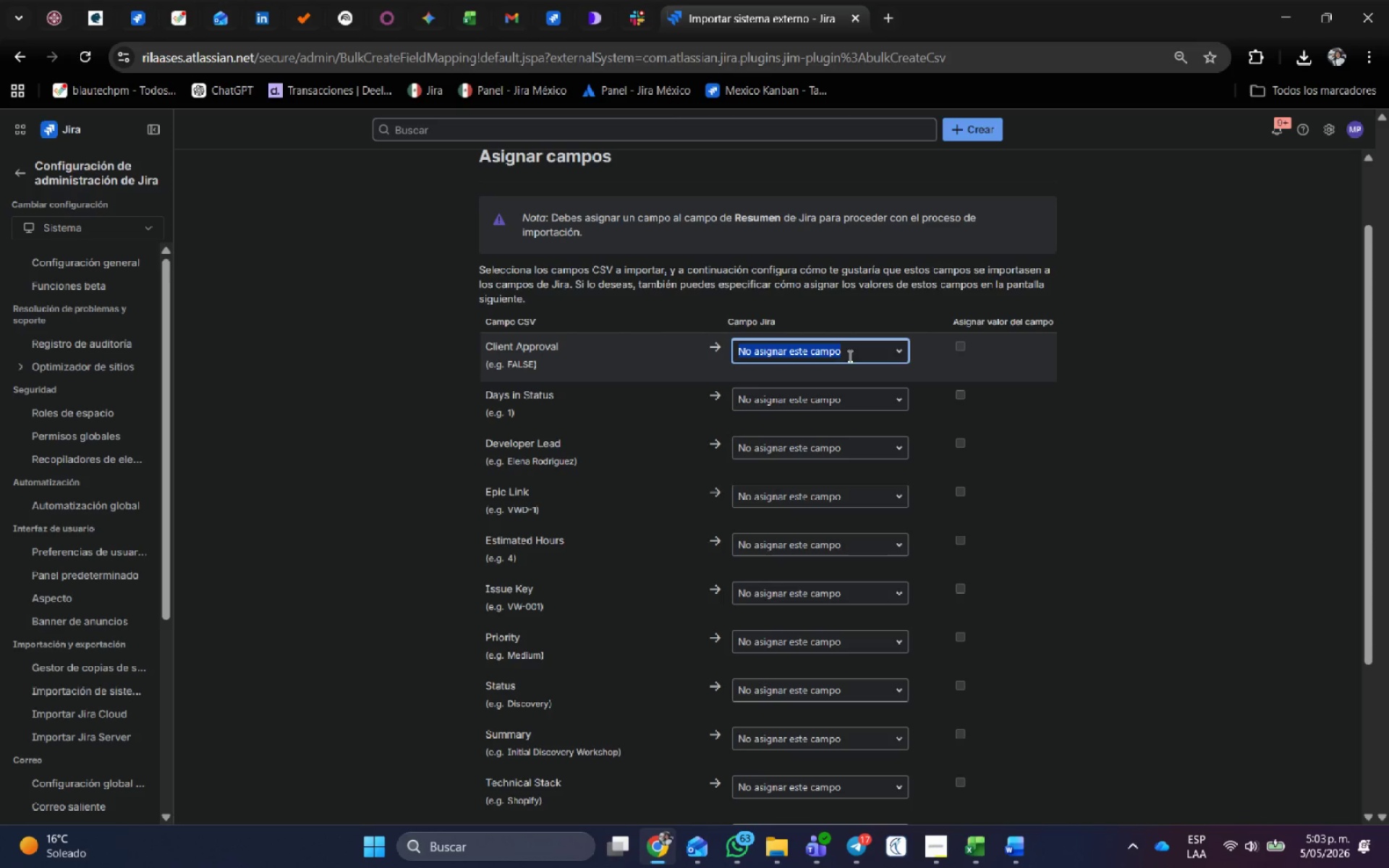 
left_click([851, 349])
 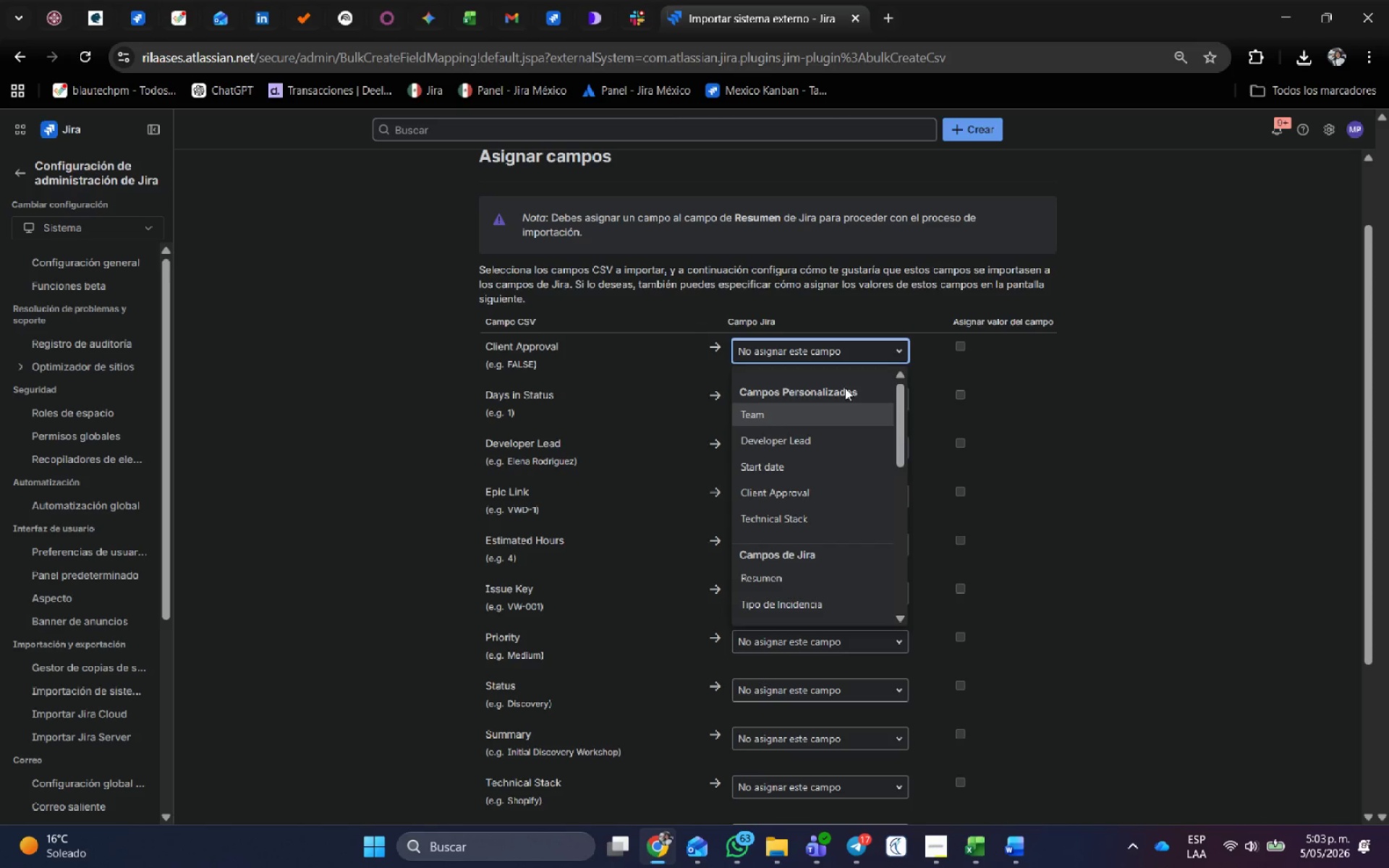 
left_click([783, 493])
 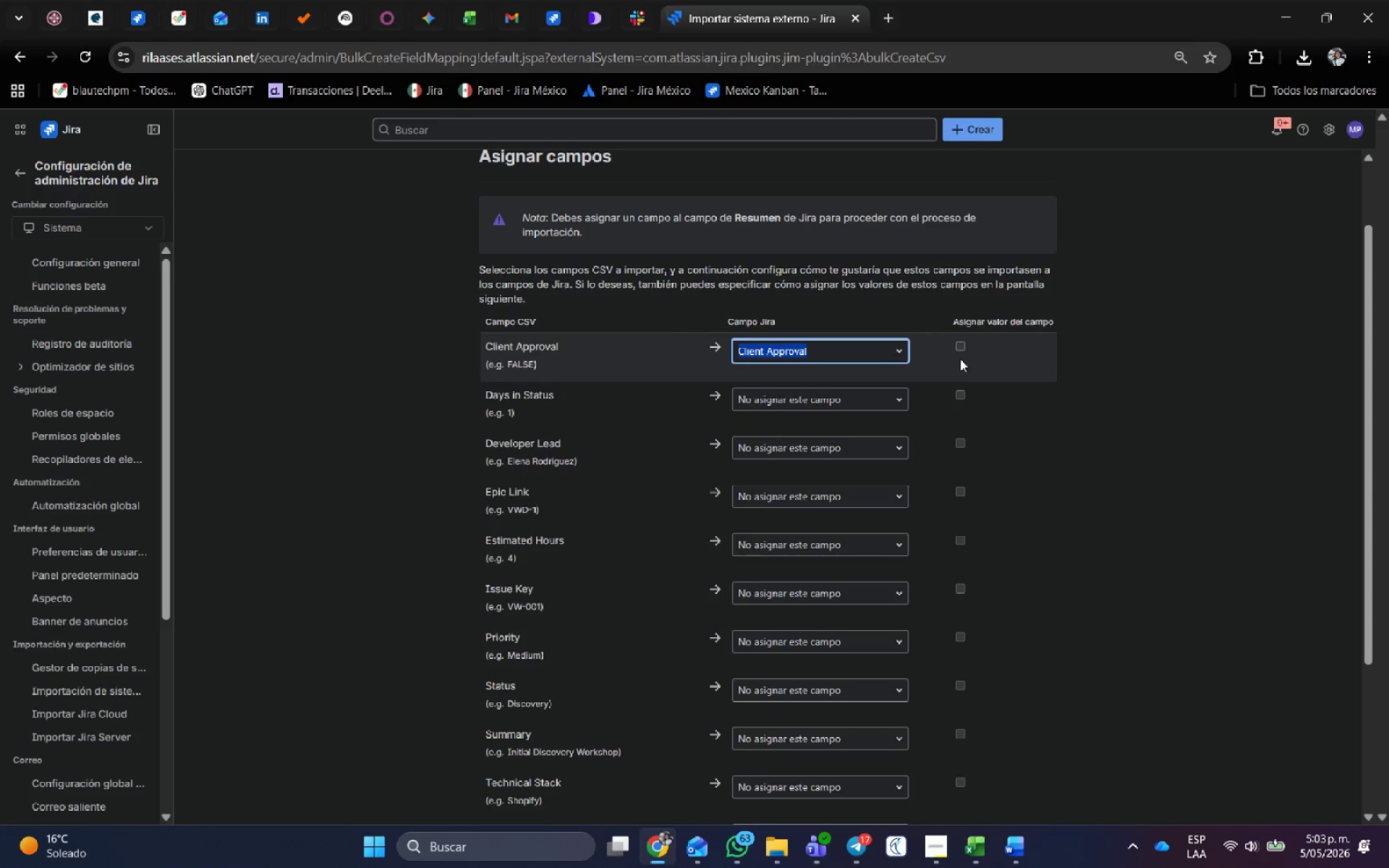 
left_click([958, 349])
 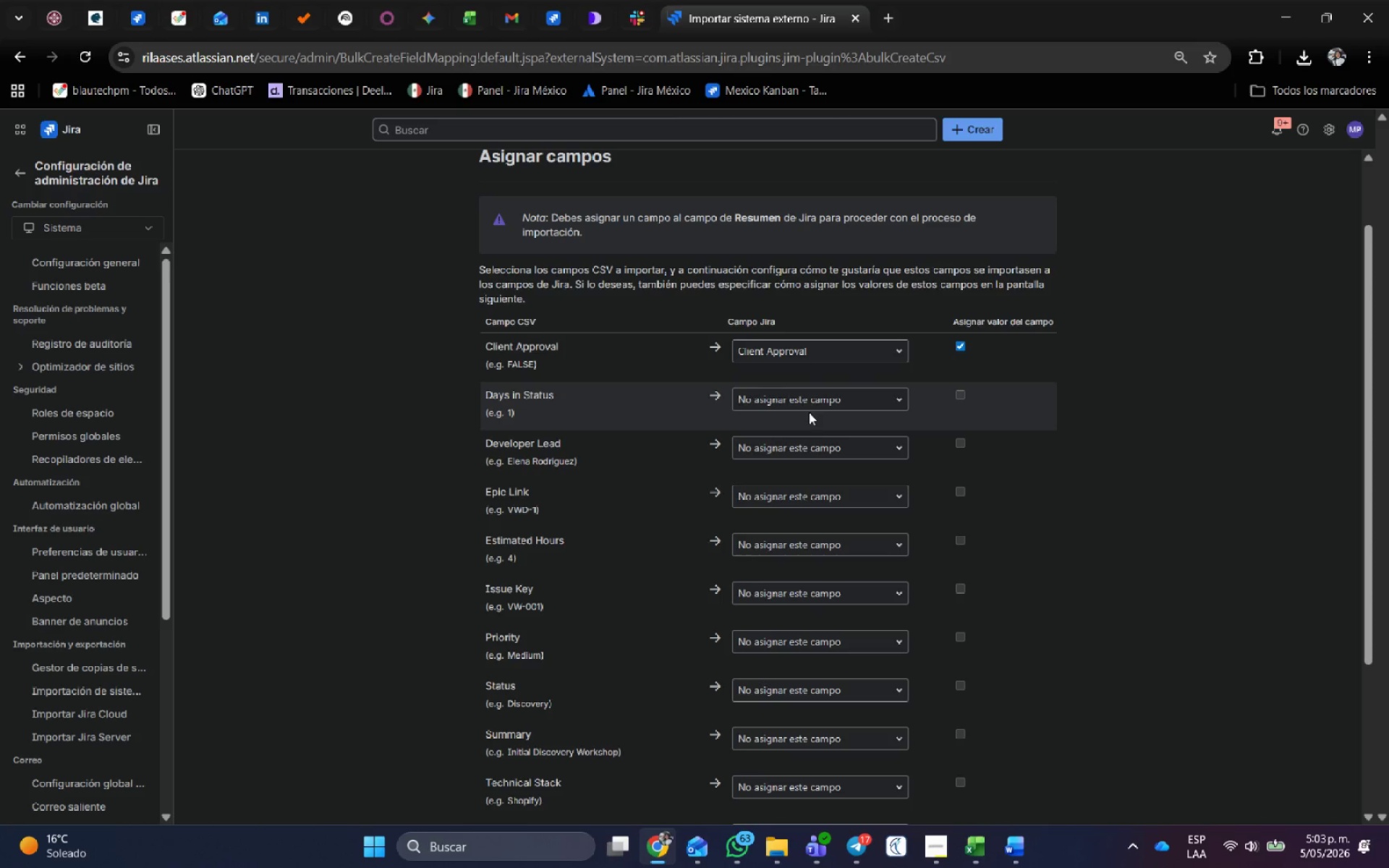 
left_click([812, 404])
 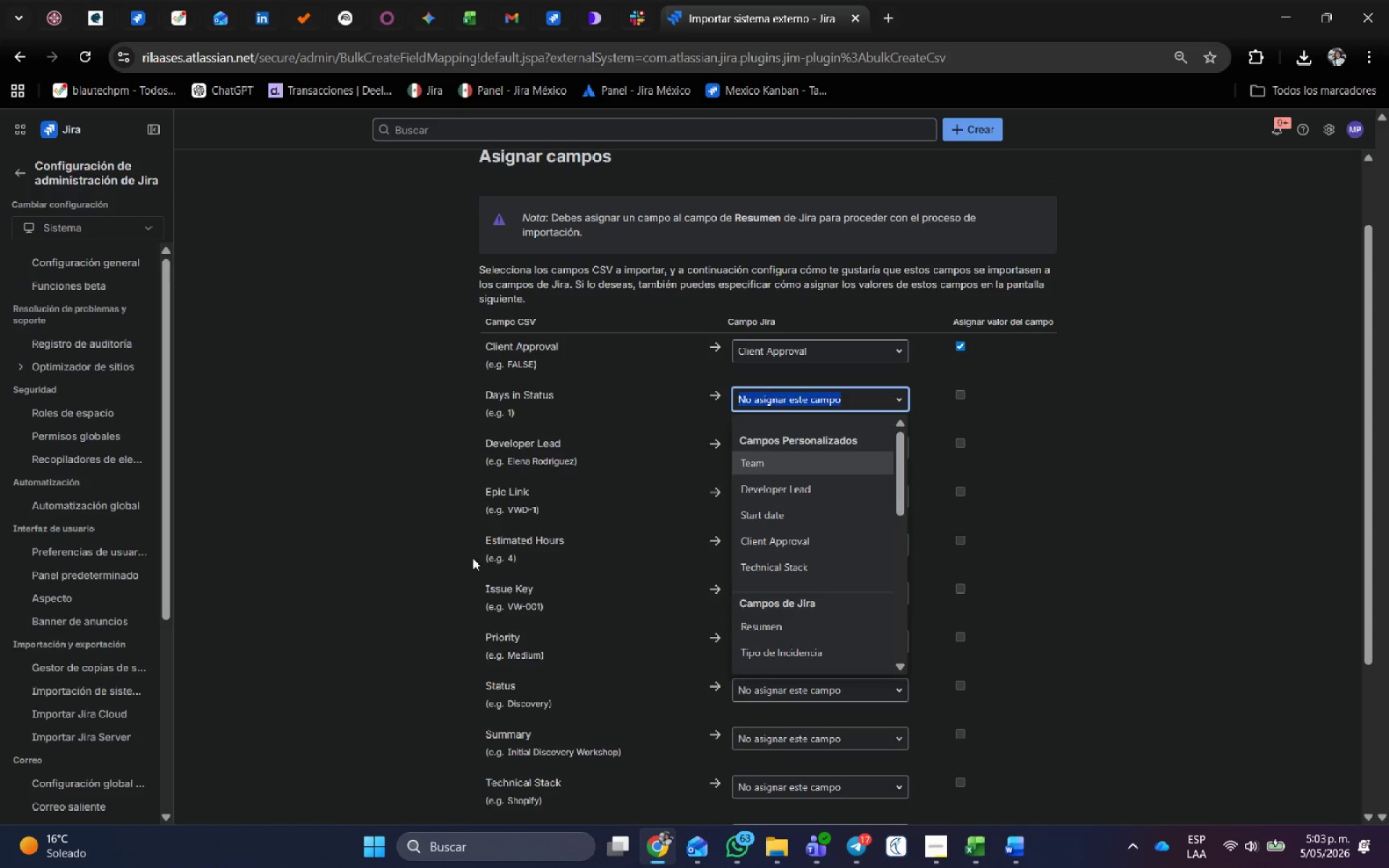 
left_click([663, 457])
 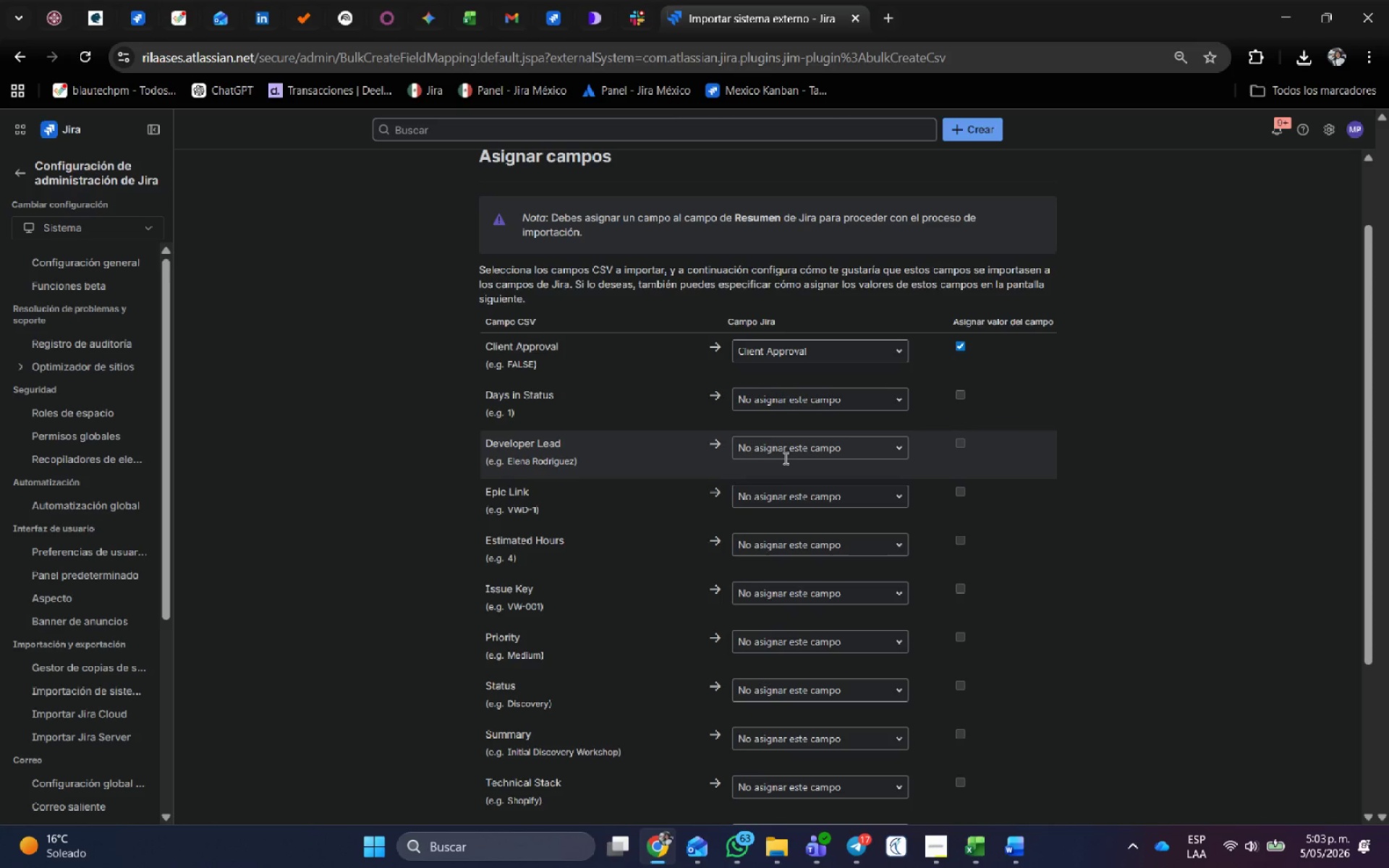 
left_click([786, 456])
 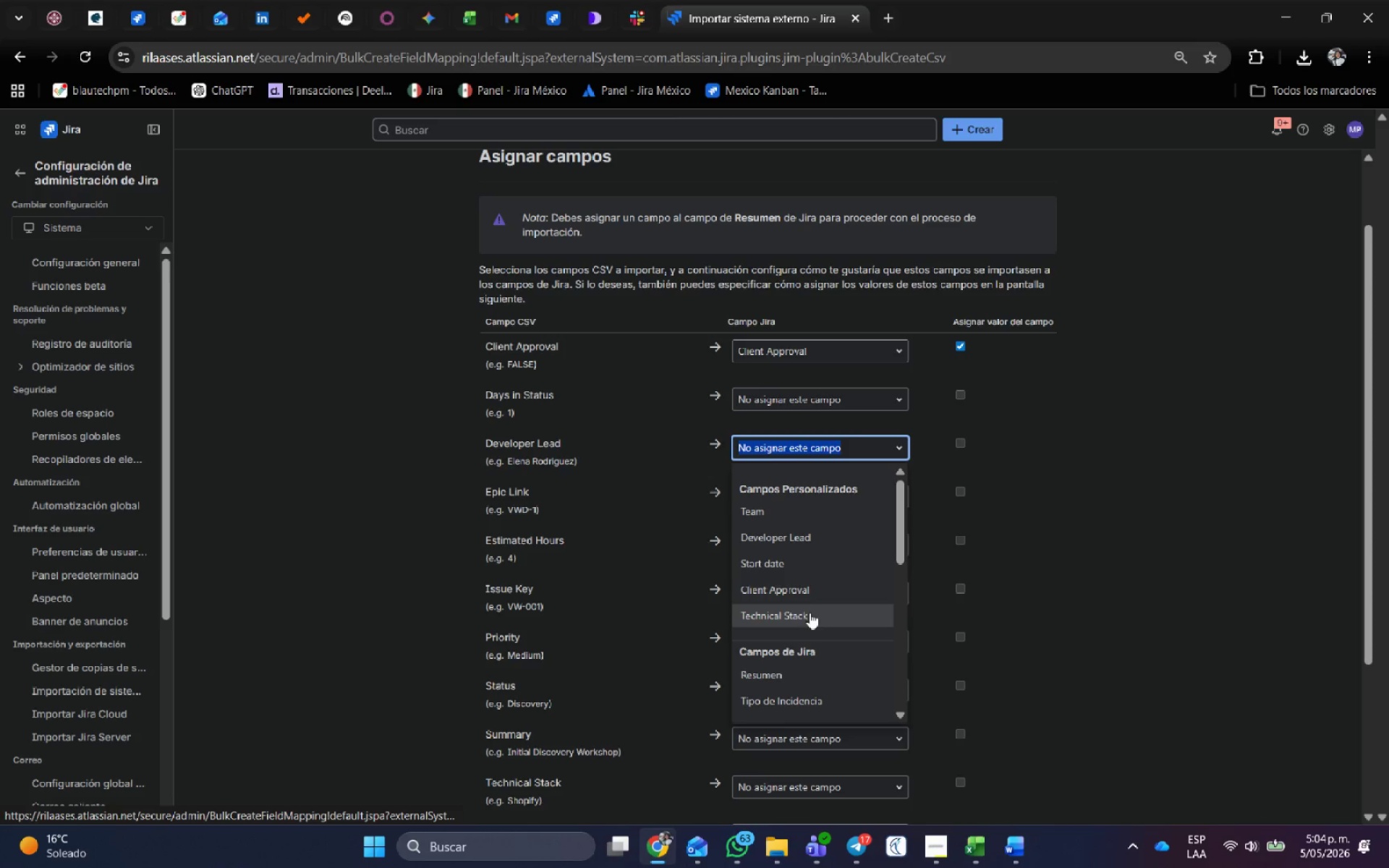 
key(D)
 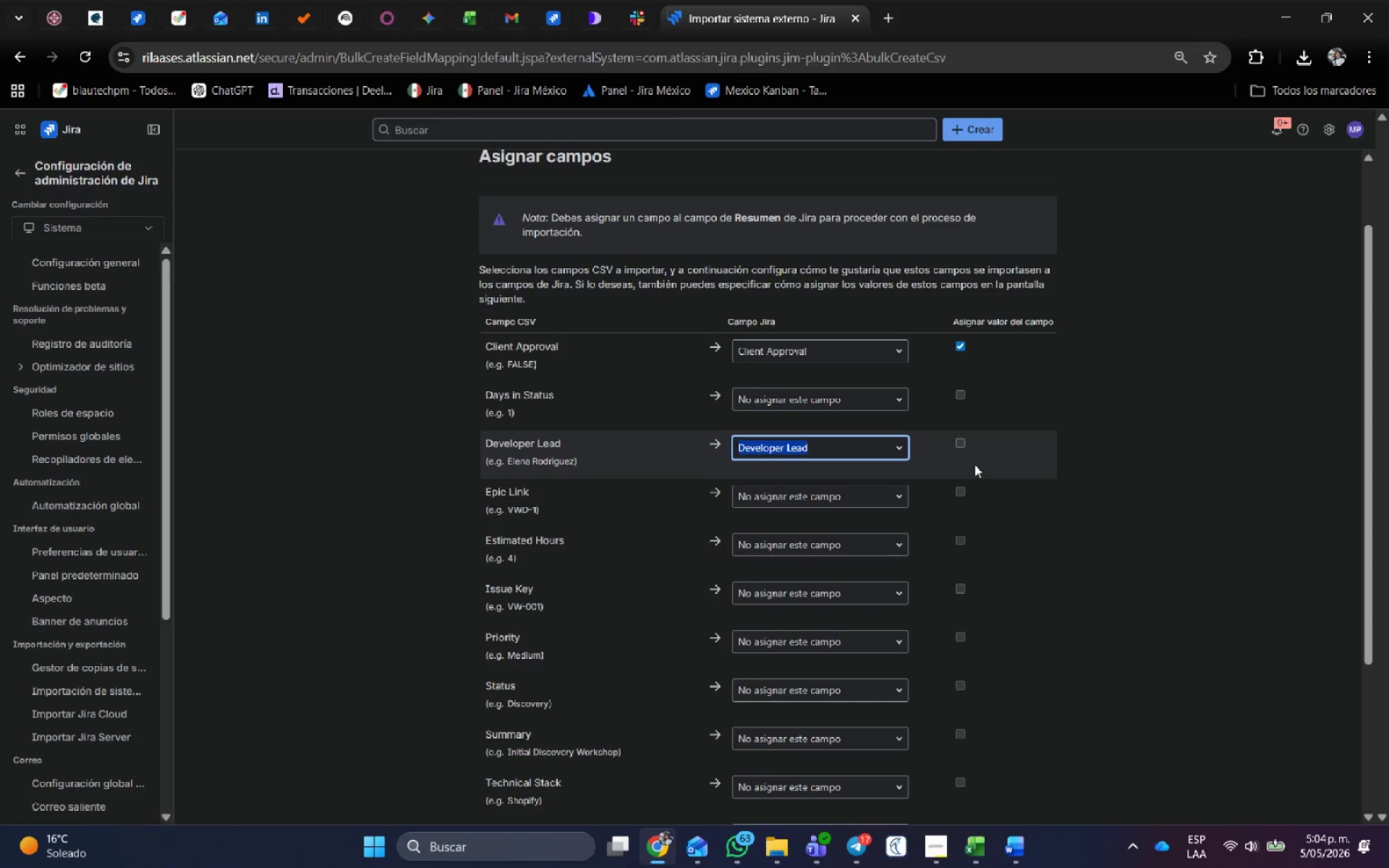 
left_click([963, 445])
 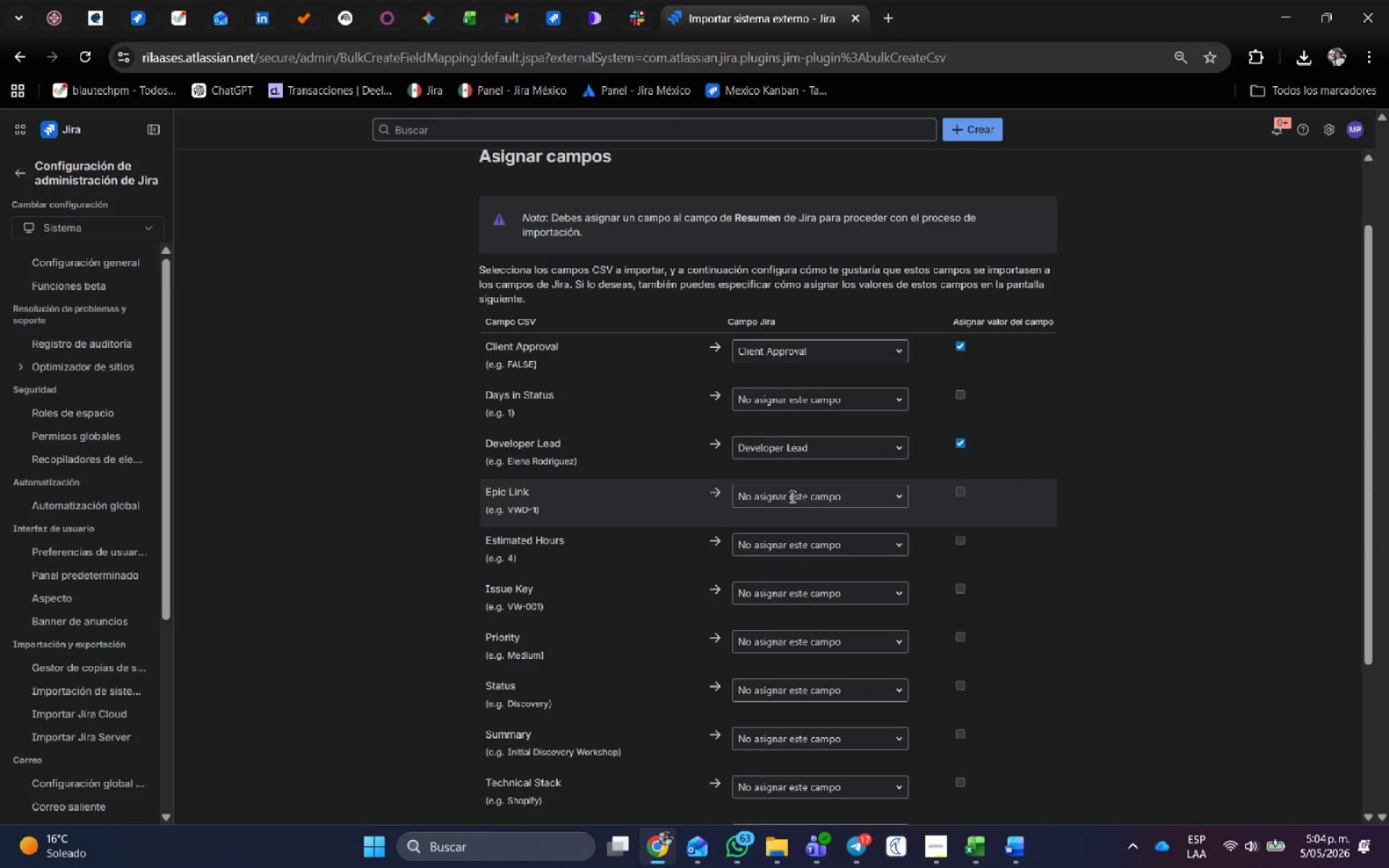 
left_click([791, 492])
 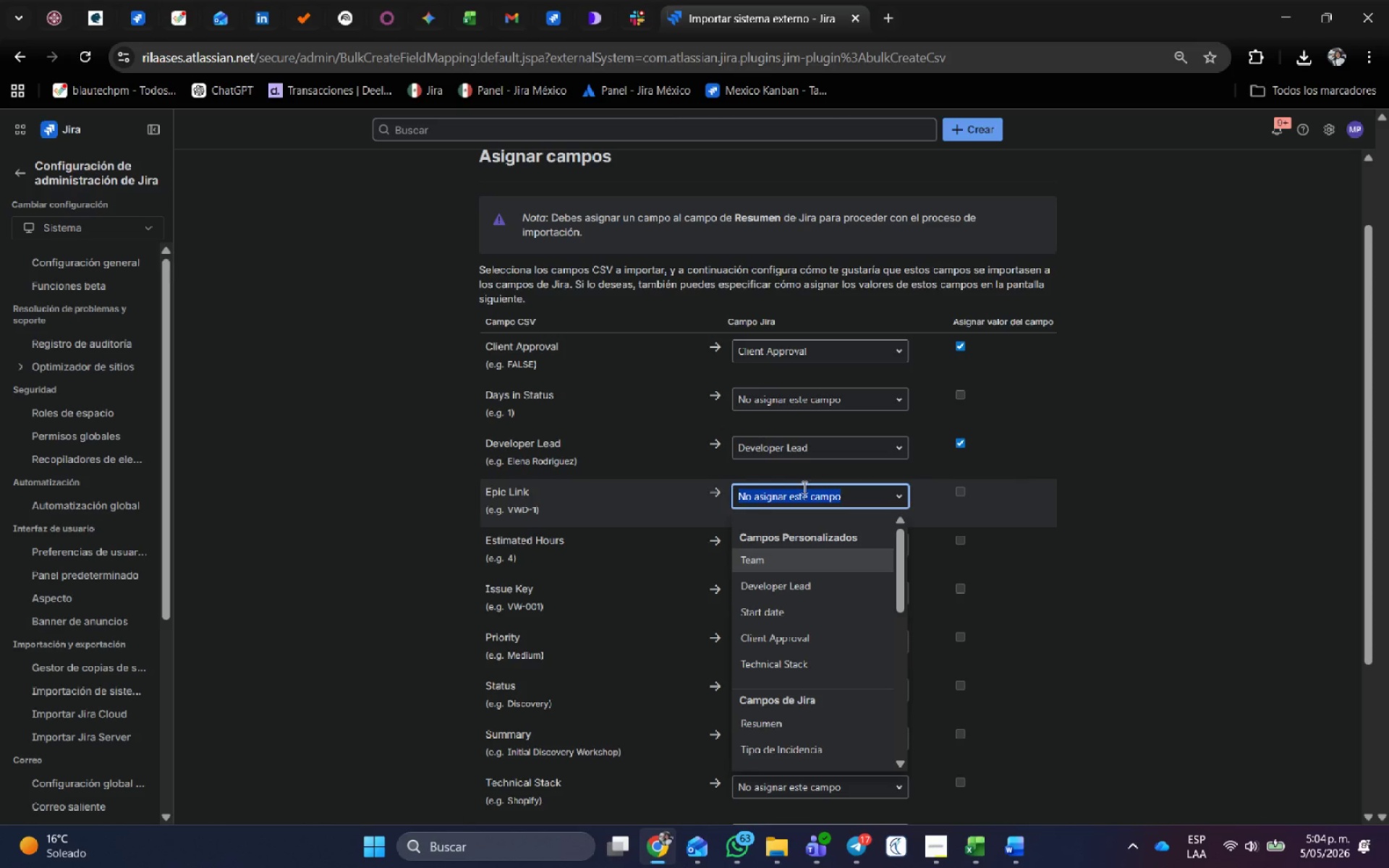 
type(prin)
 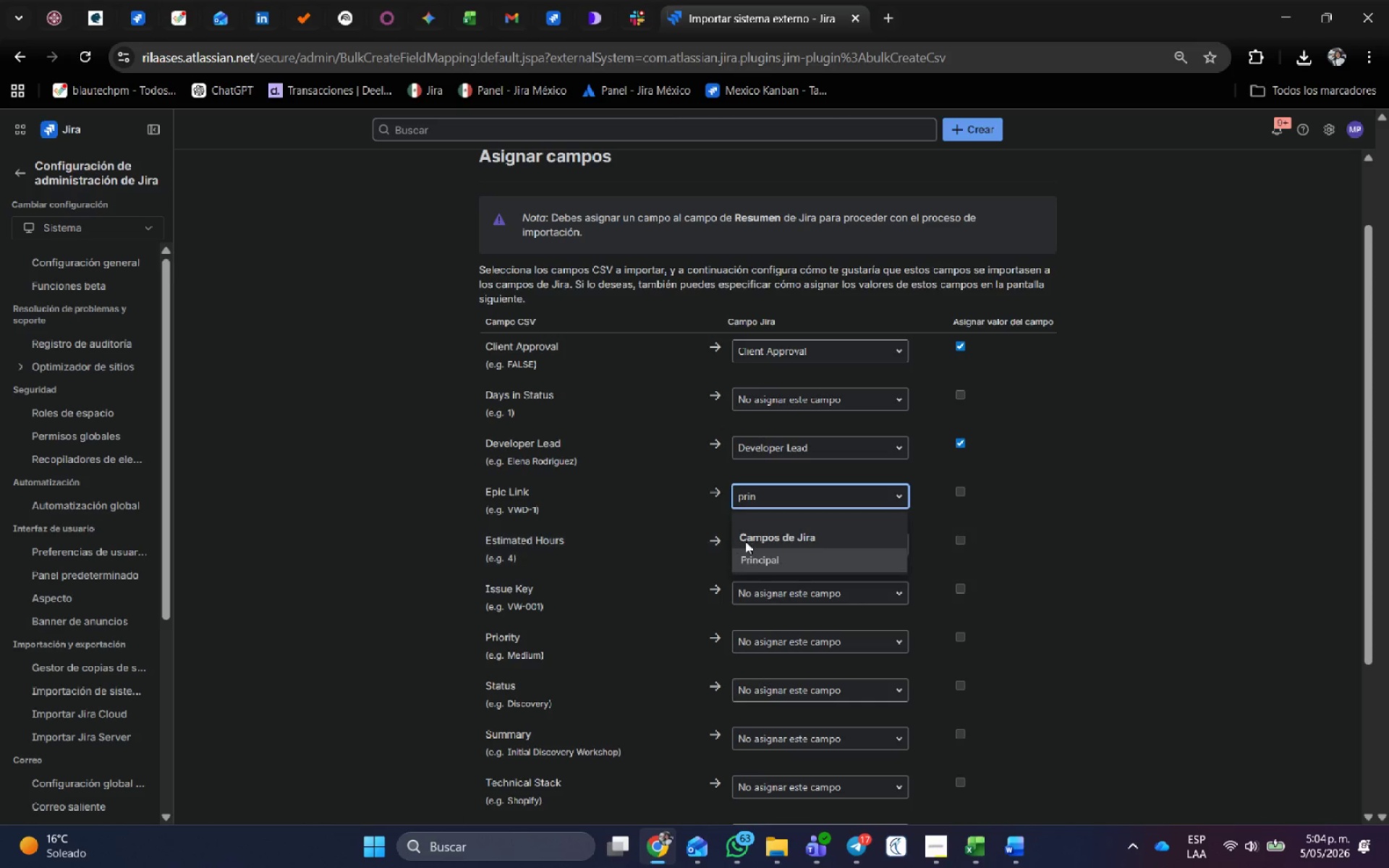 
left_click([769, 557])
 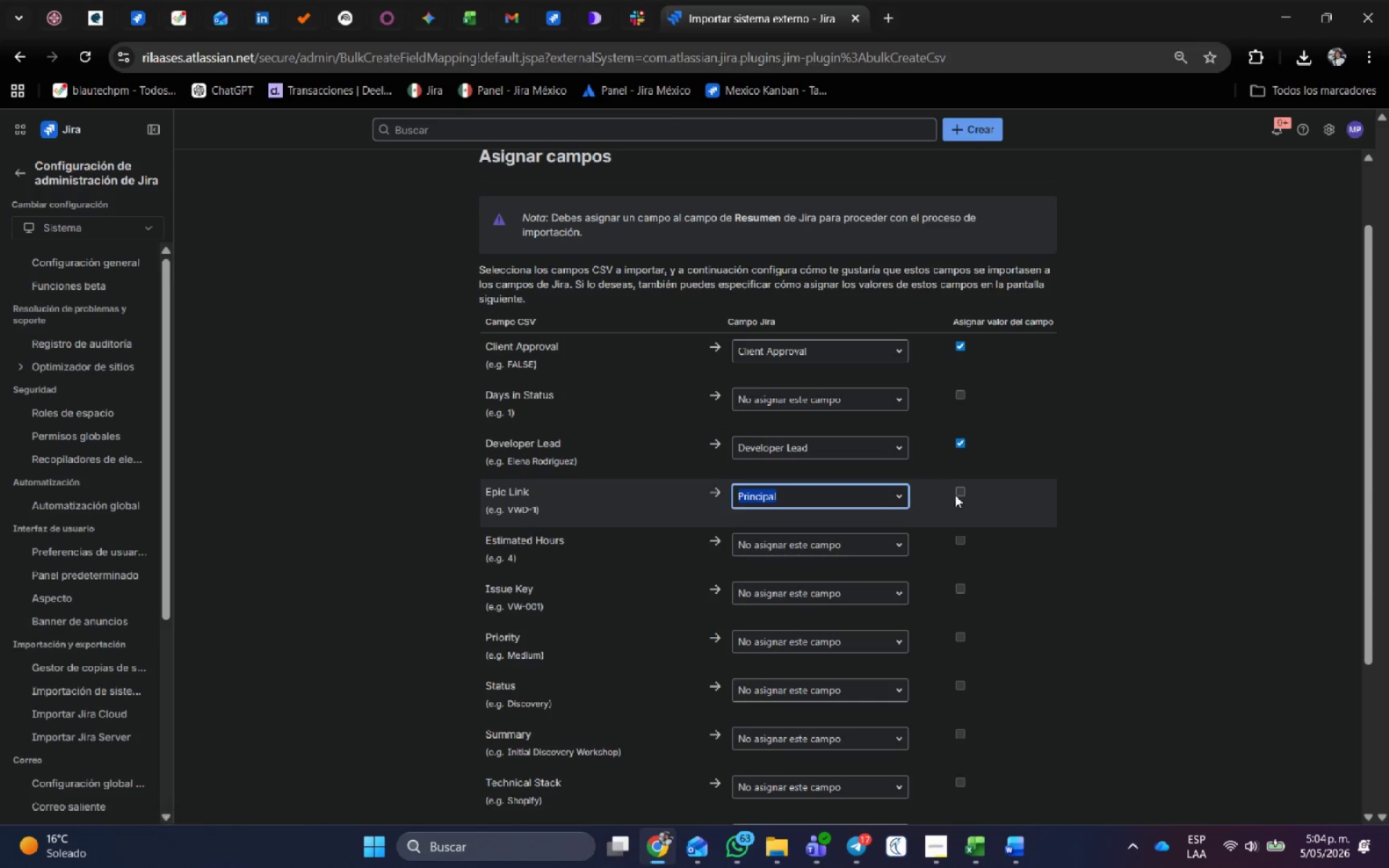 
left_click([961, 486])
 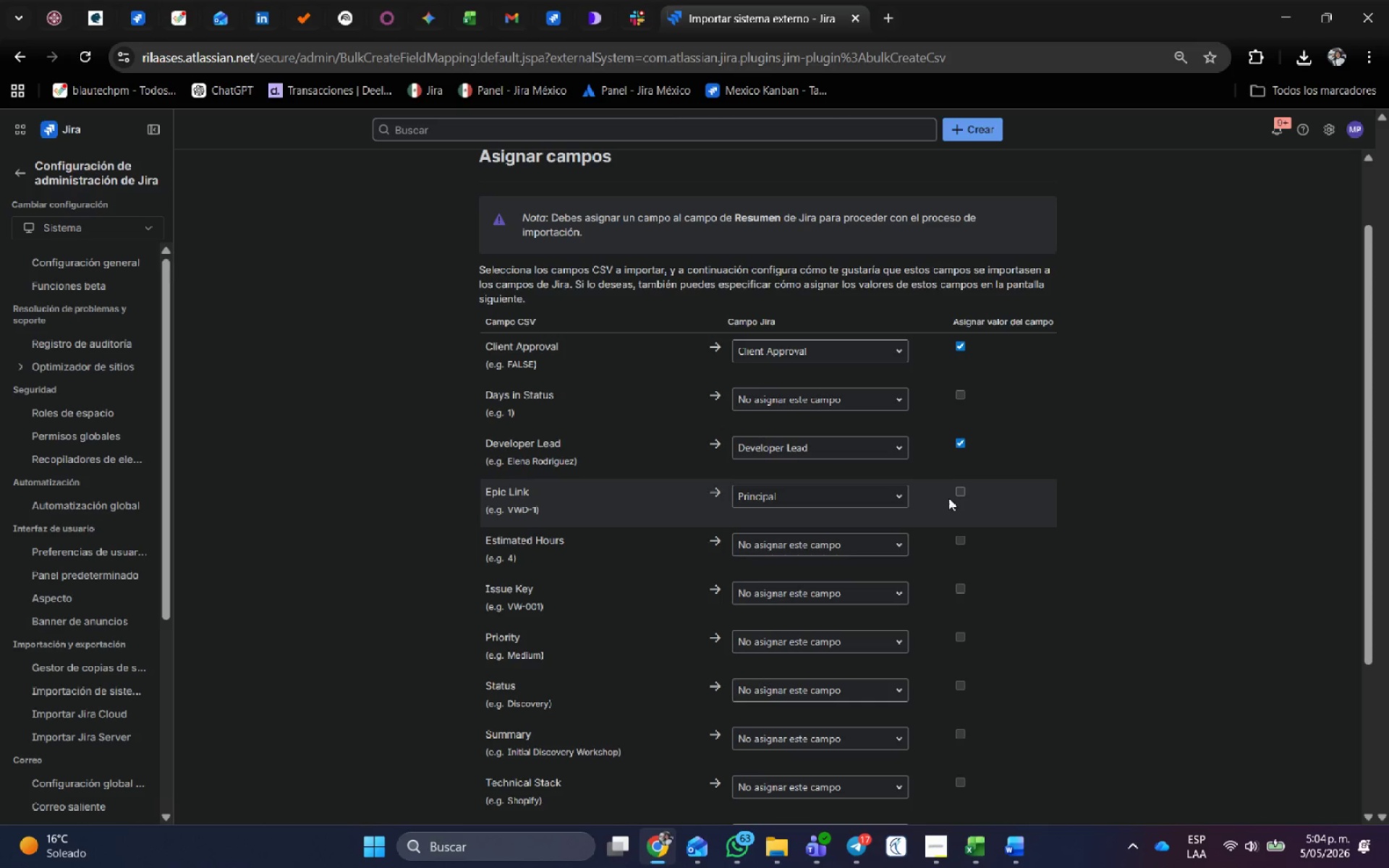 
left_click([961, 490])
 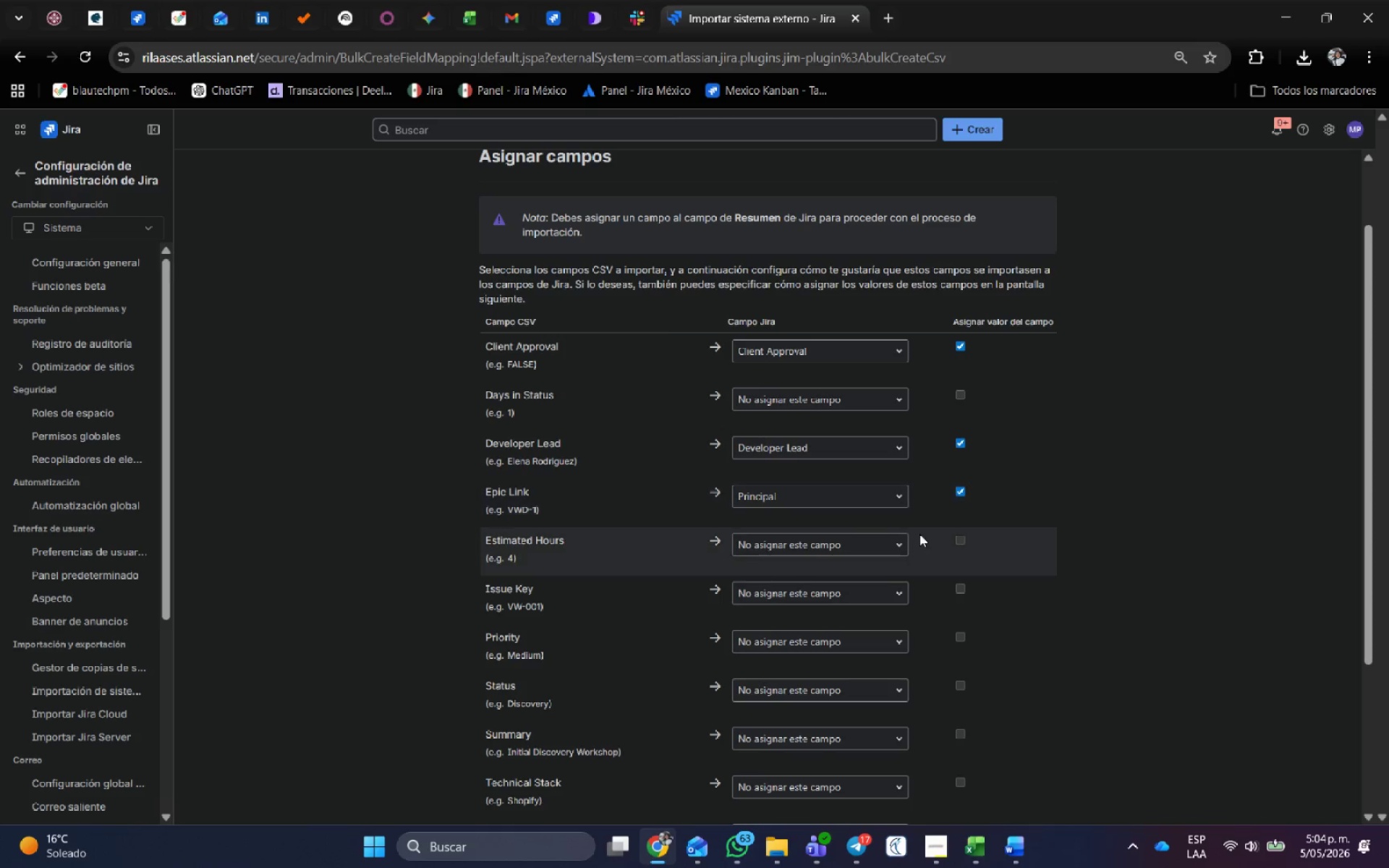 
scroll: coordinate [916, 537], scroll_direction: down, amount: 1.0
 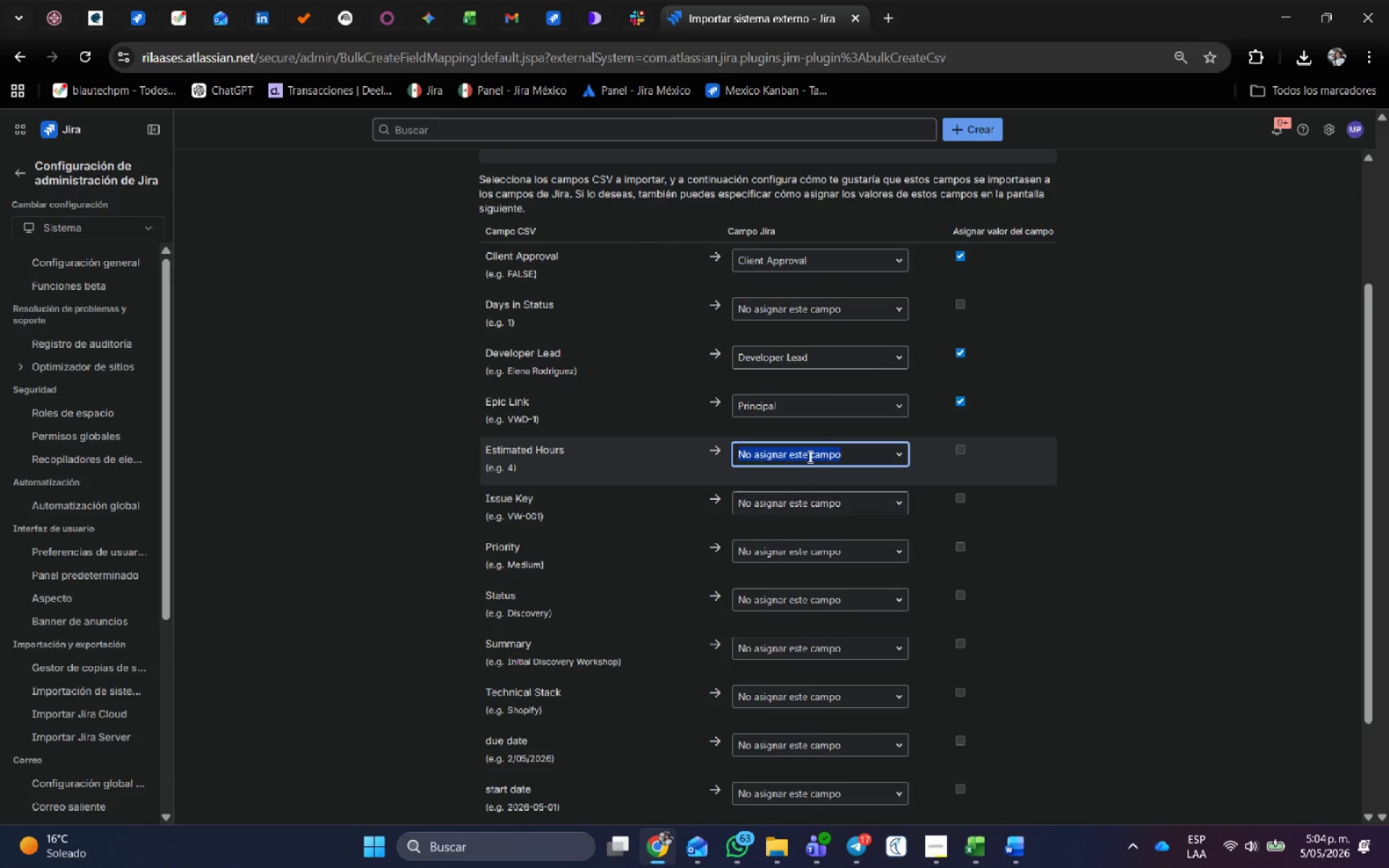 
left_click([809, 456])
 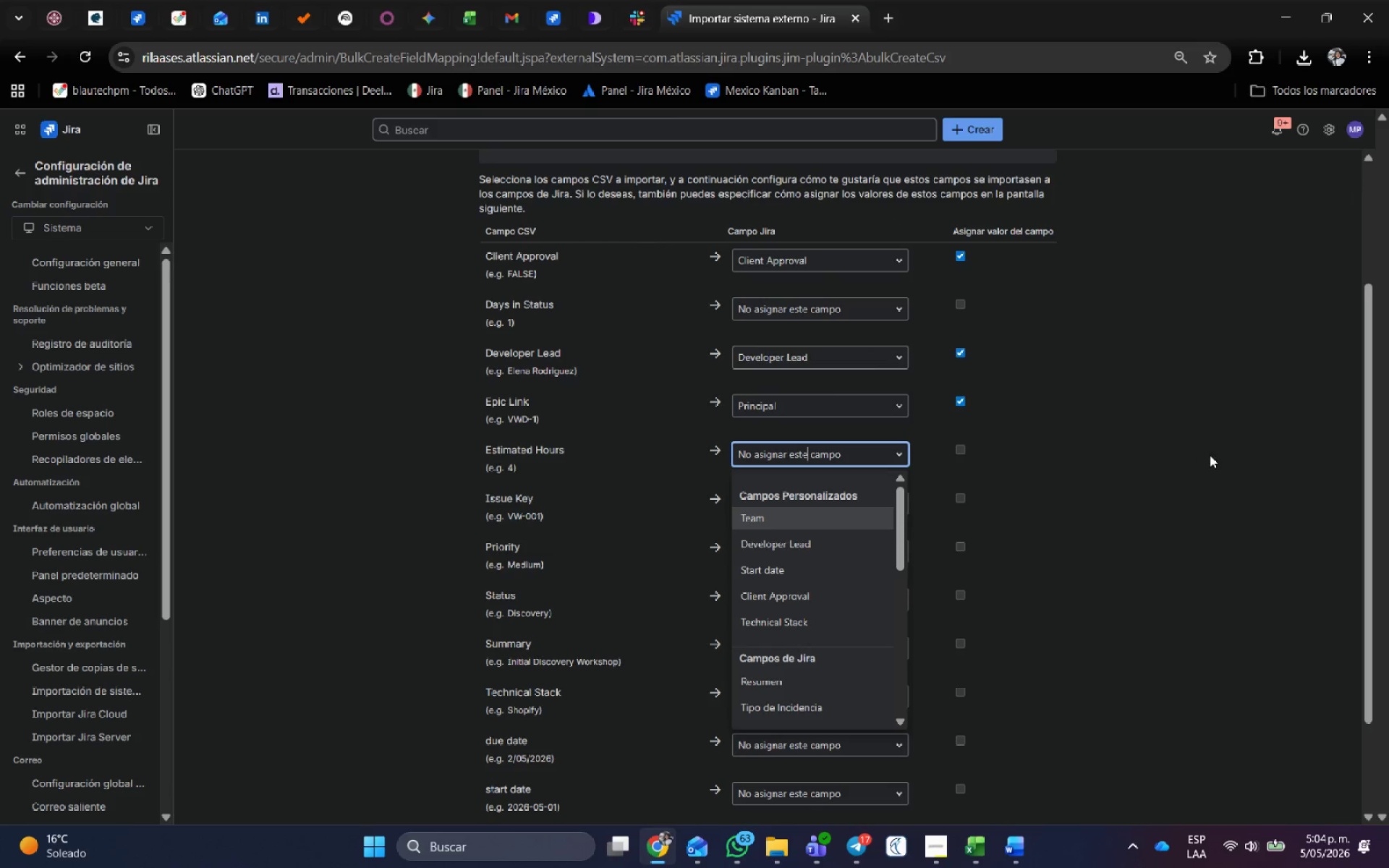 
left_click([1210, 455])
 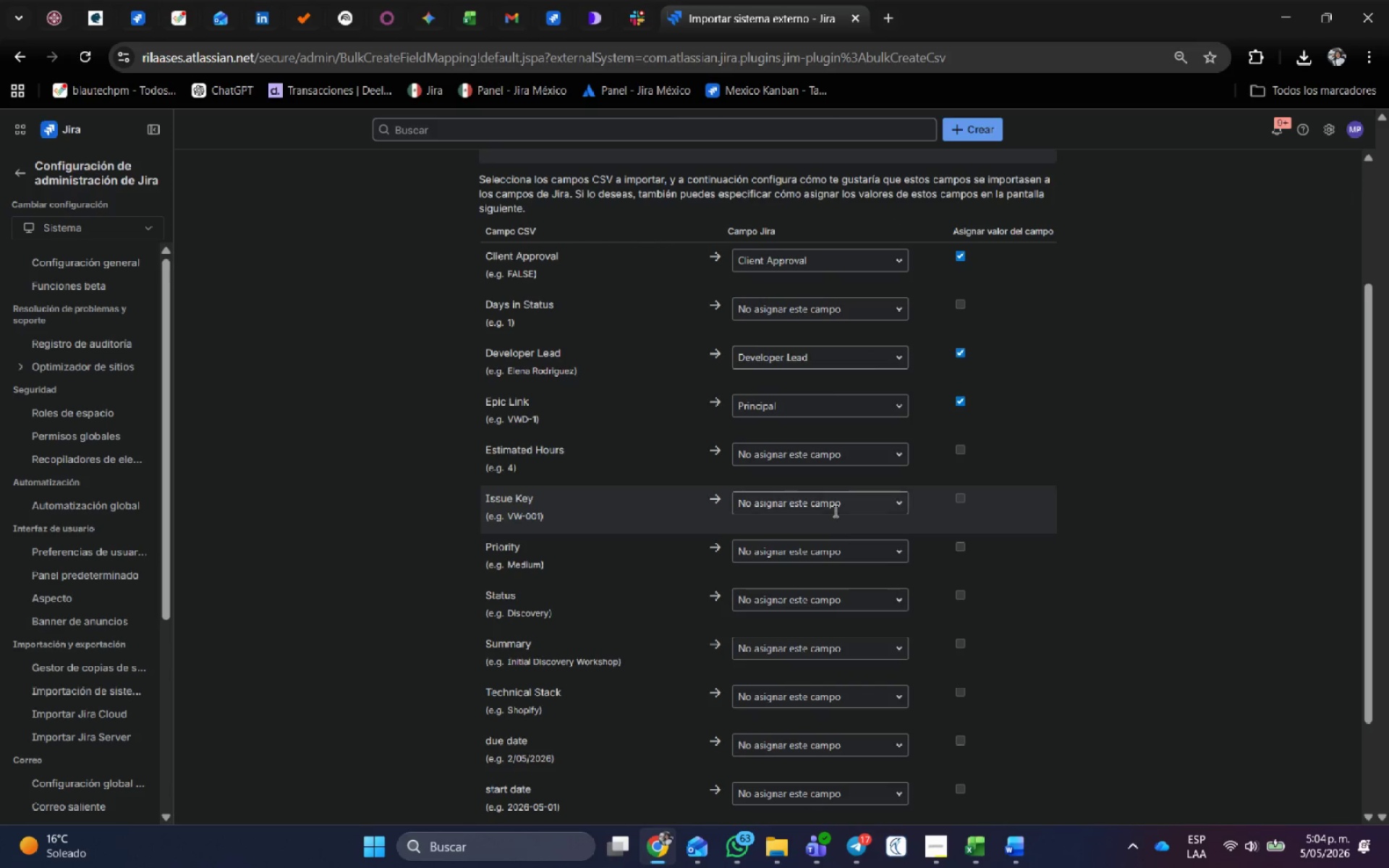 
left_click([833, 506])
 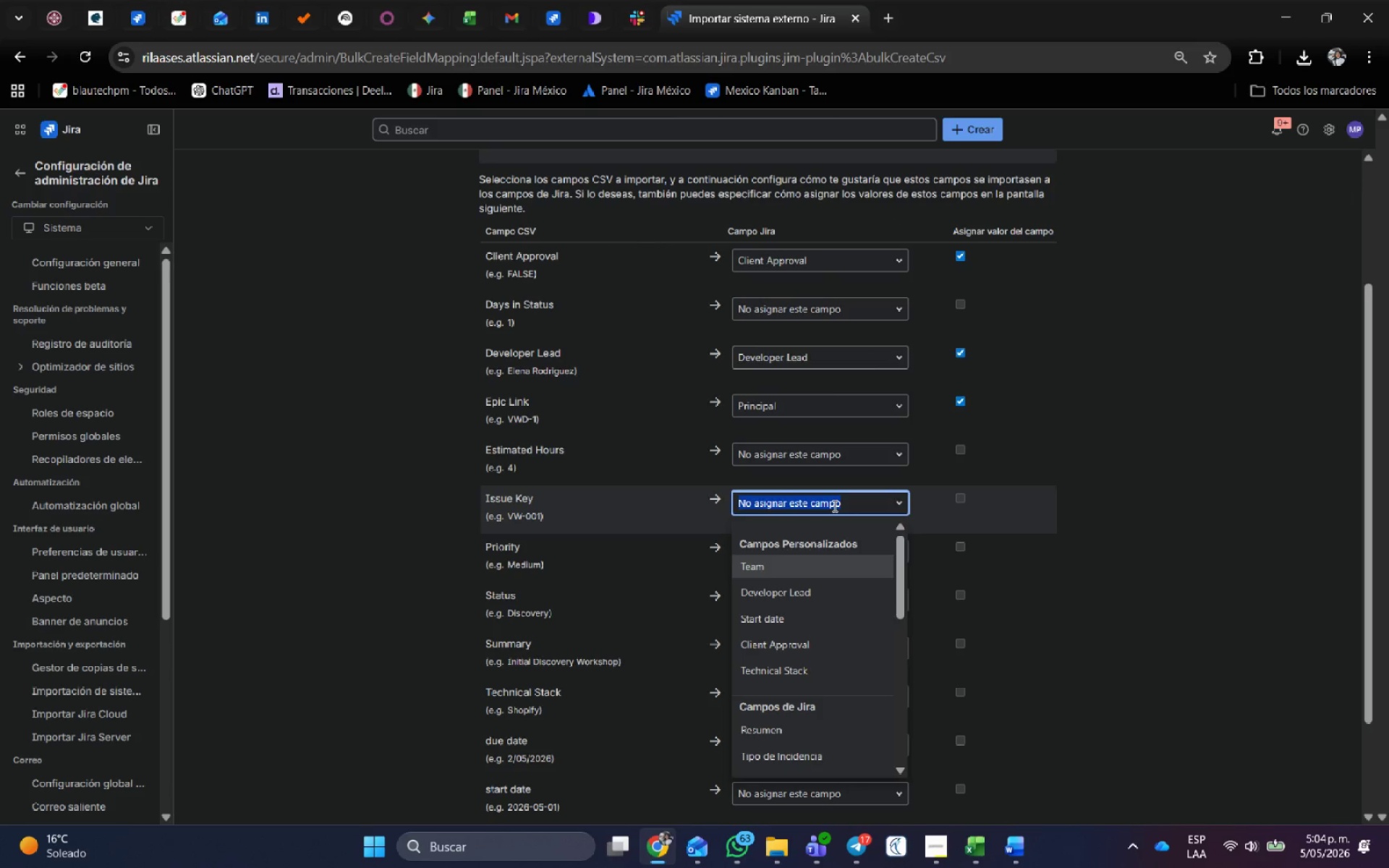 
wait(25.17)
 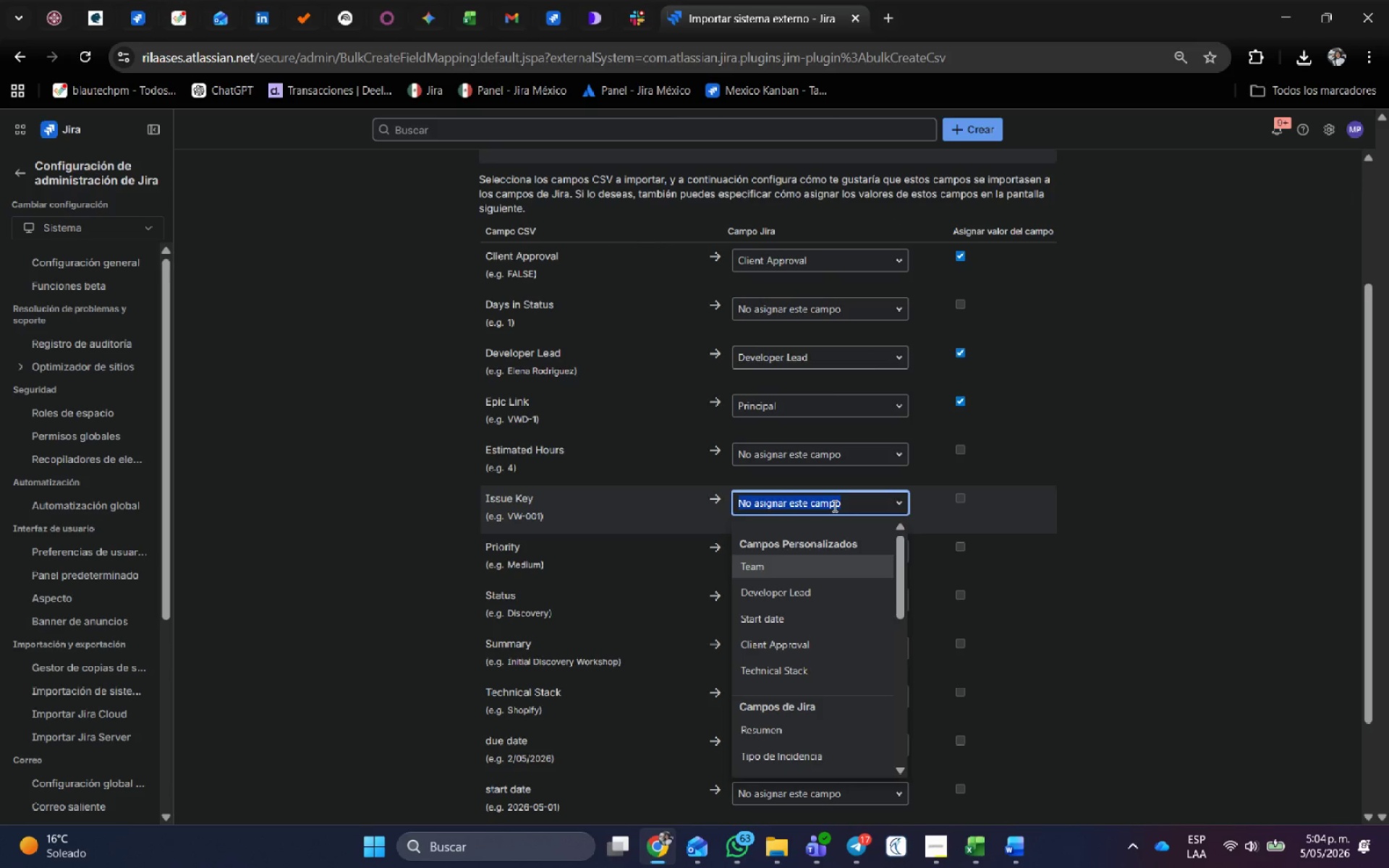 
left_click([1008, 838])
 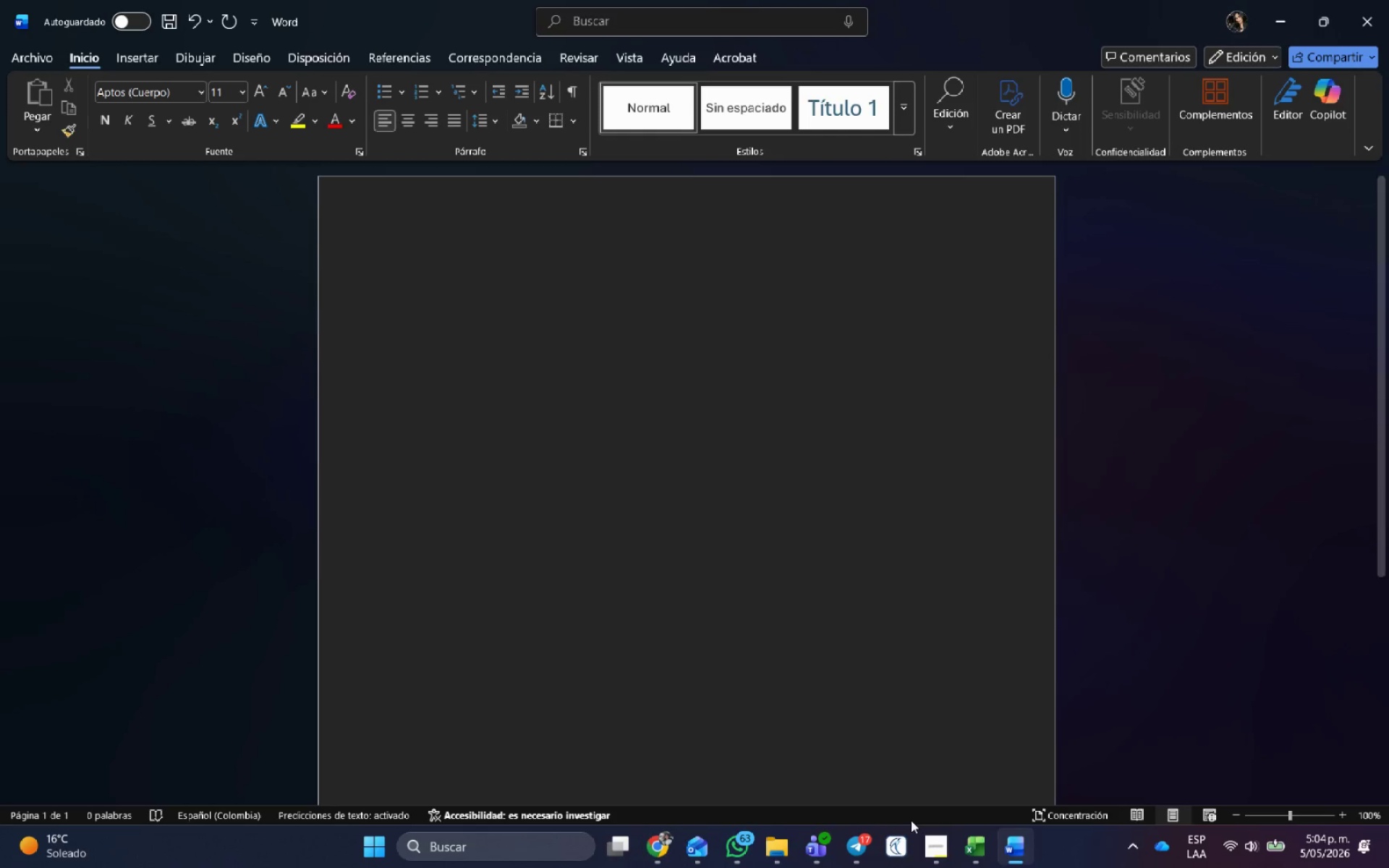 
left_click([971, 849])
 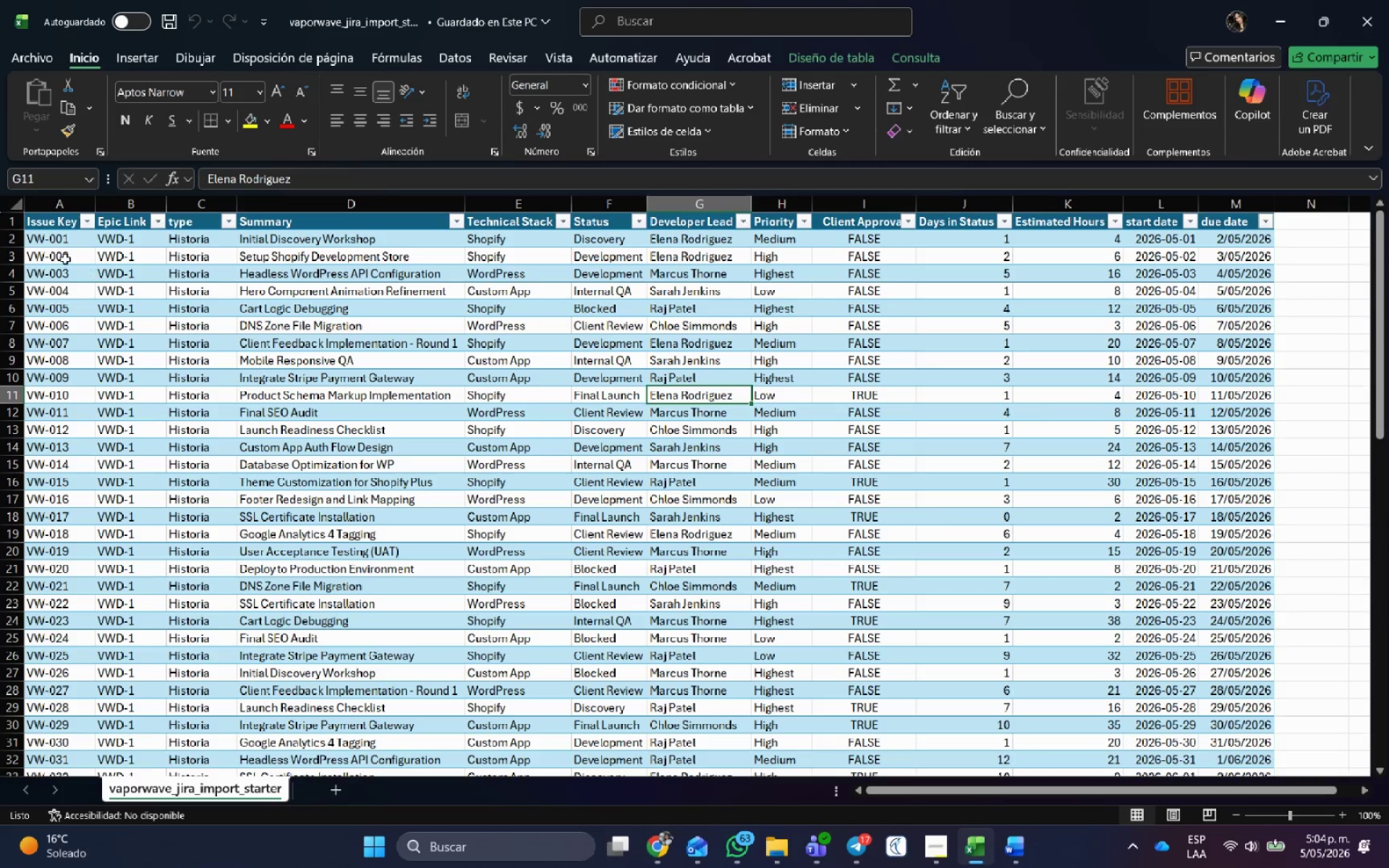 
key(Alt+Tab)
 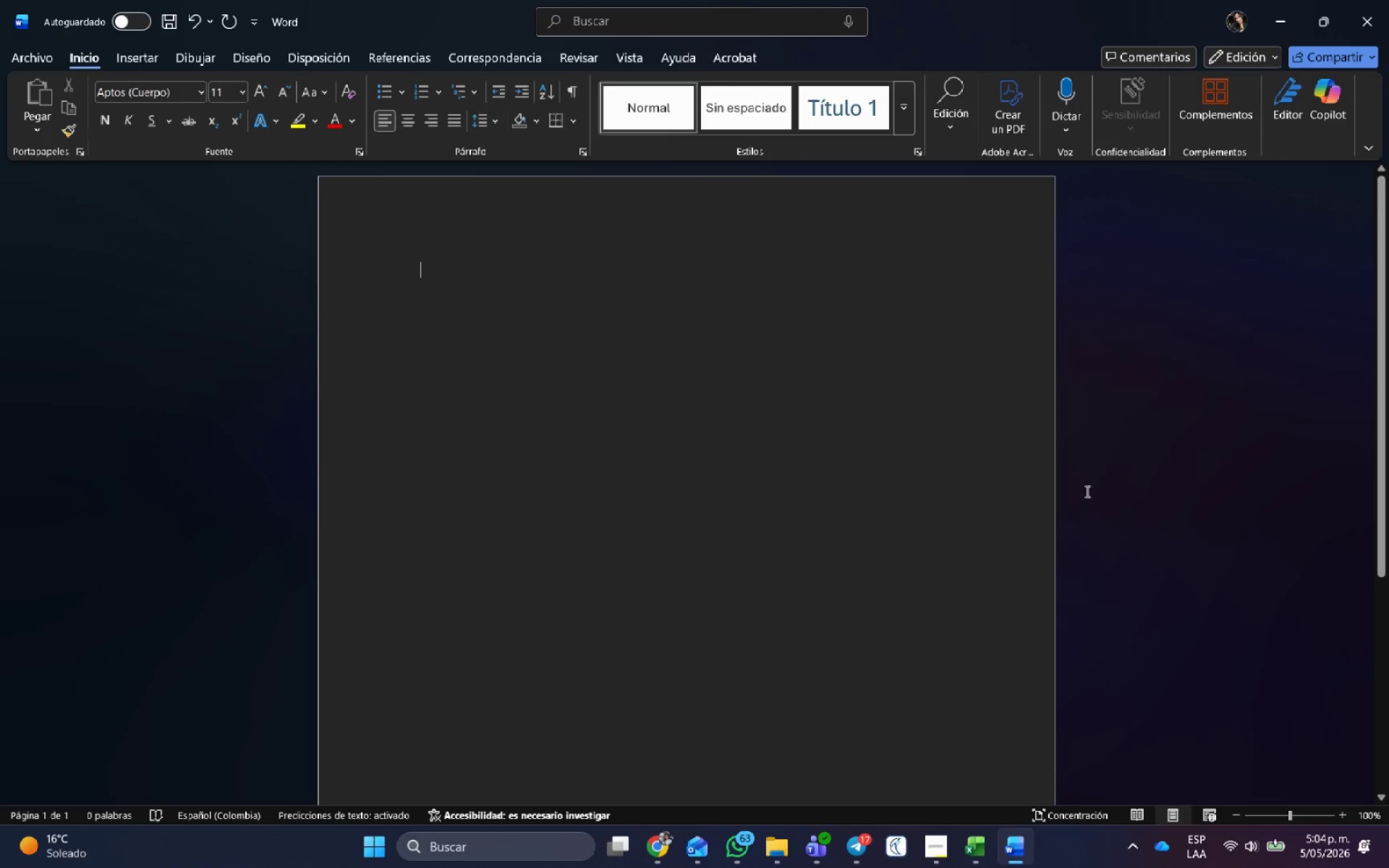 
key(Alt+Tab)
 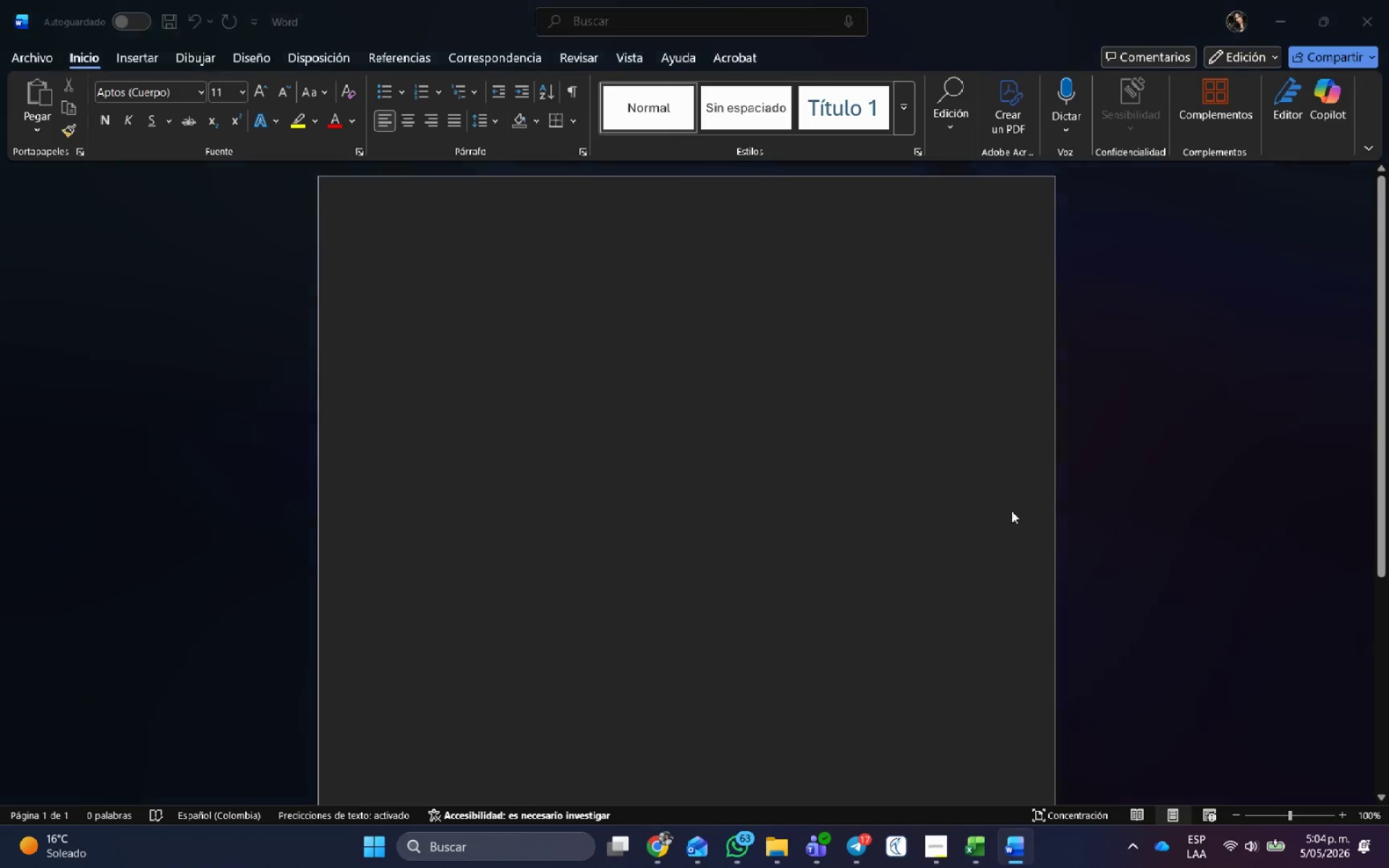 
key(Alt+Tab)
 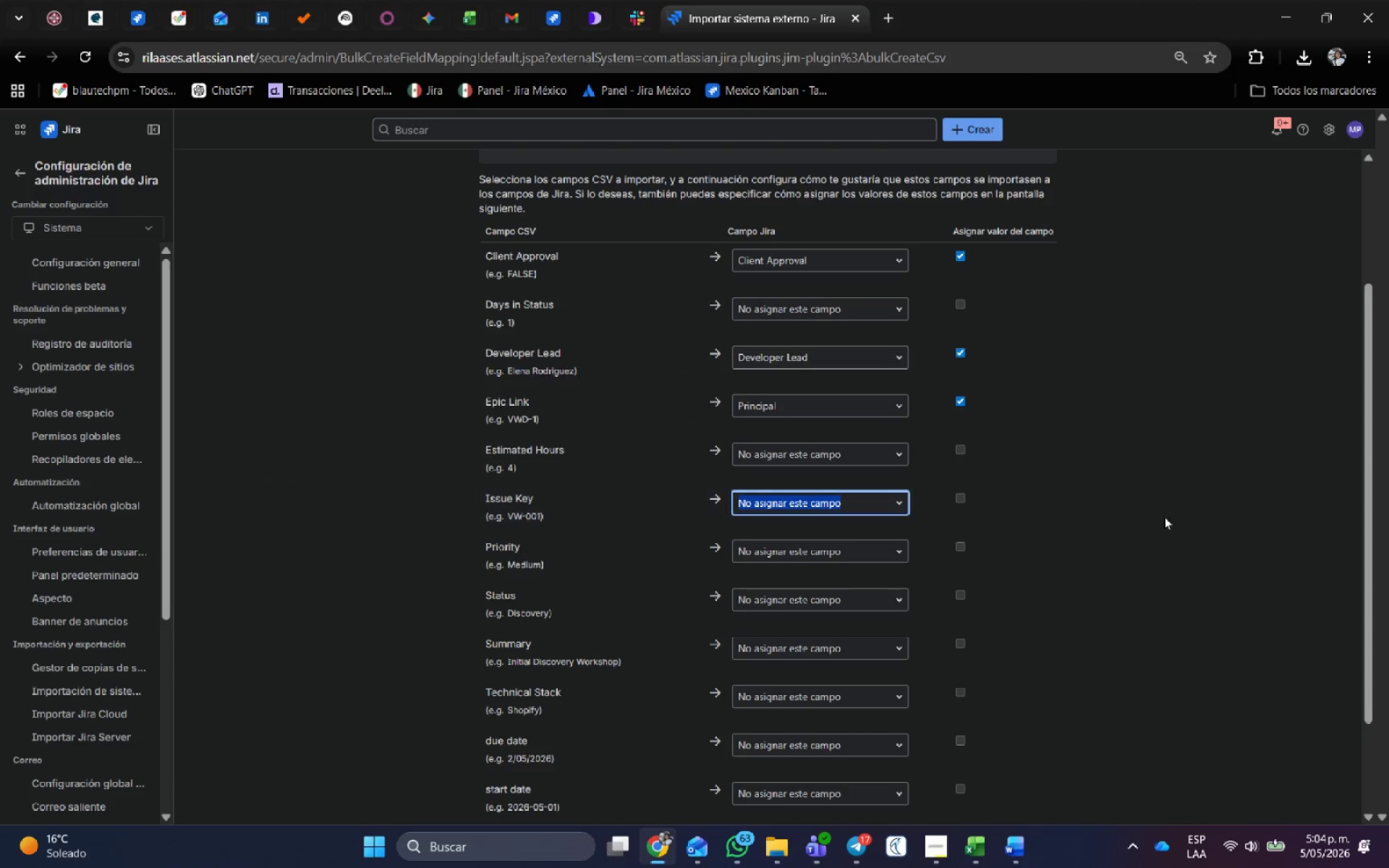 
left_click([1179, 516])
 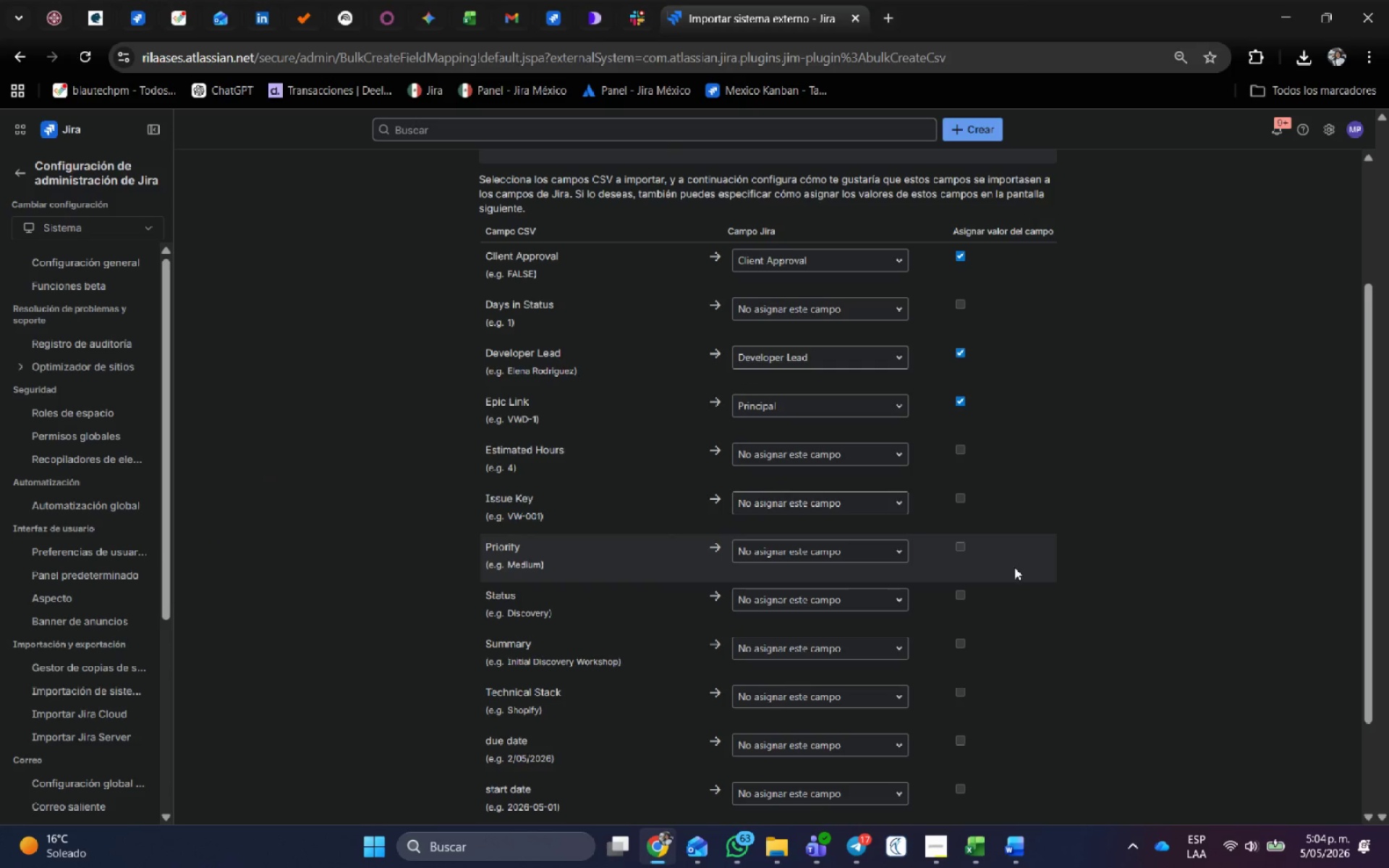 
scroll: coordinate [1012, 574], scroll_direction: down, amount: 1.0
 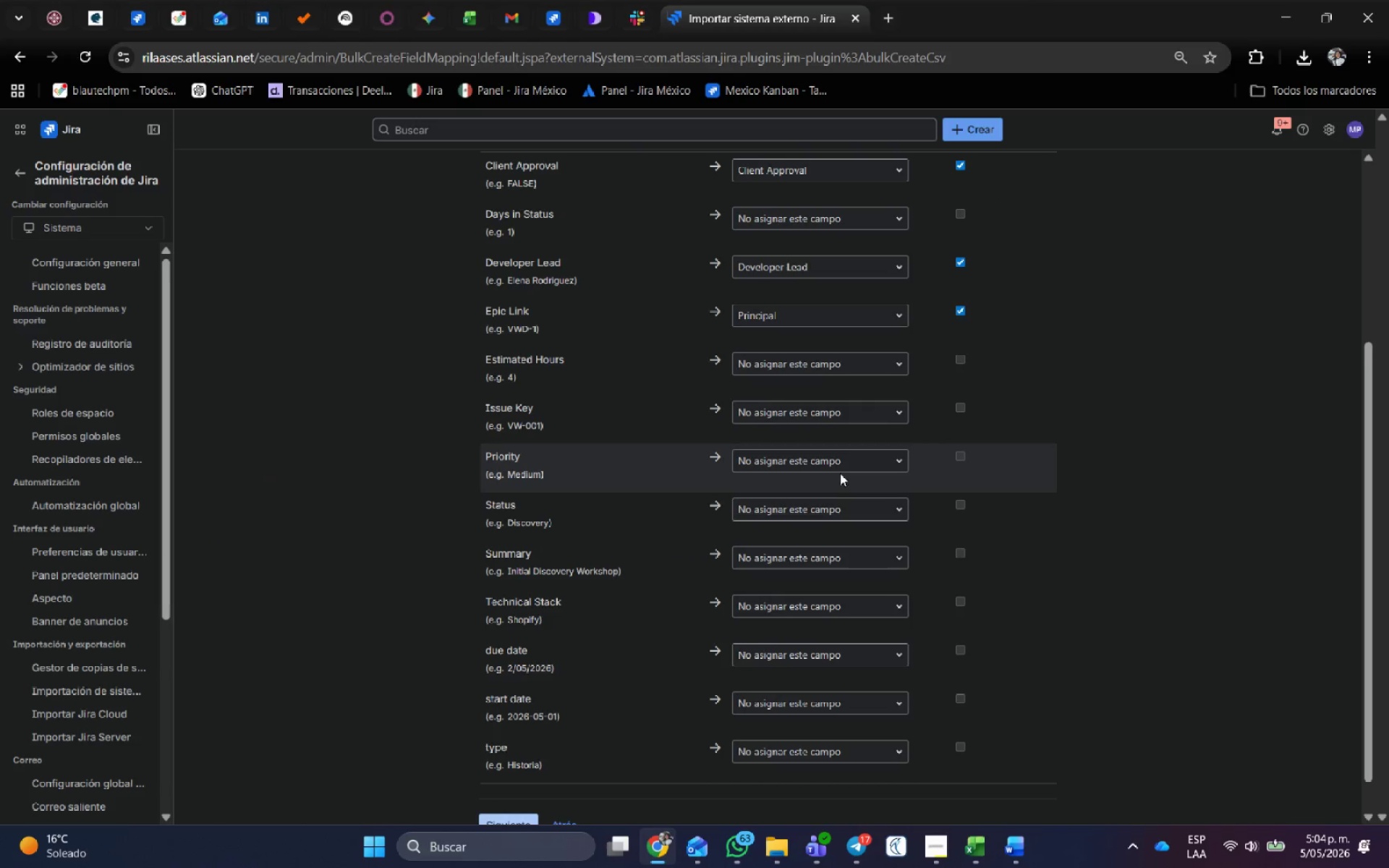 
left_click([841, 459])
 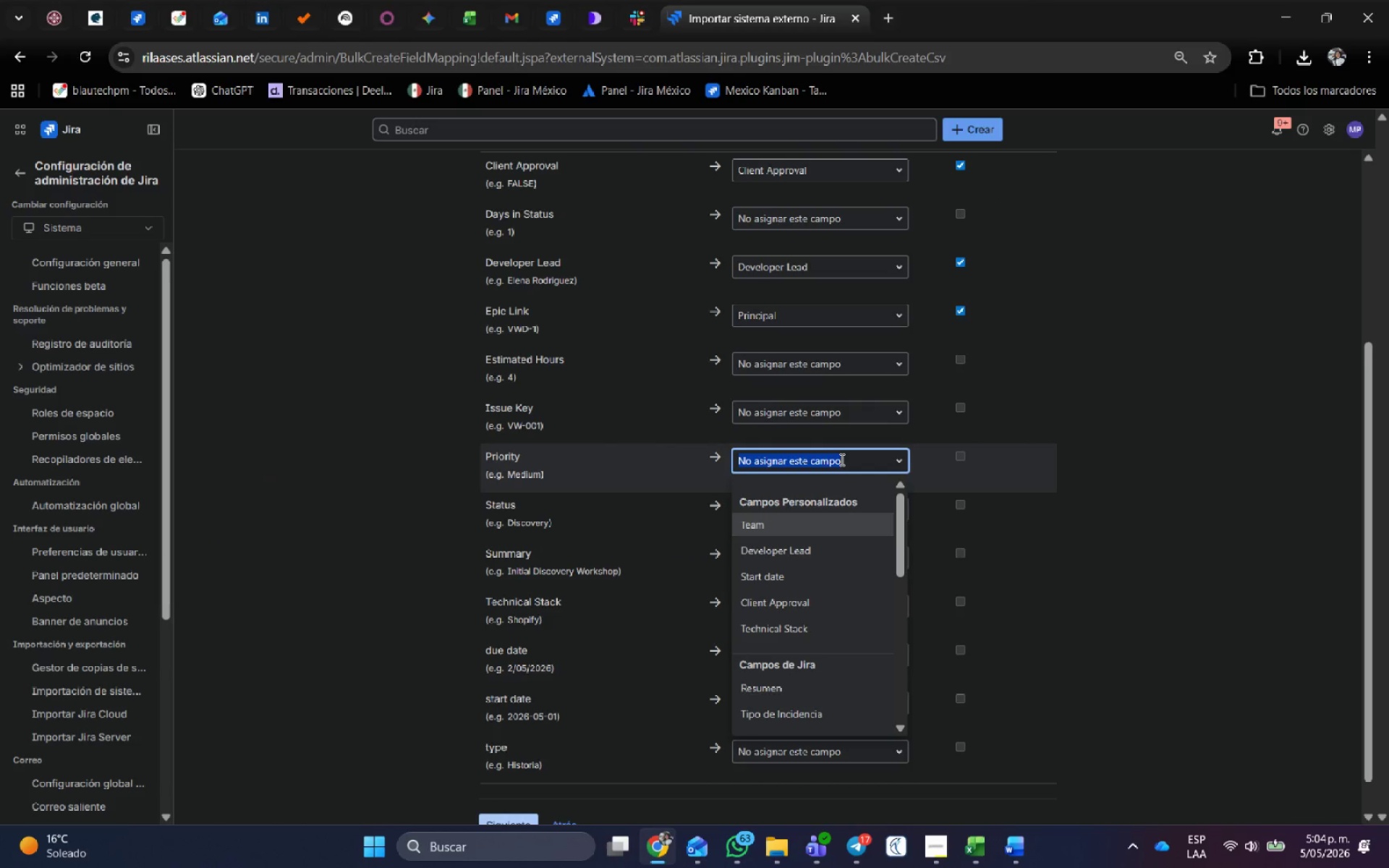 
type(prior)
 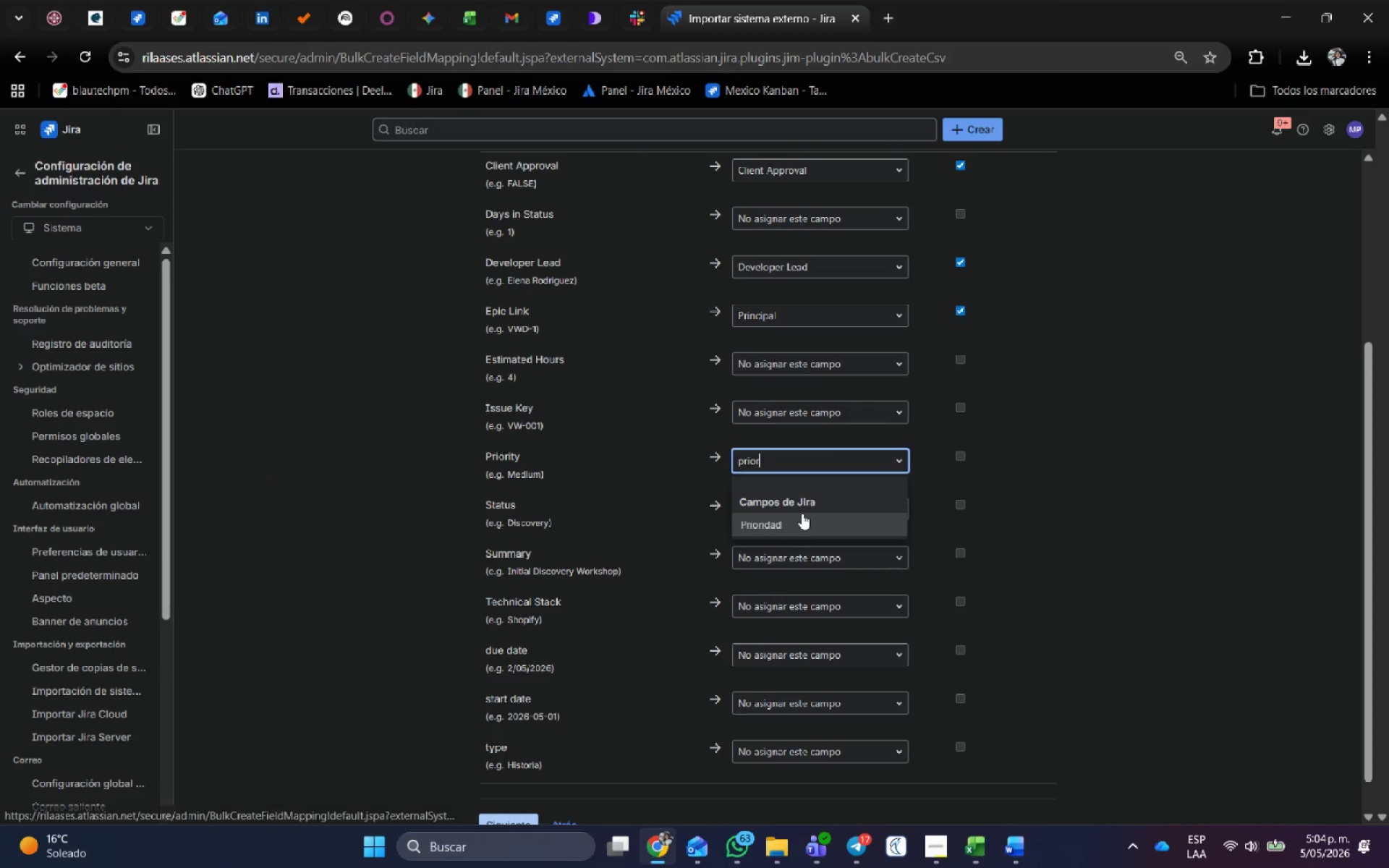 
left_click([802, 529])
 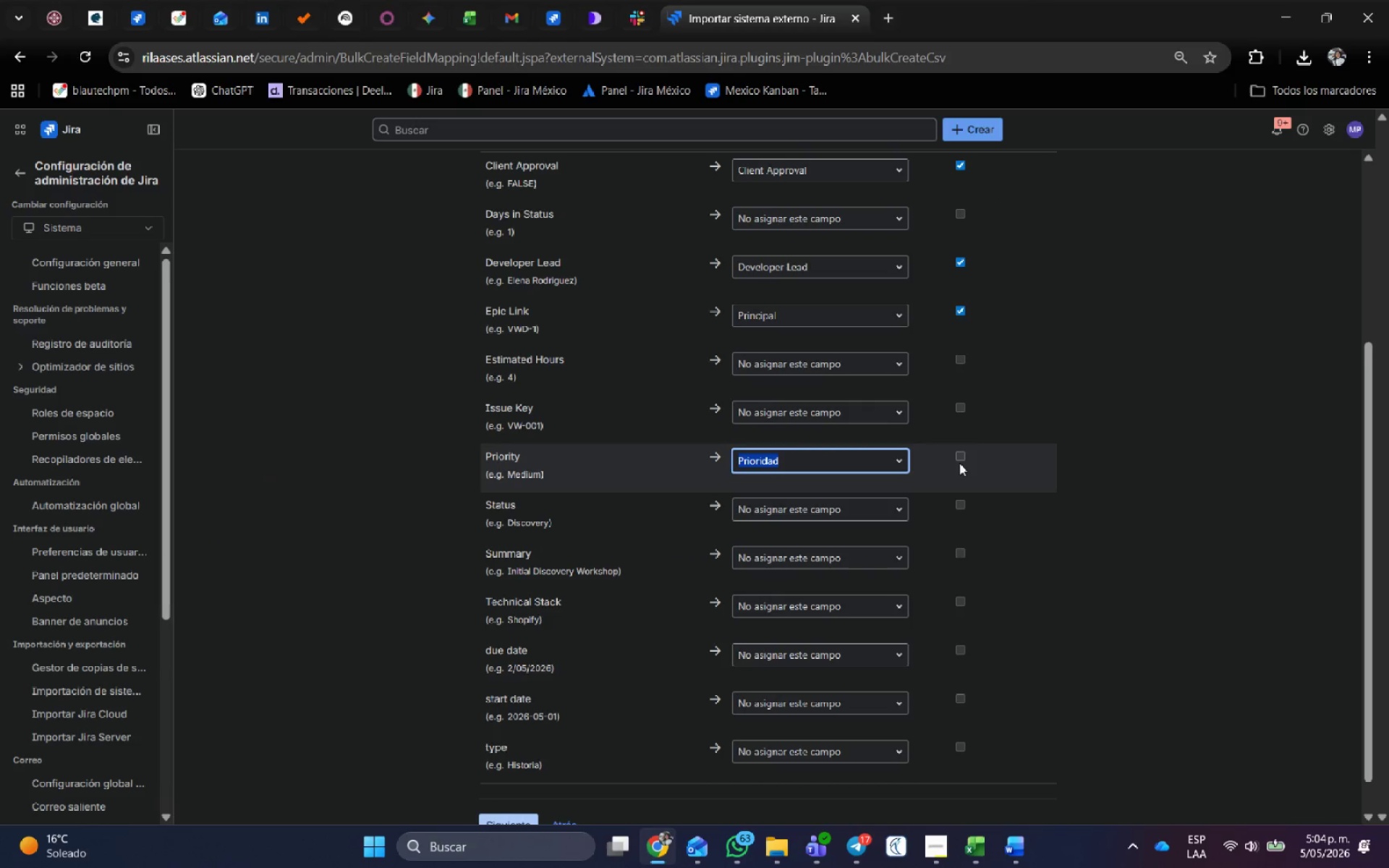 
left_click([964, 457])
 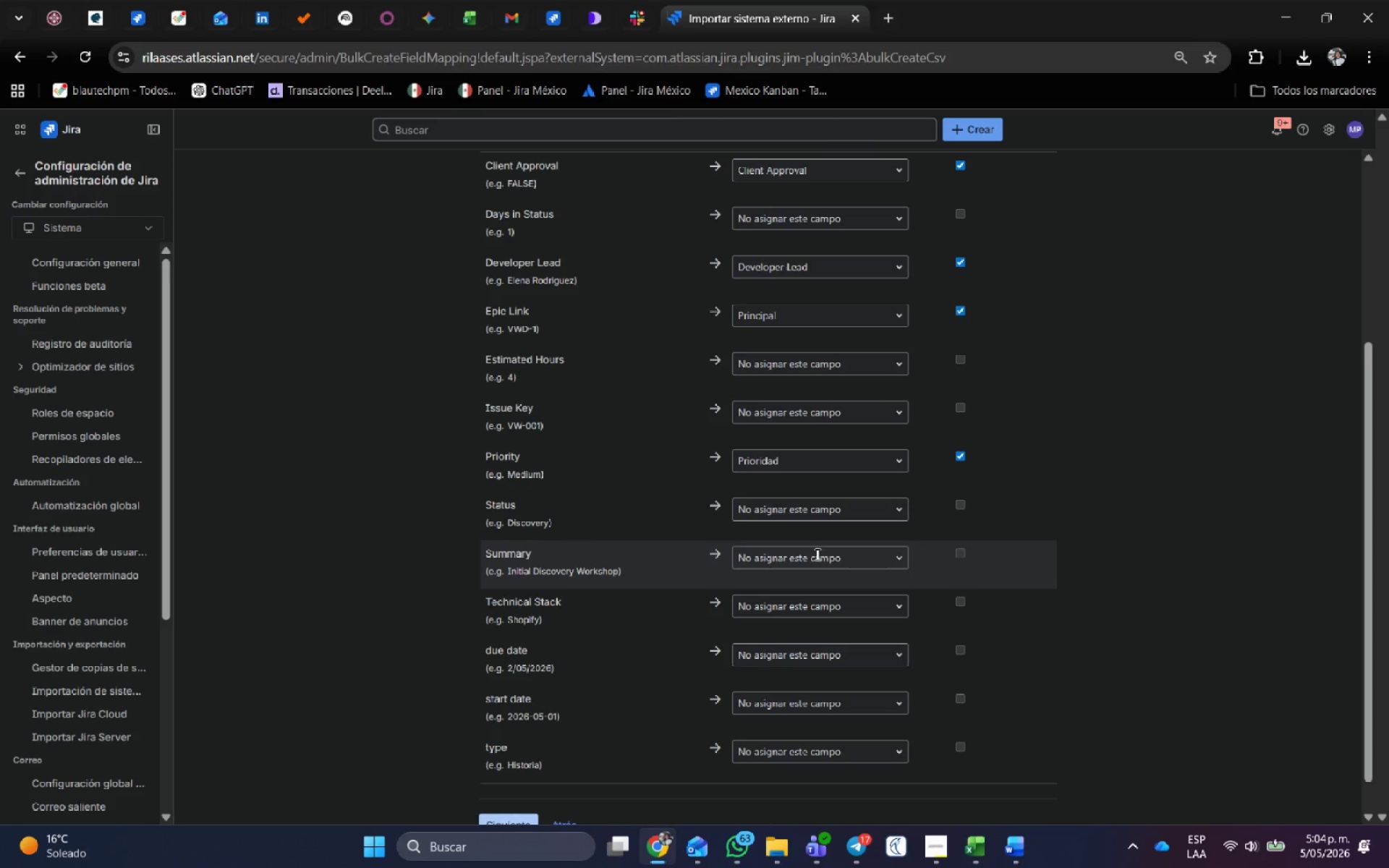 
left_click([815, 558])
 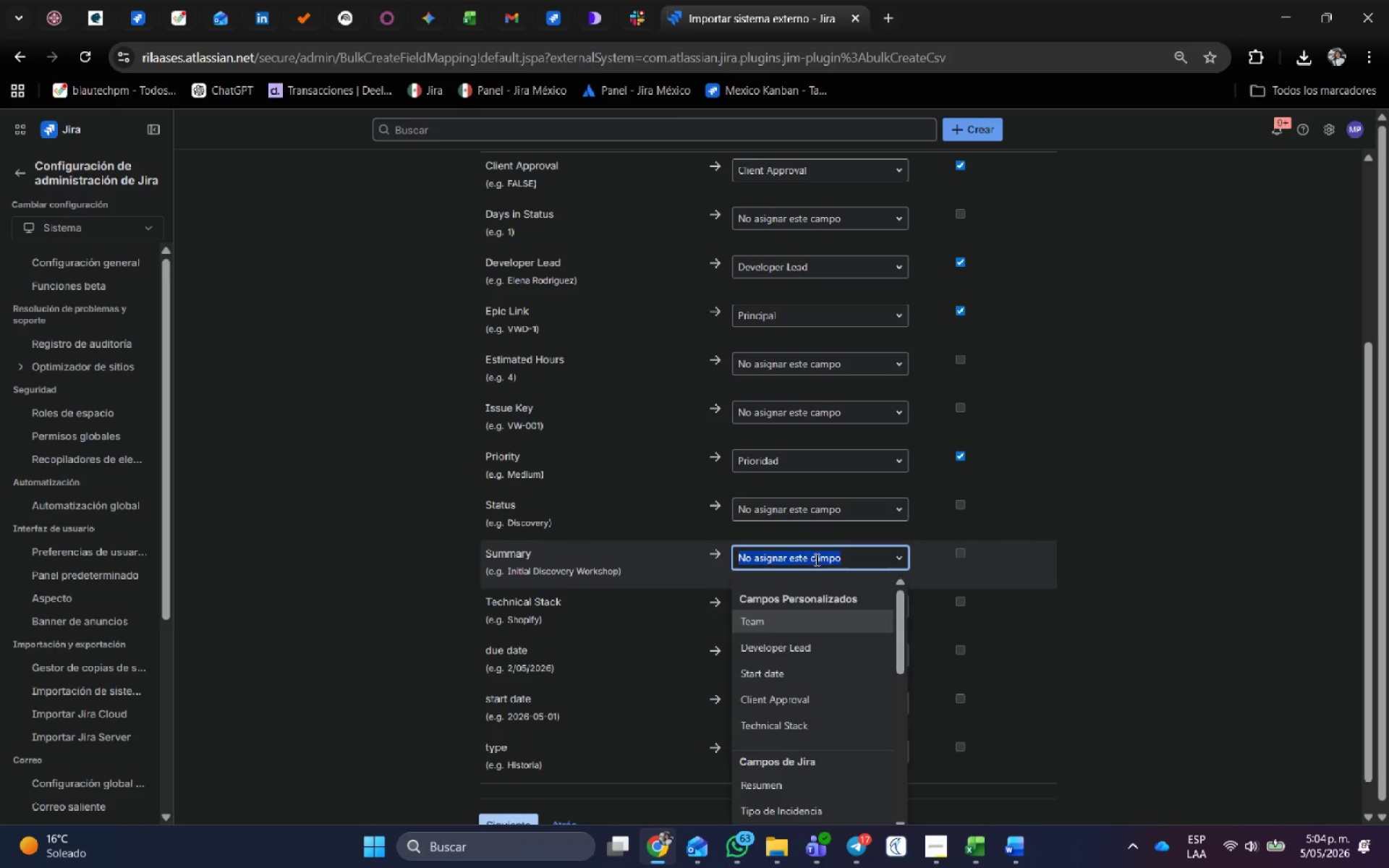 
type(res)
 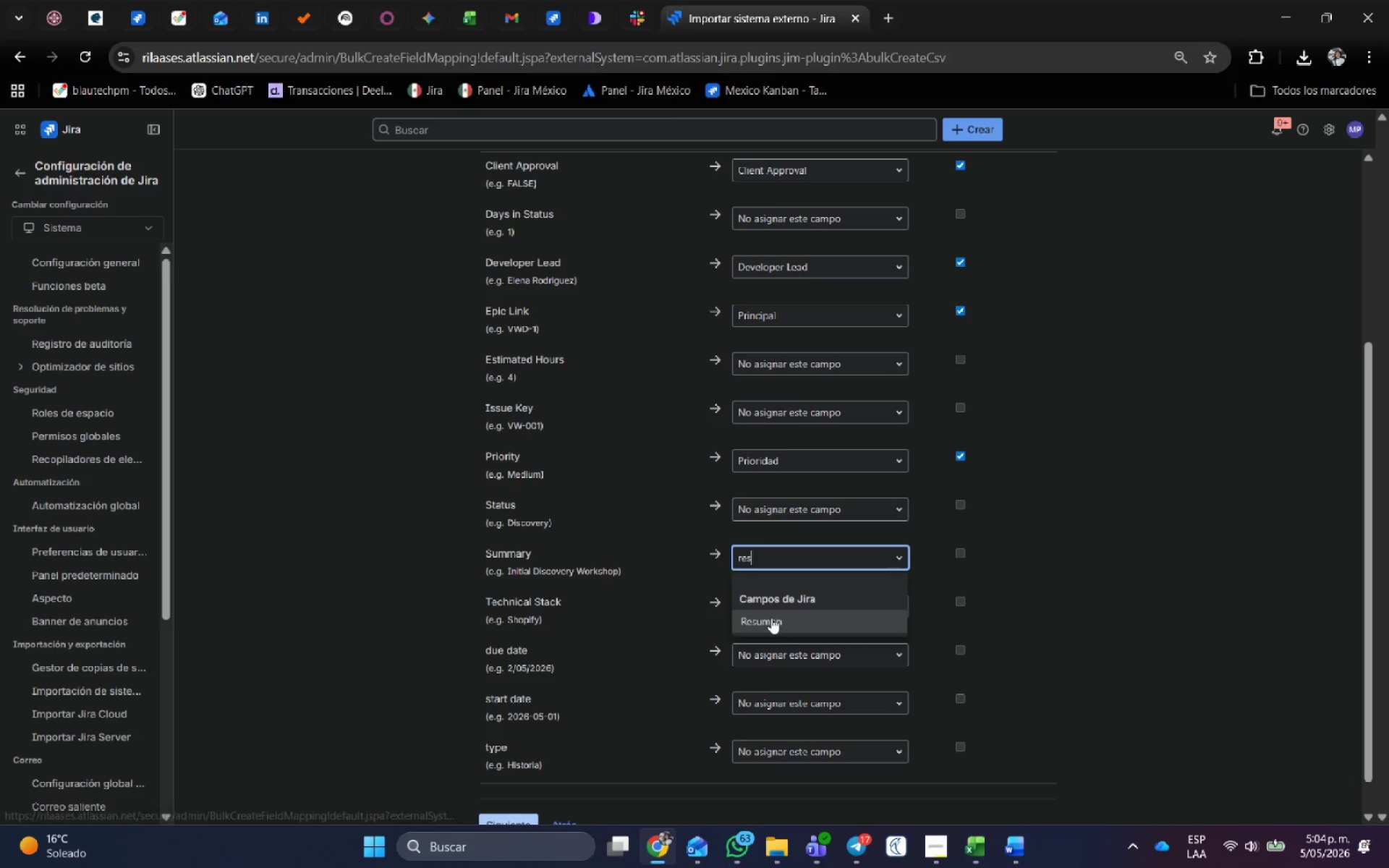 
left_click([771, 618])
 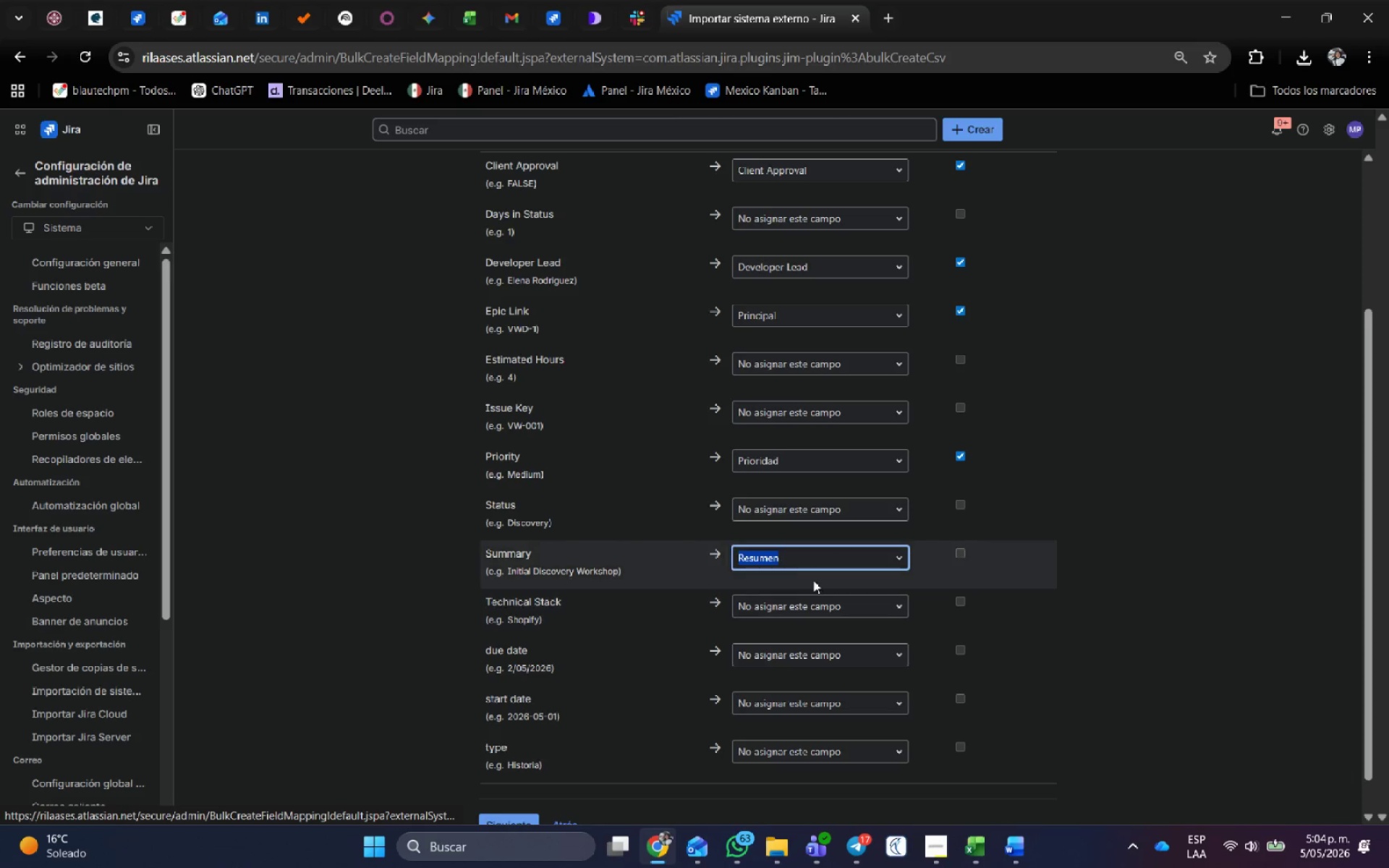 
scroll: coordinate [817, 575], scroll_direction: down, amount: 1.0
 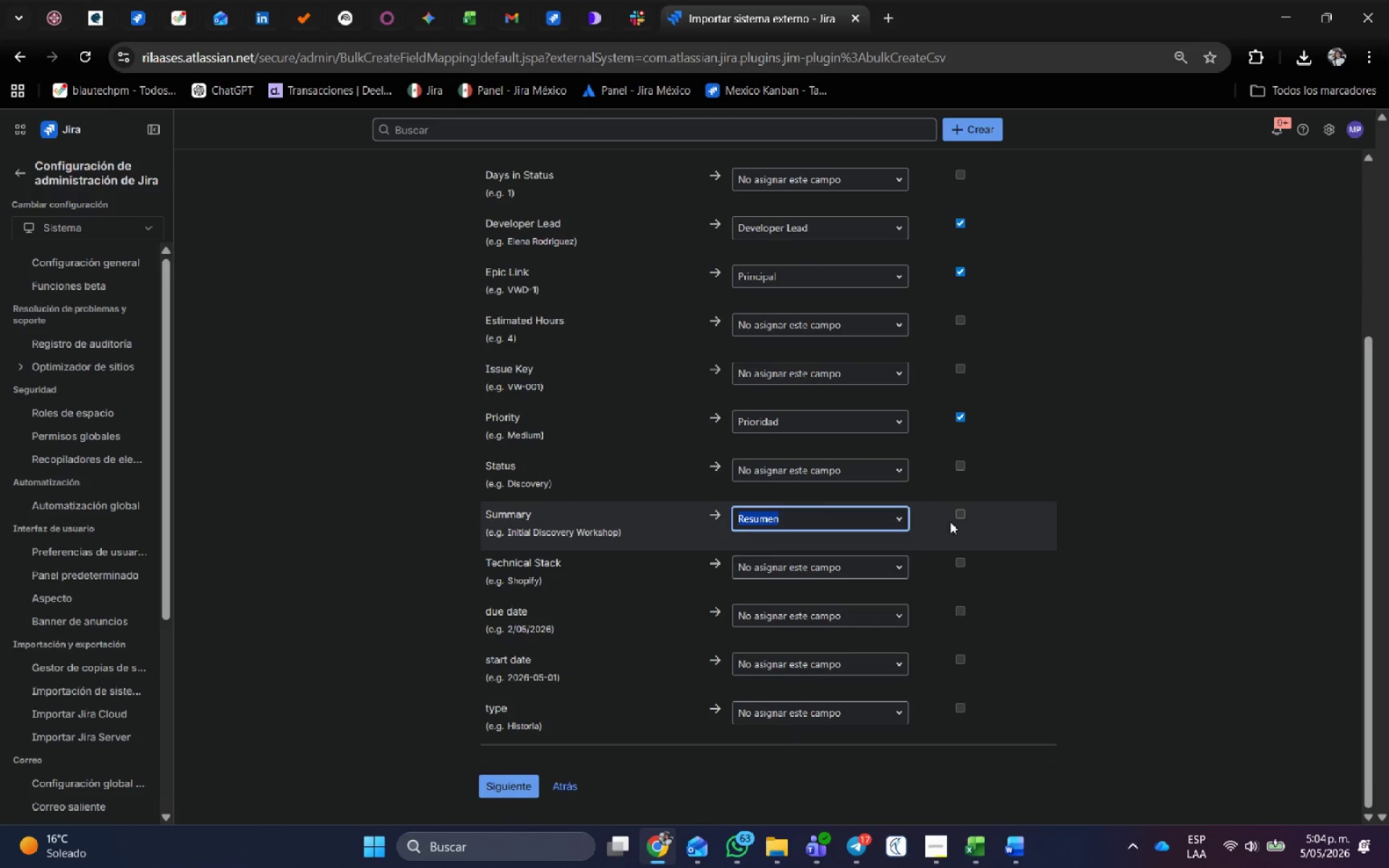 
left_click([959, 514])
 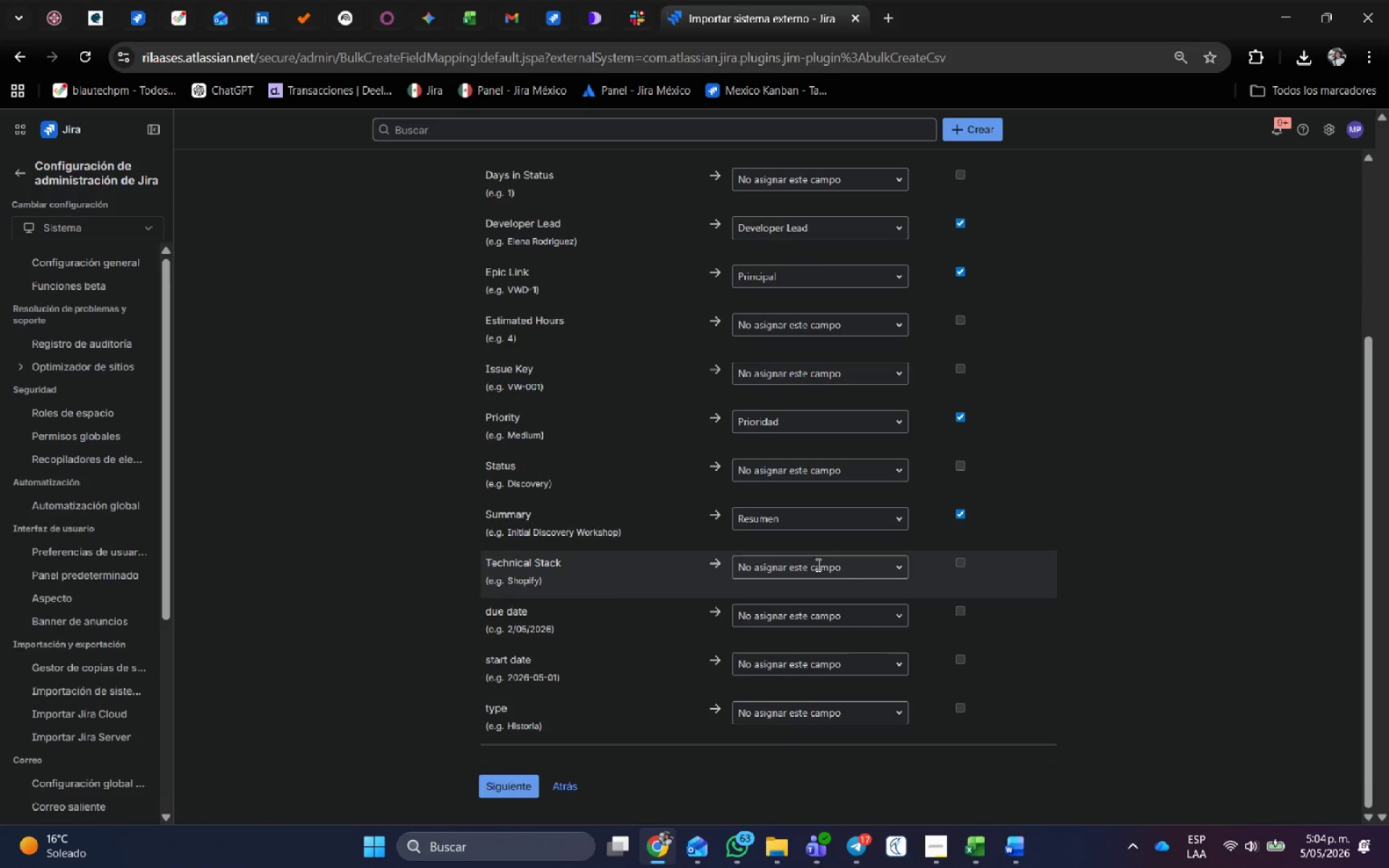 
left_click([804, 558])
 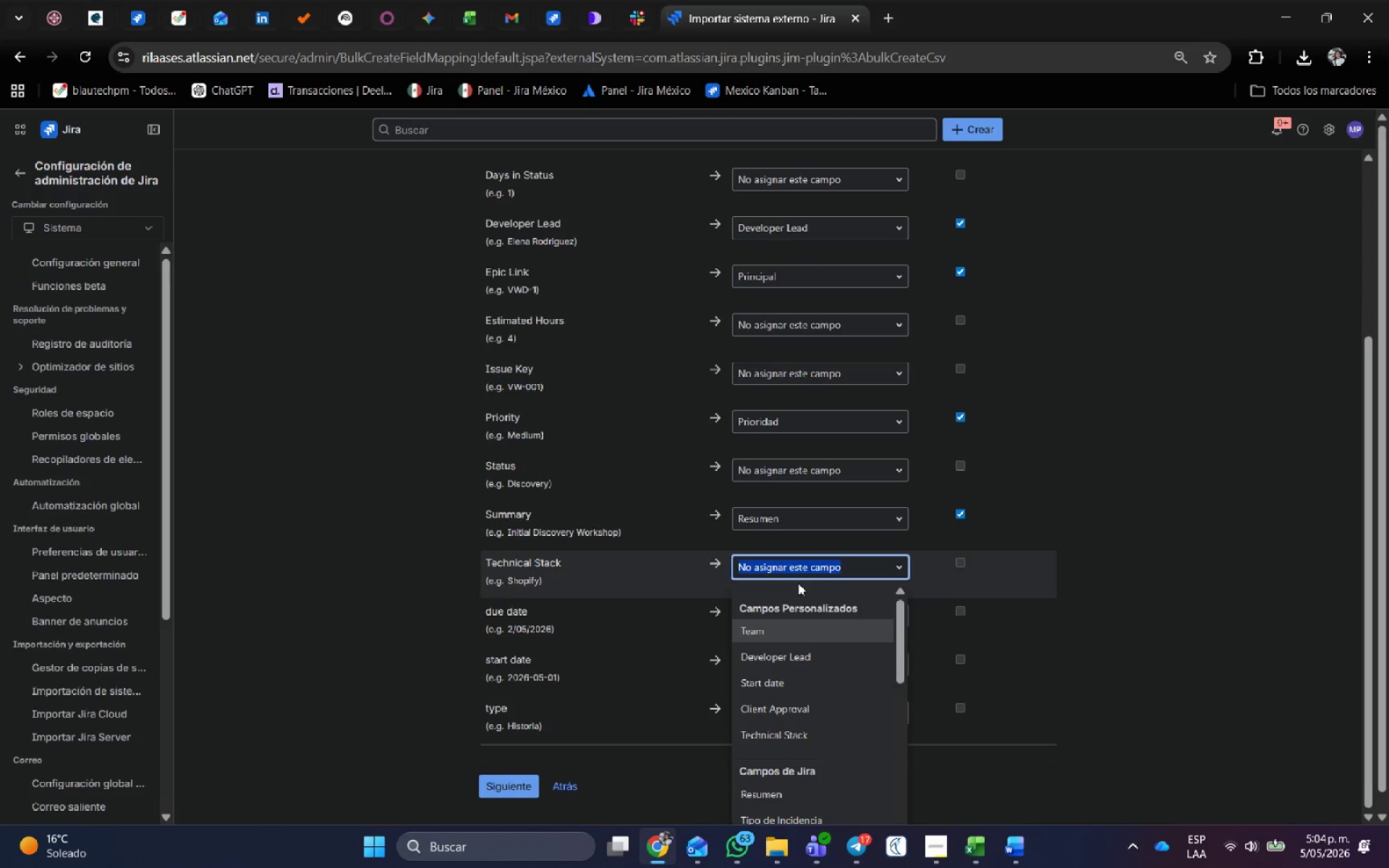 
left_click([801, 728])
 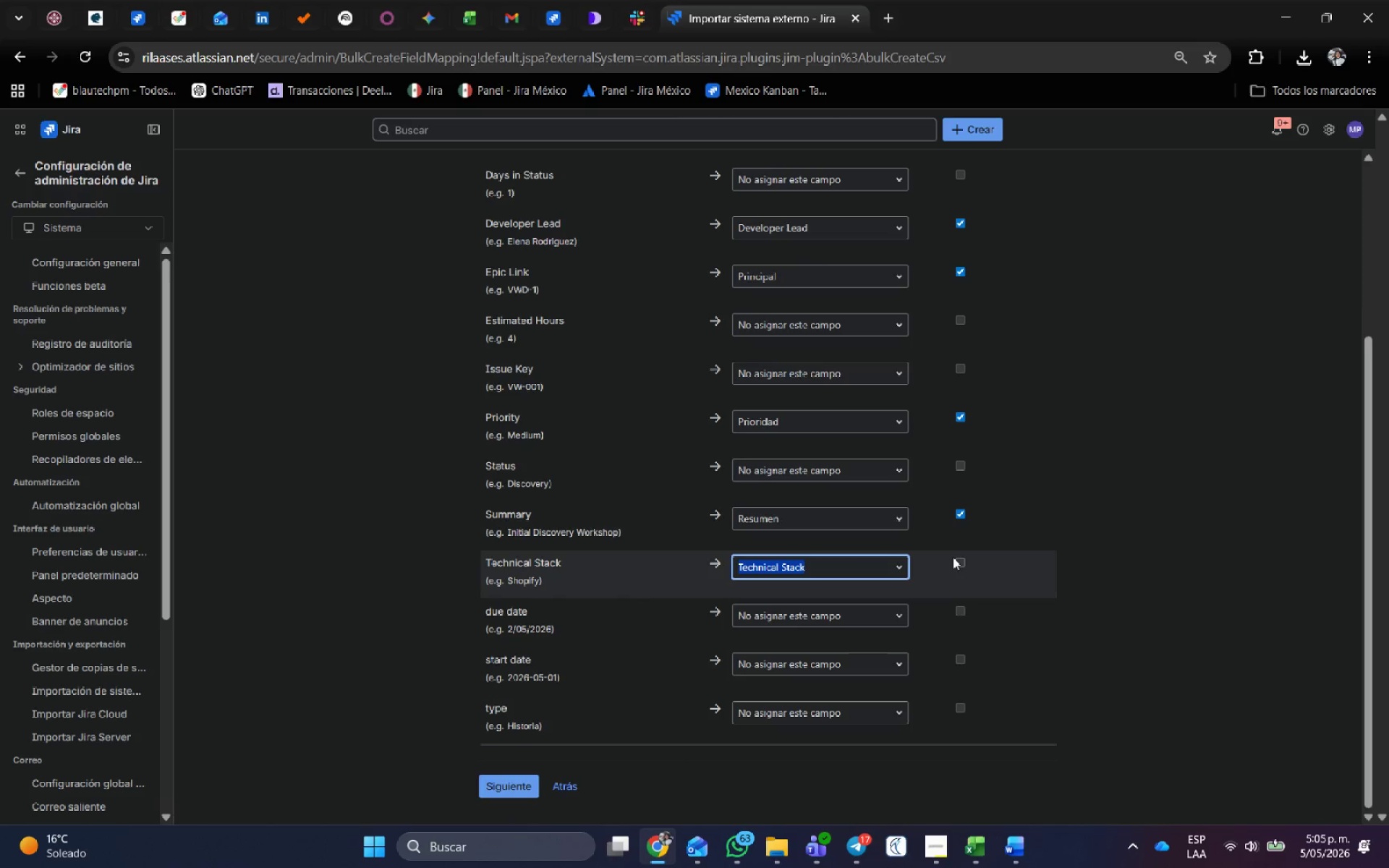 
left_click([955, 559])
 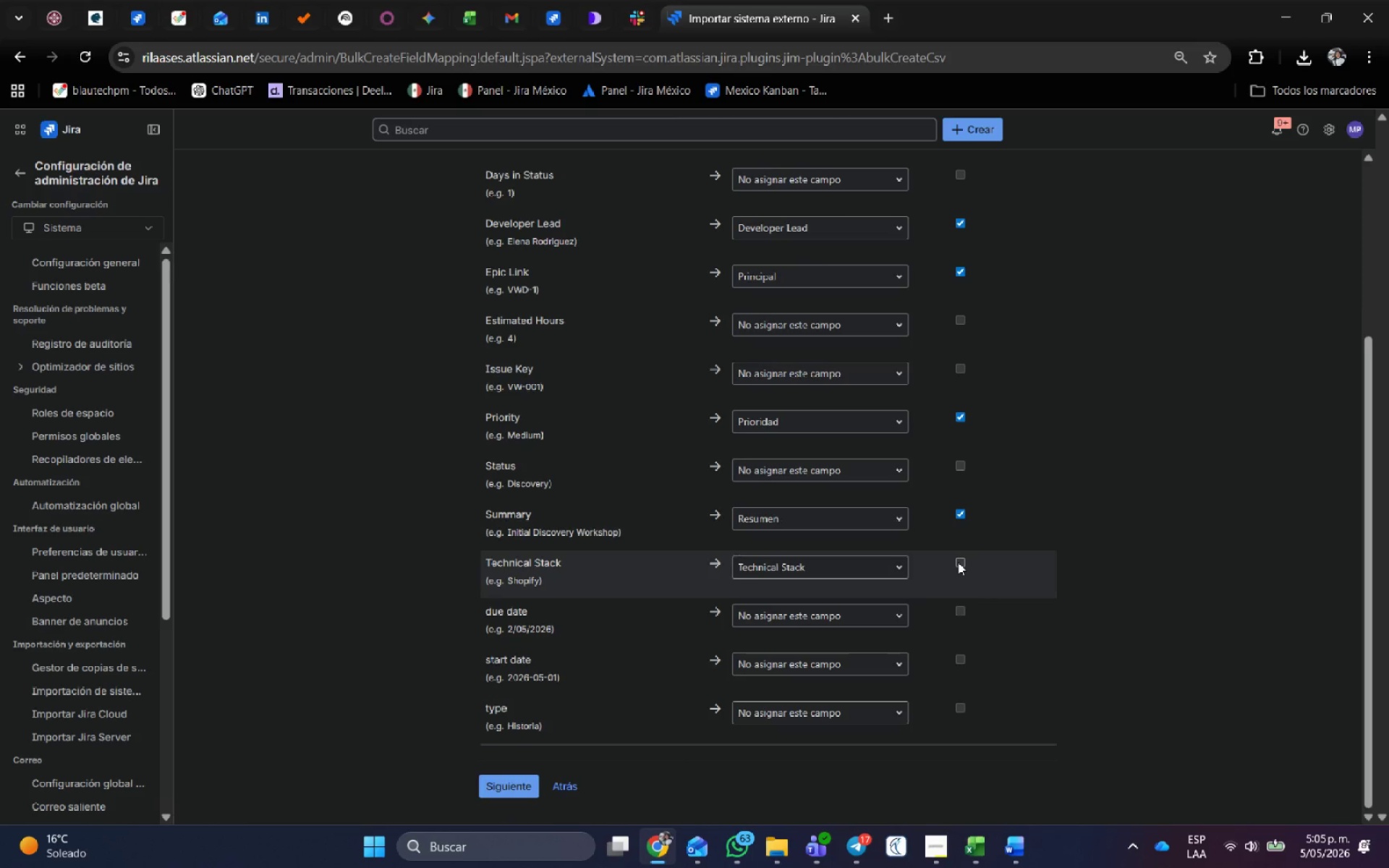 
left_click([958, 562])
 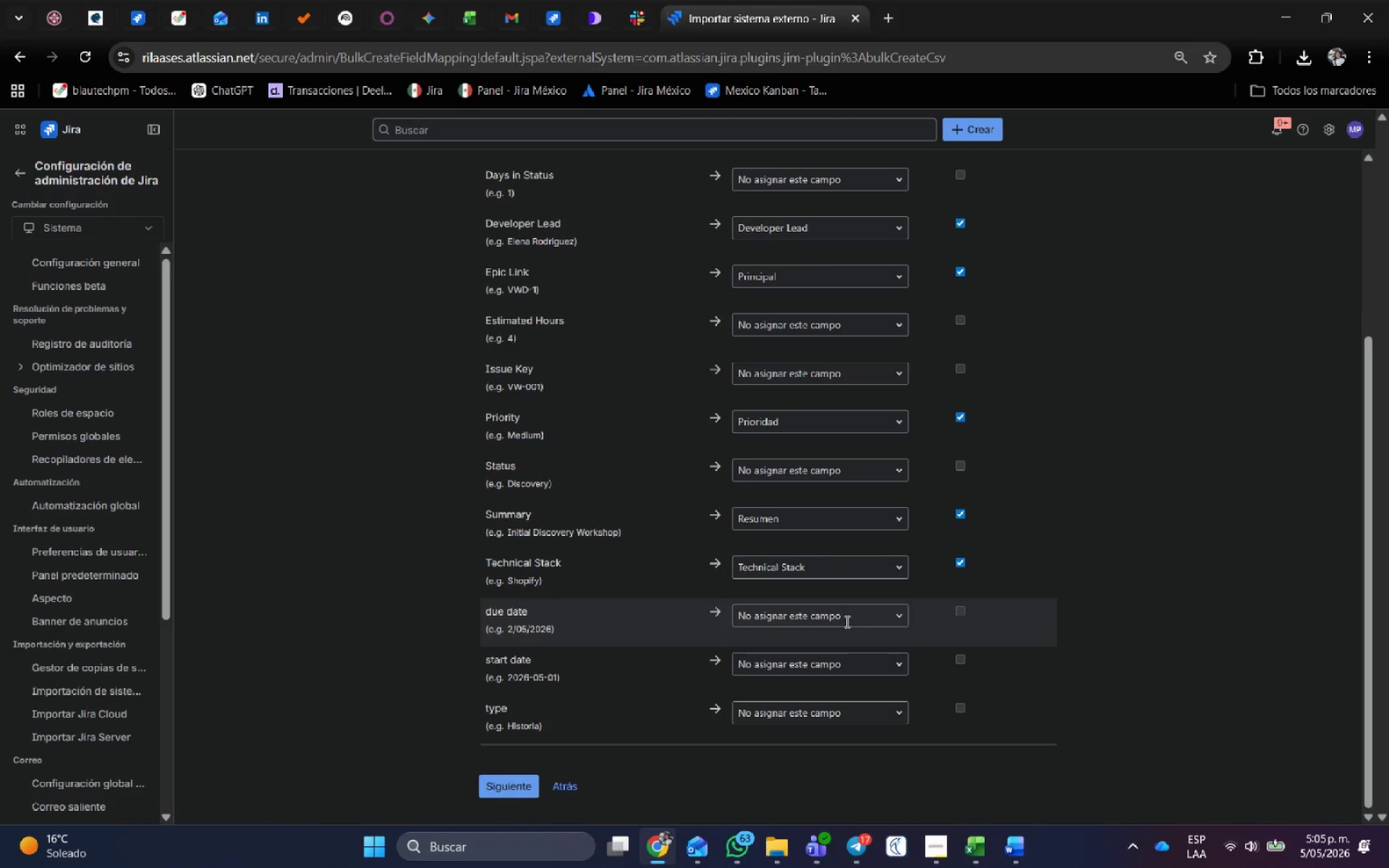 
left_click([846, 620])
 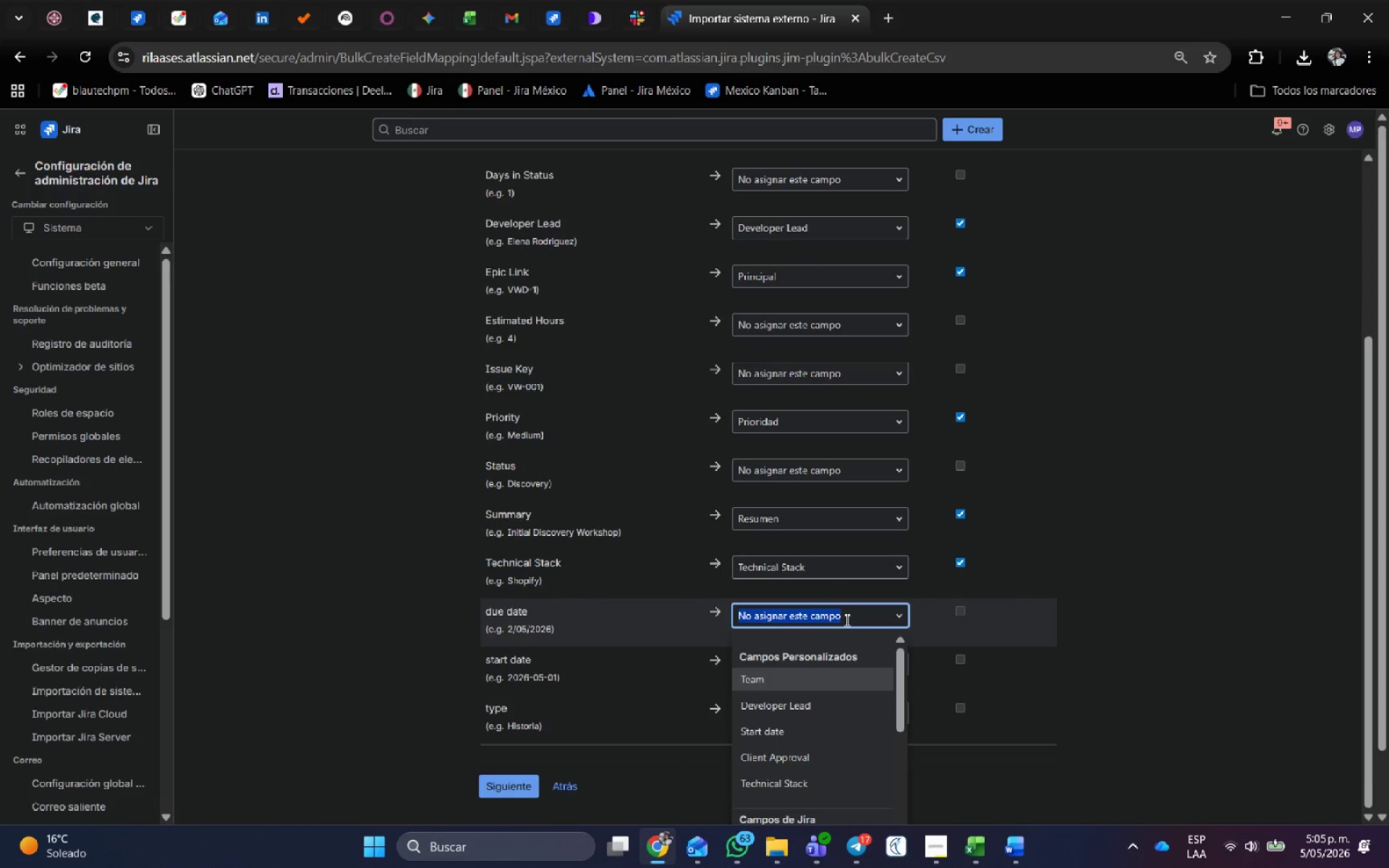 
type(fec)
 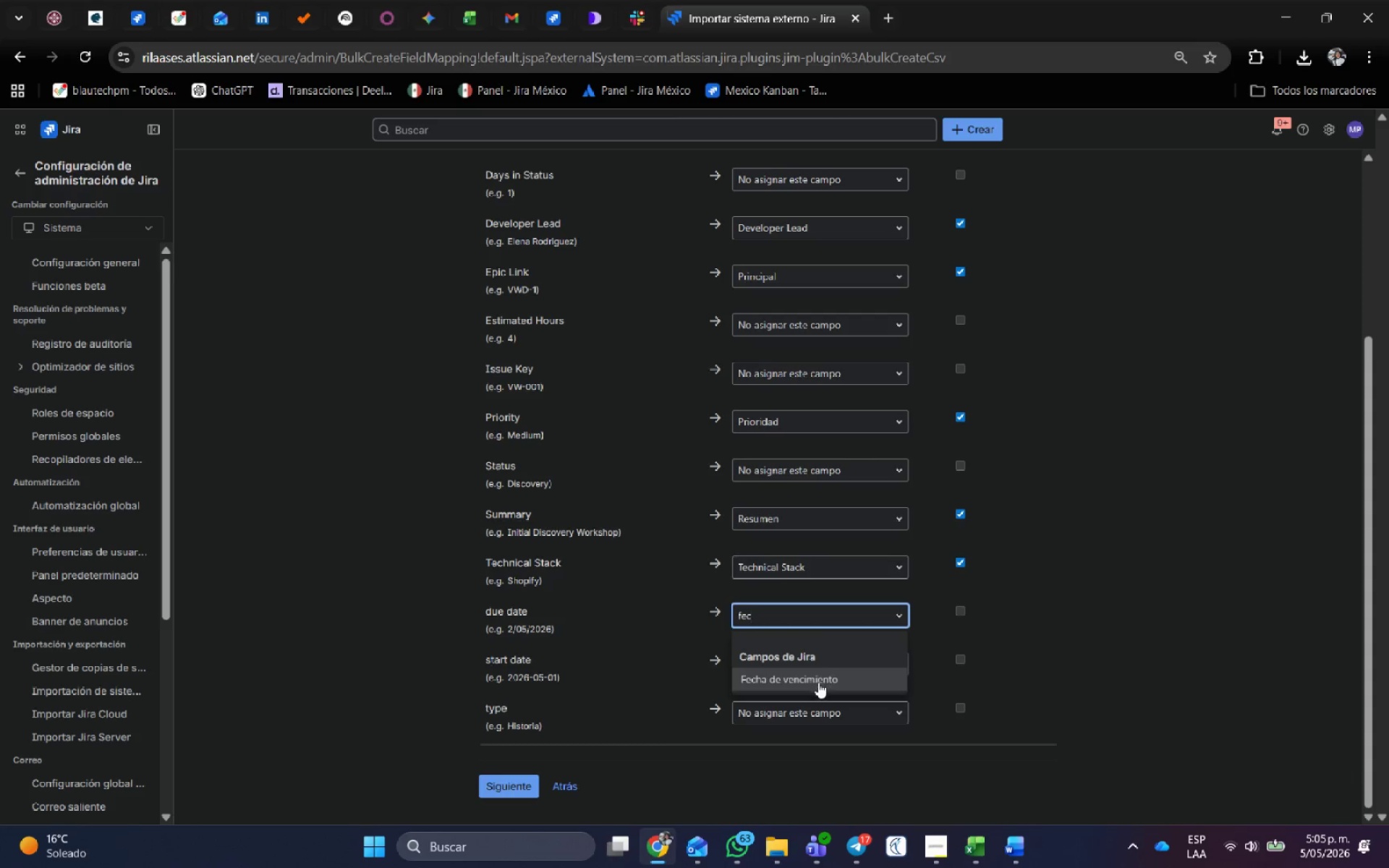 
left_click([818, 682])
 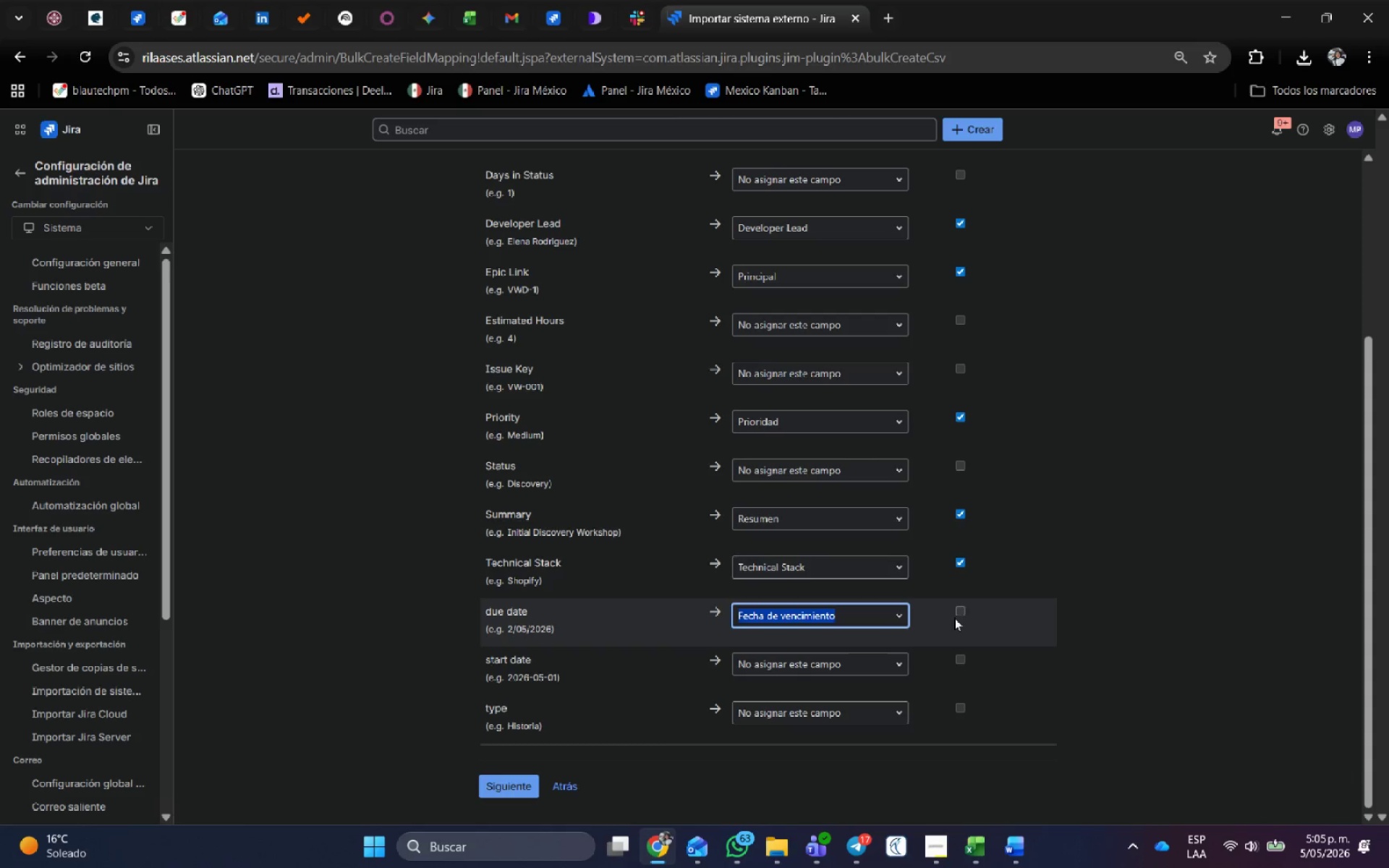 
left_click([962, 610])
 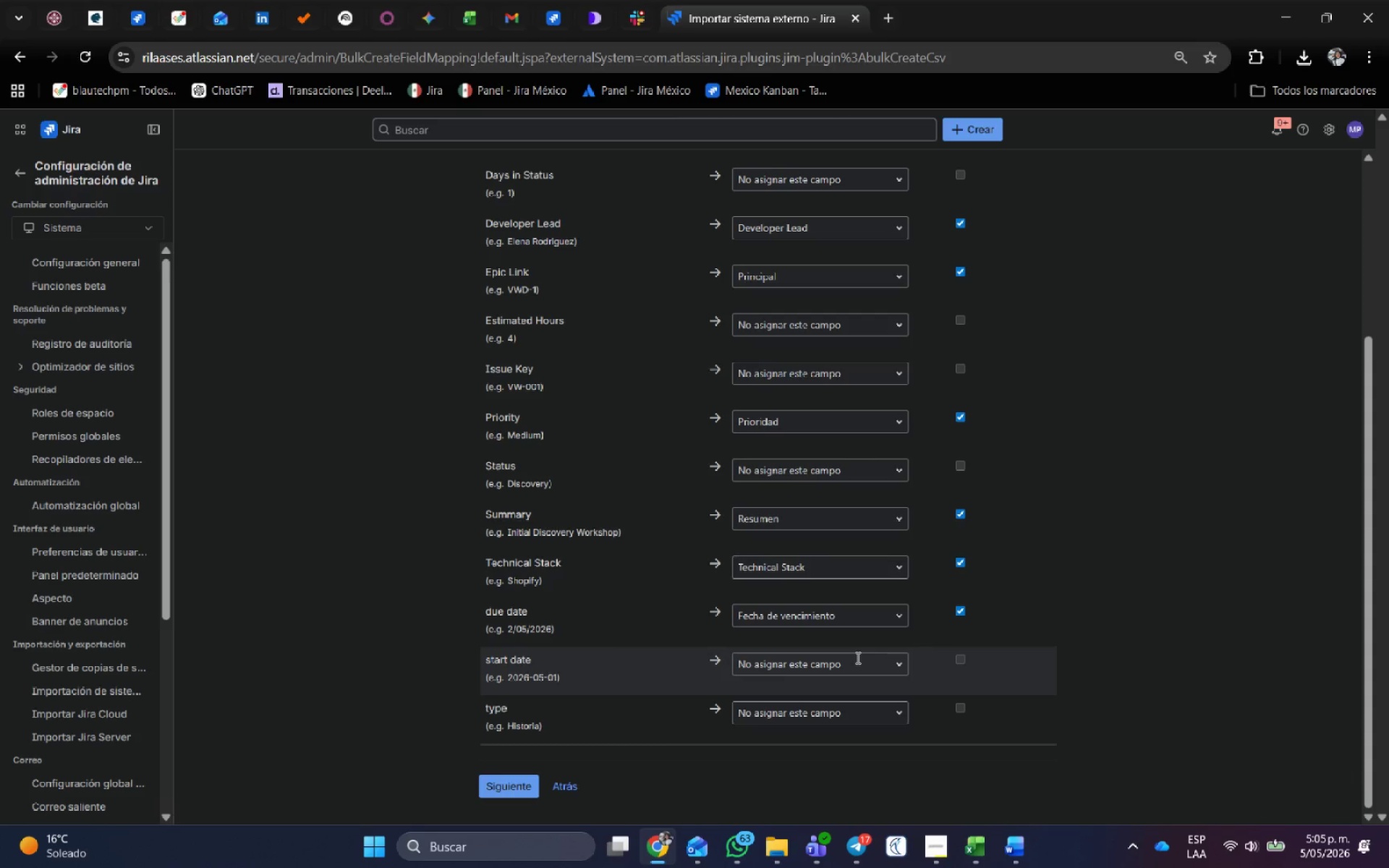 
scroll: coordinate [854, 658], scroll_direction: down, amount: 1.0
 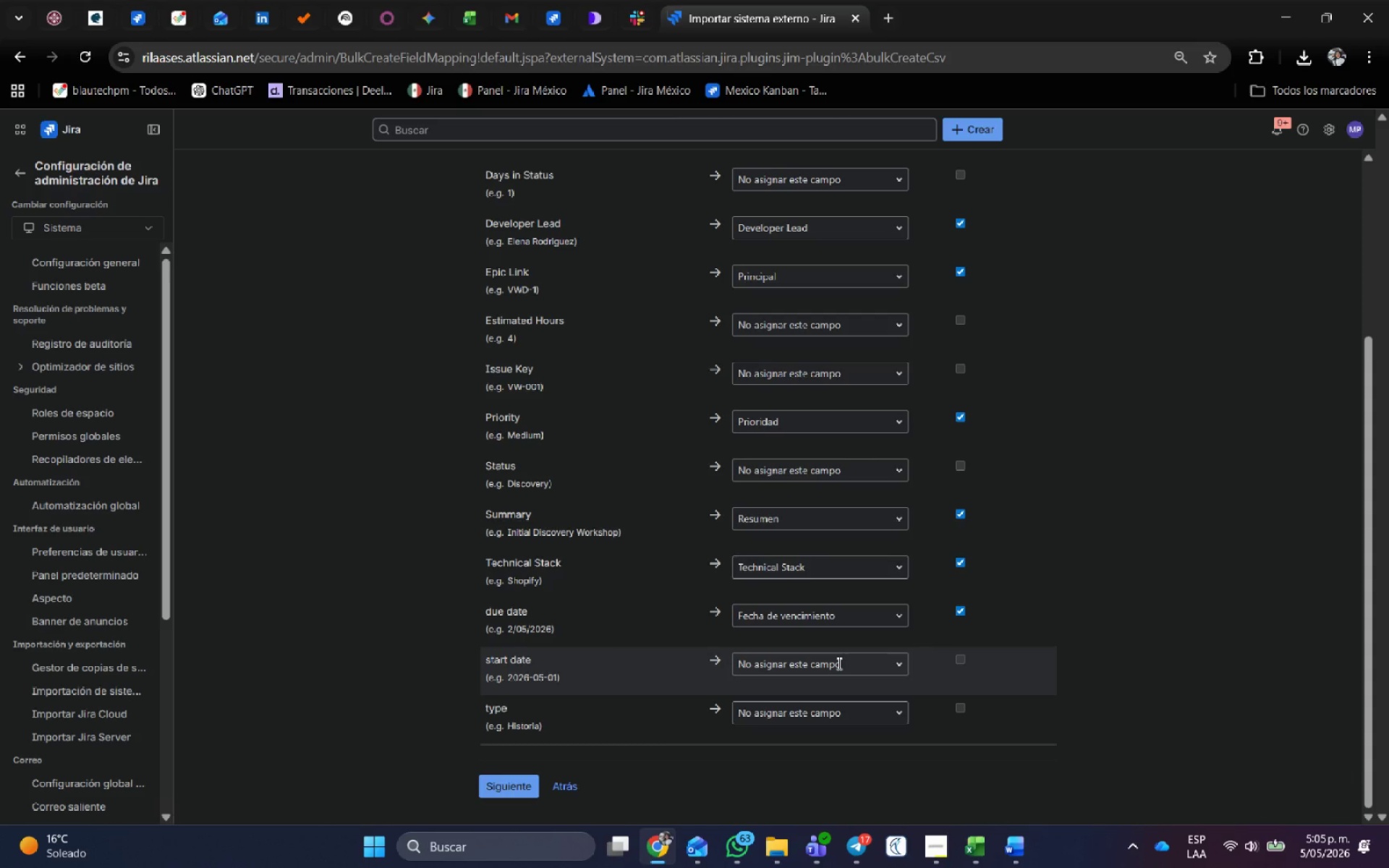 
left_click([838, 663])
 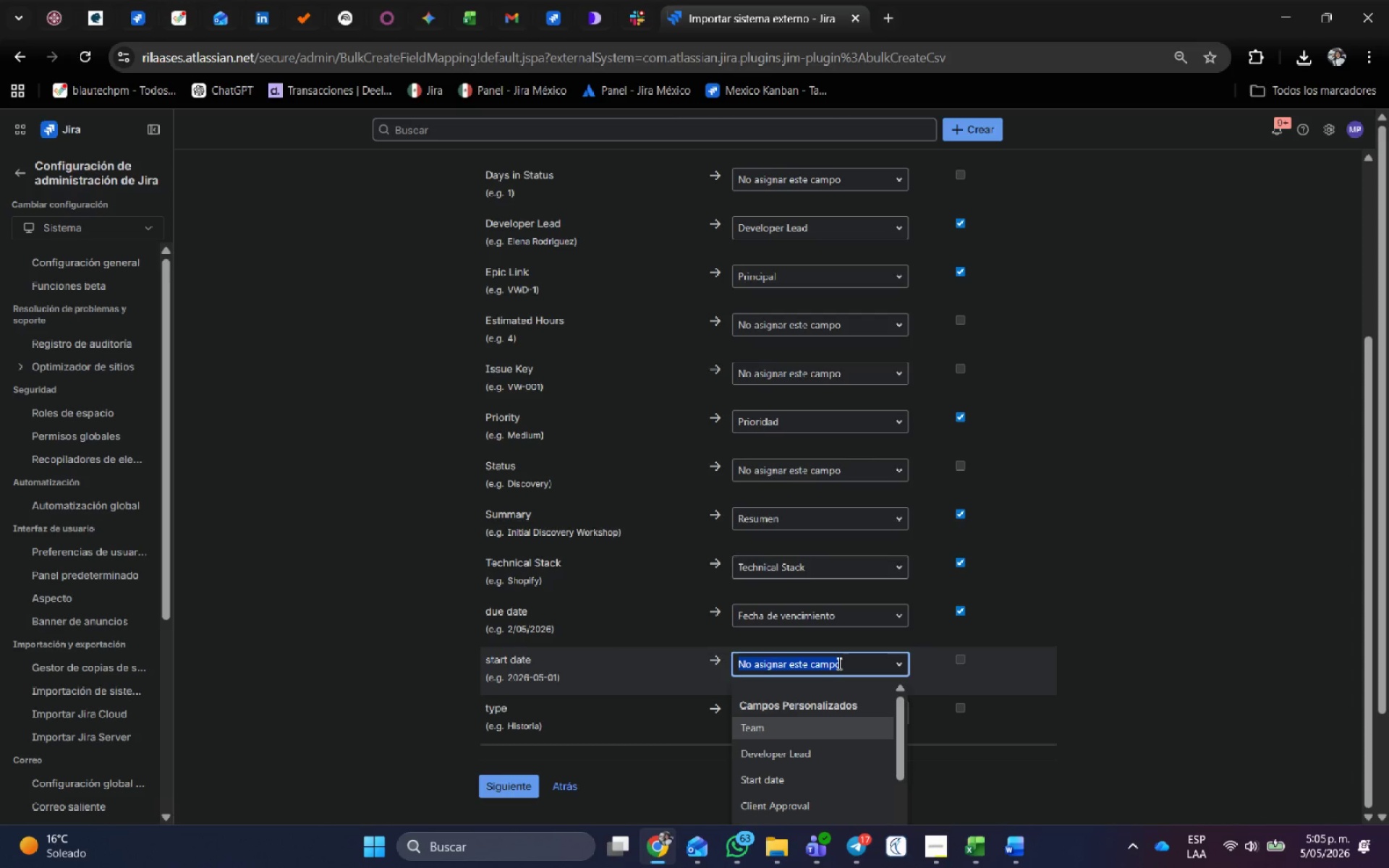 
key(S)
 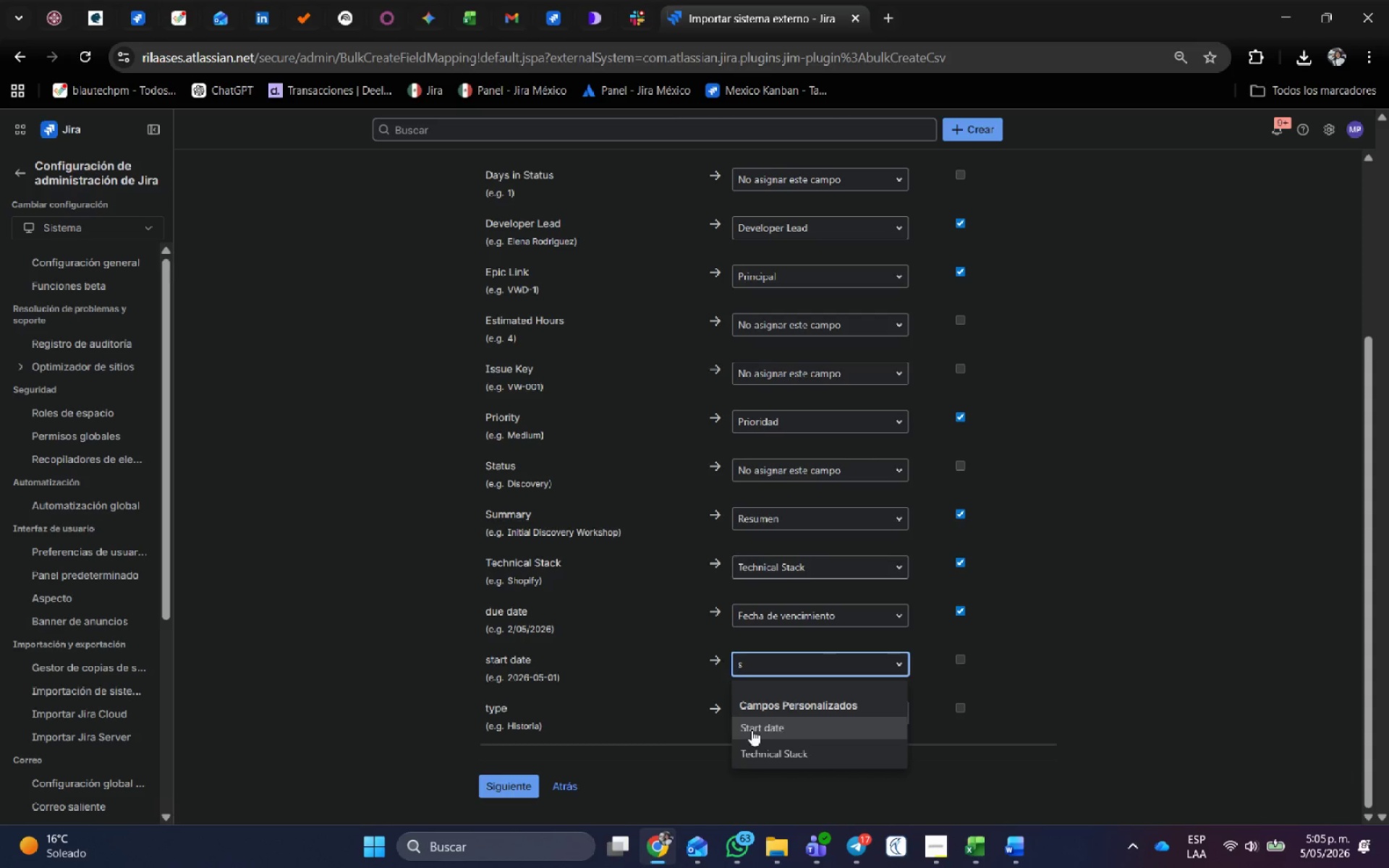 
left_click([749, 731])
 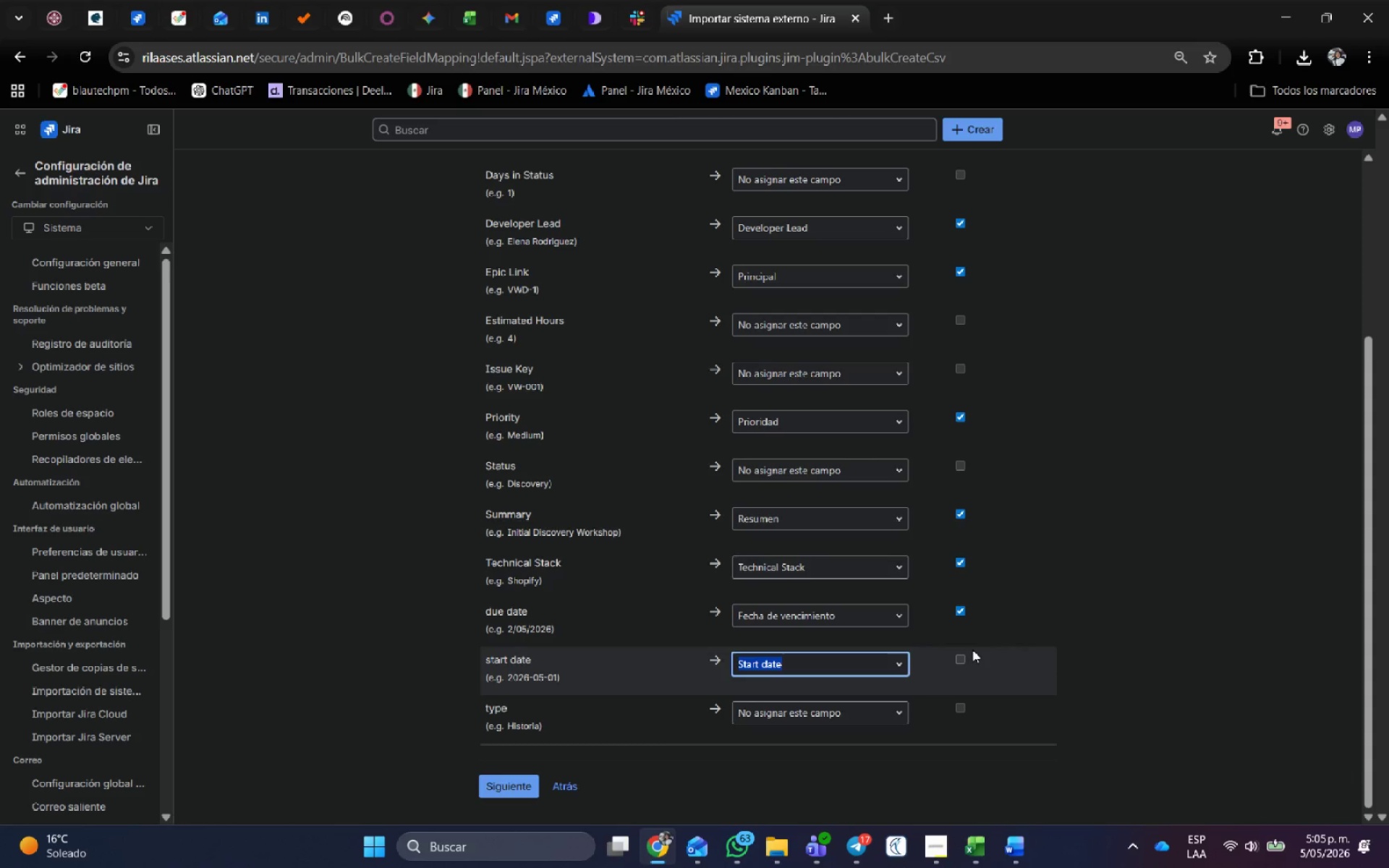 
left_click([960, 658])
 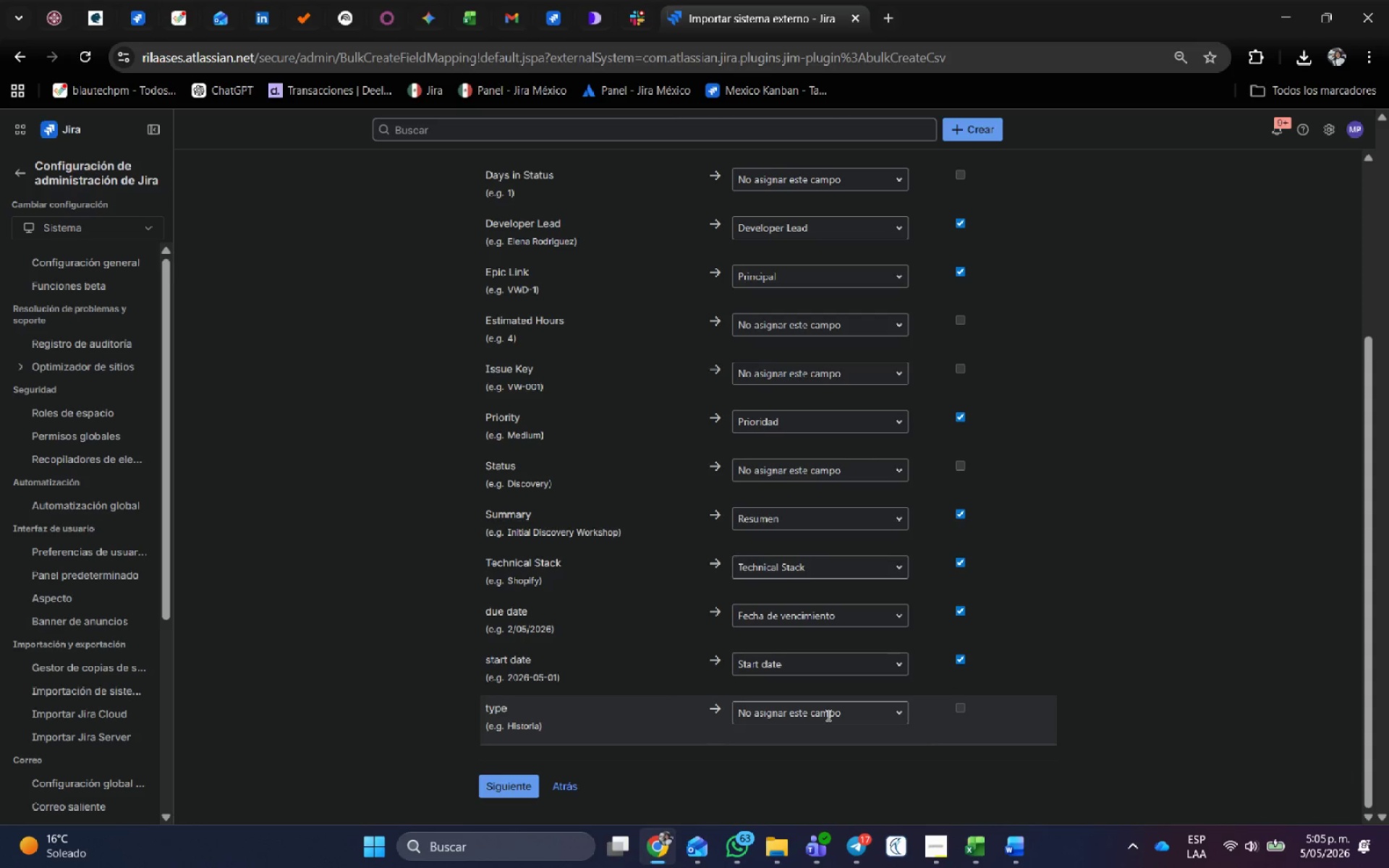 
left_click([827, 715])
 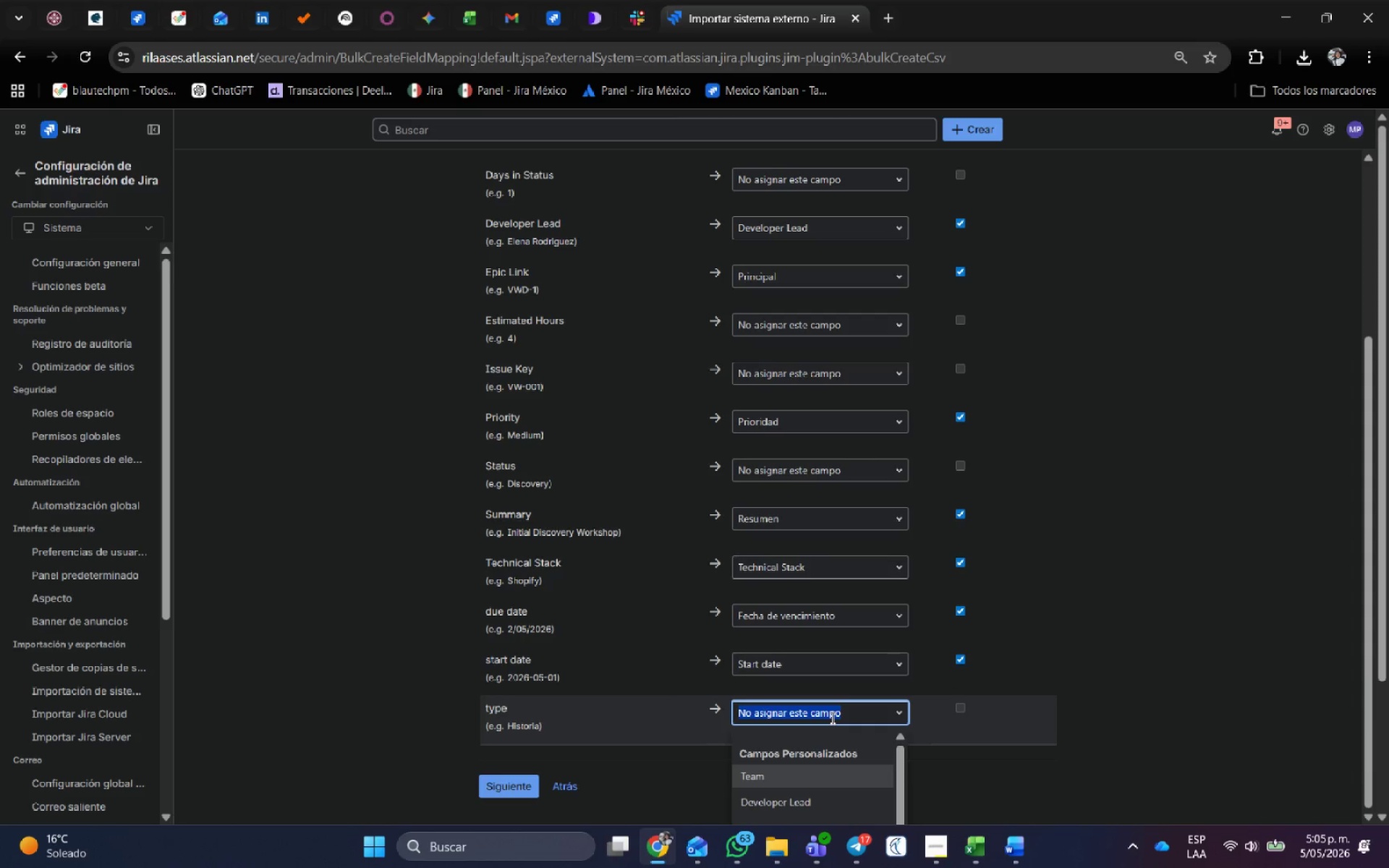 
type(tipo)
 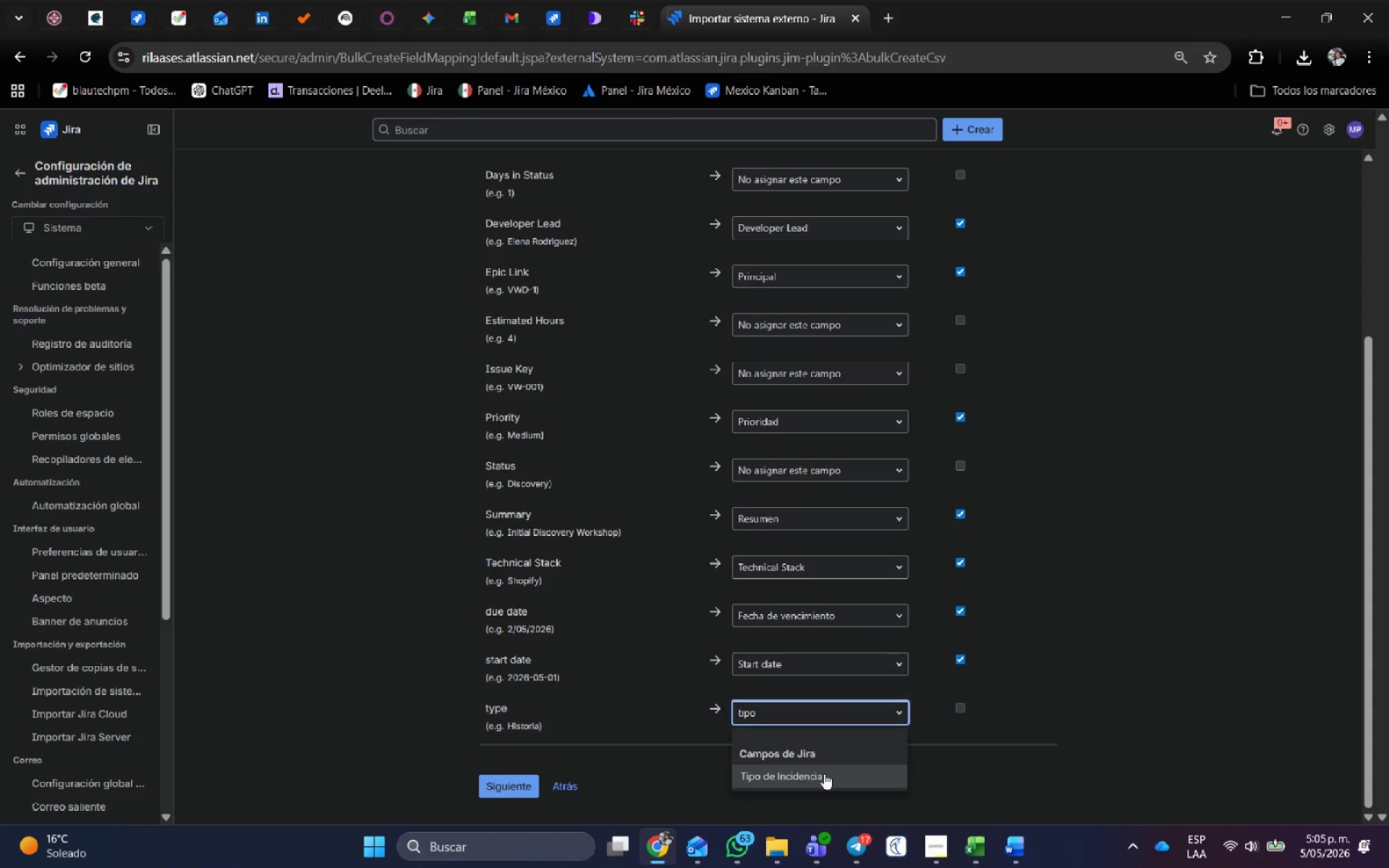 
left_click([826, 773])
 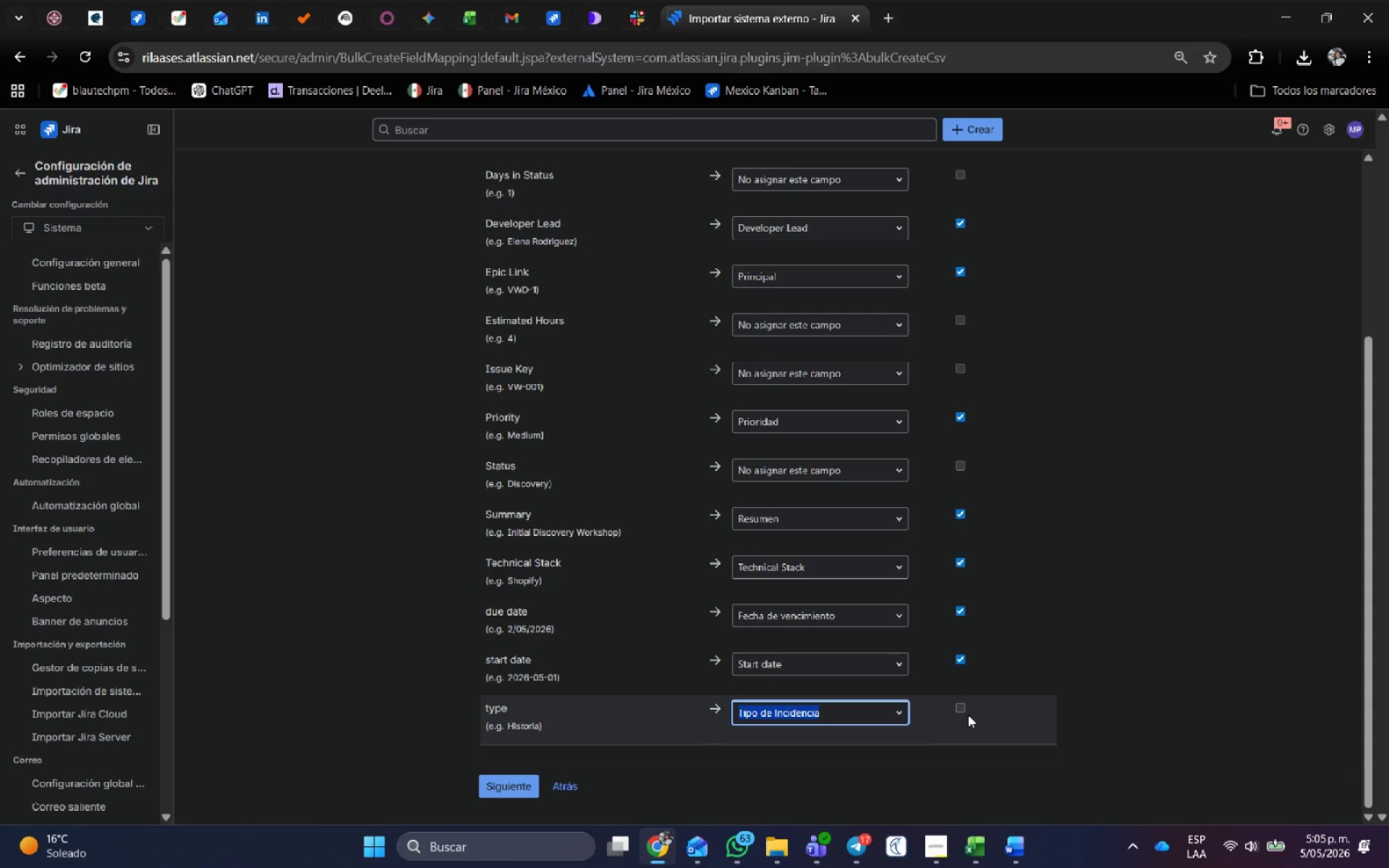 
left_click([964, 710])
 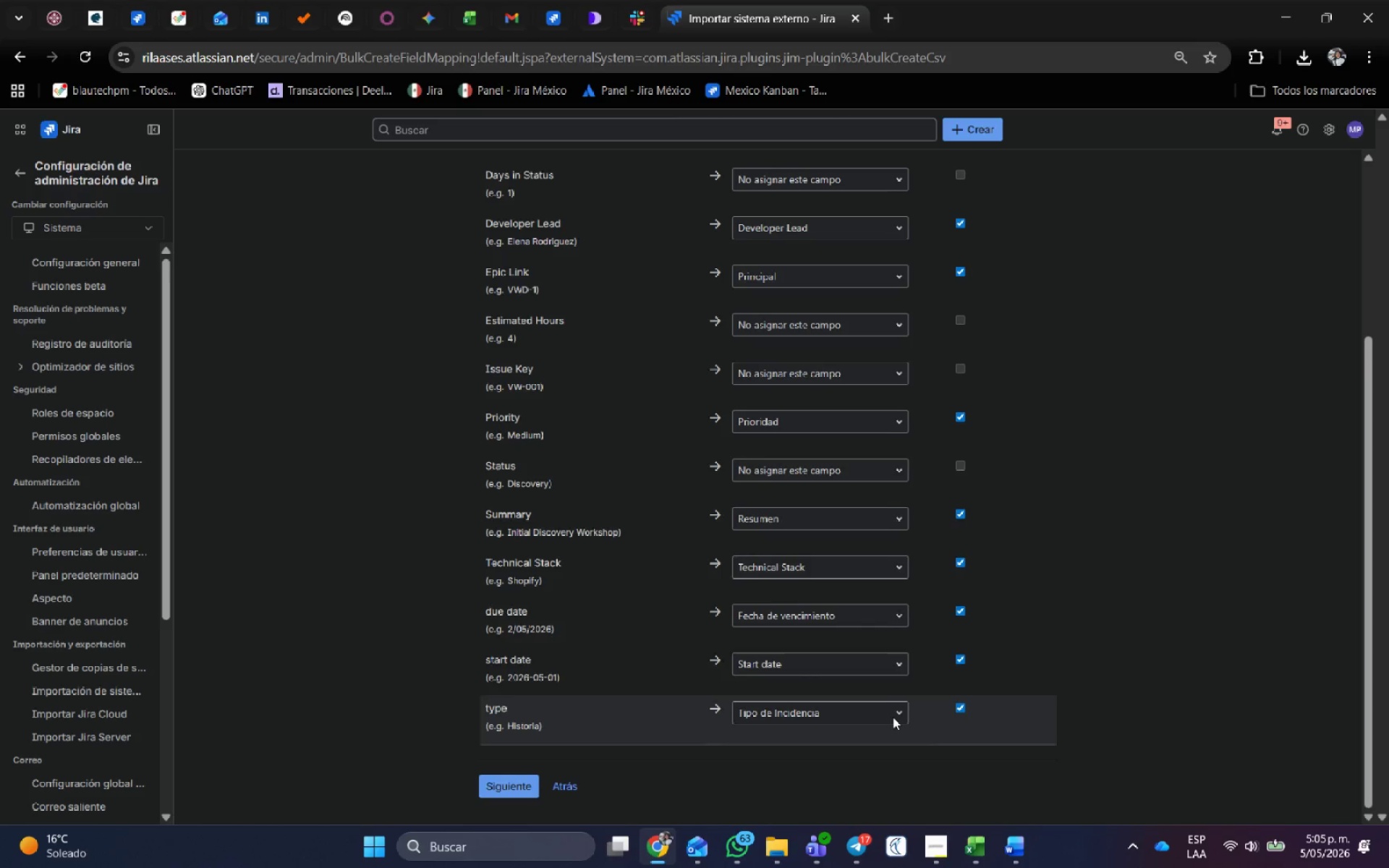 
scroll: coordinate [852, 618], scroll_direction: up, amount: 4.0
 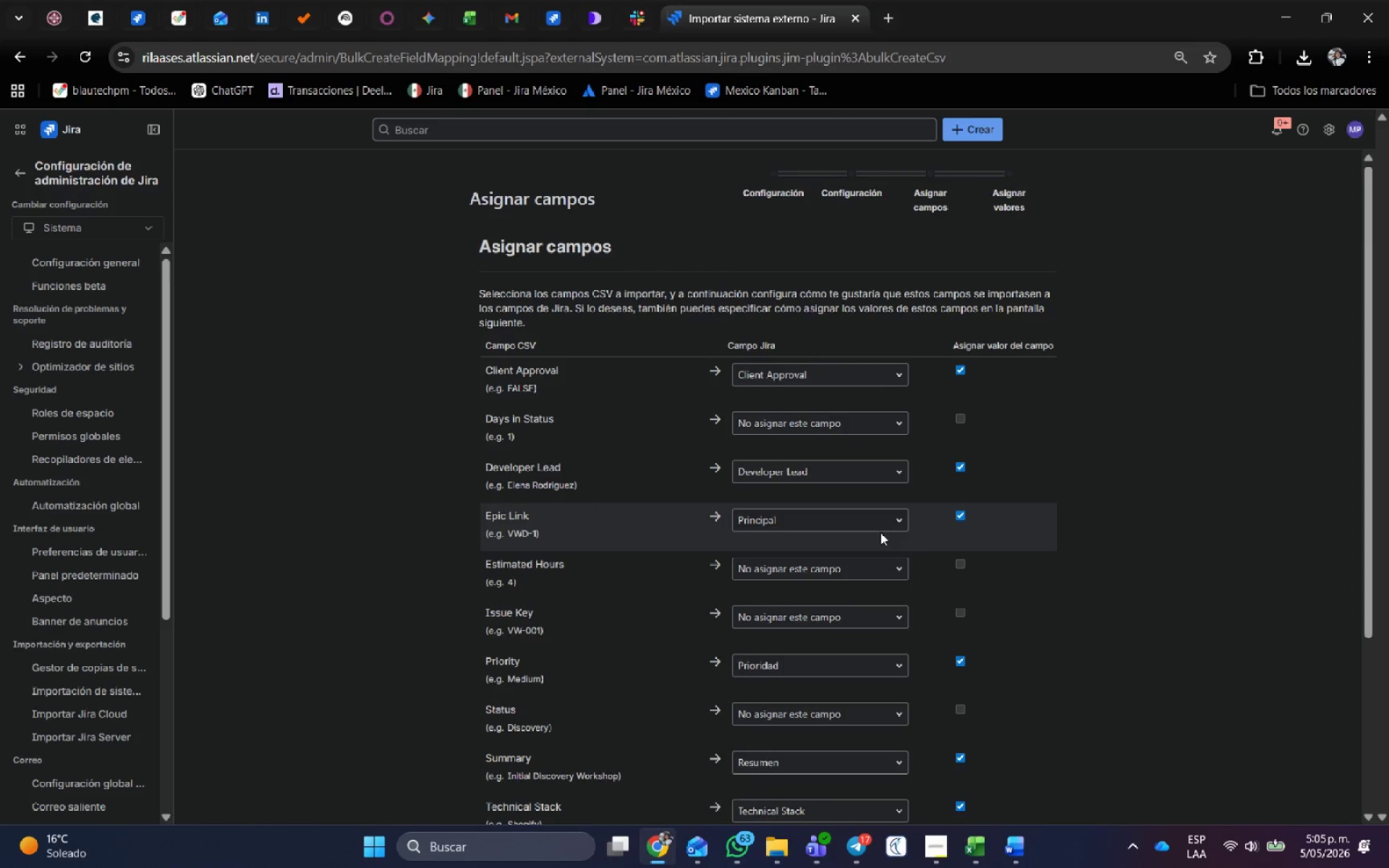 
scroll: coordinate [879, 571], scroll_direction: down, amount: 3.0
 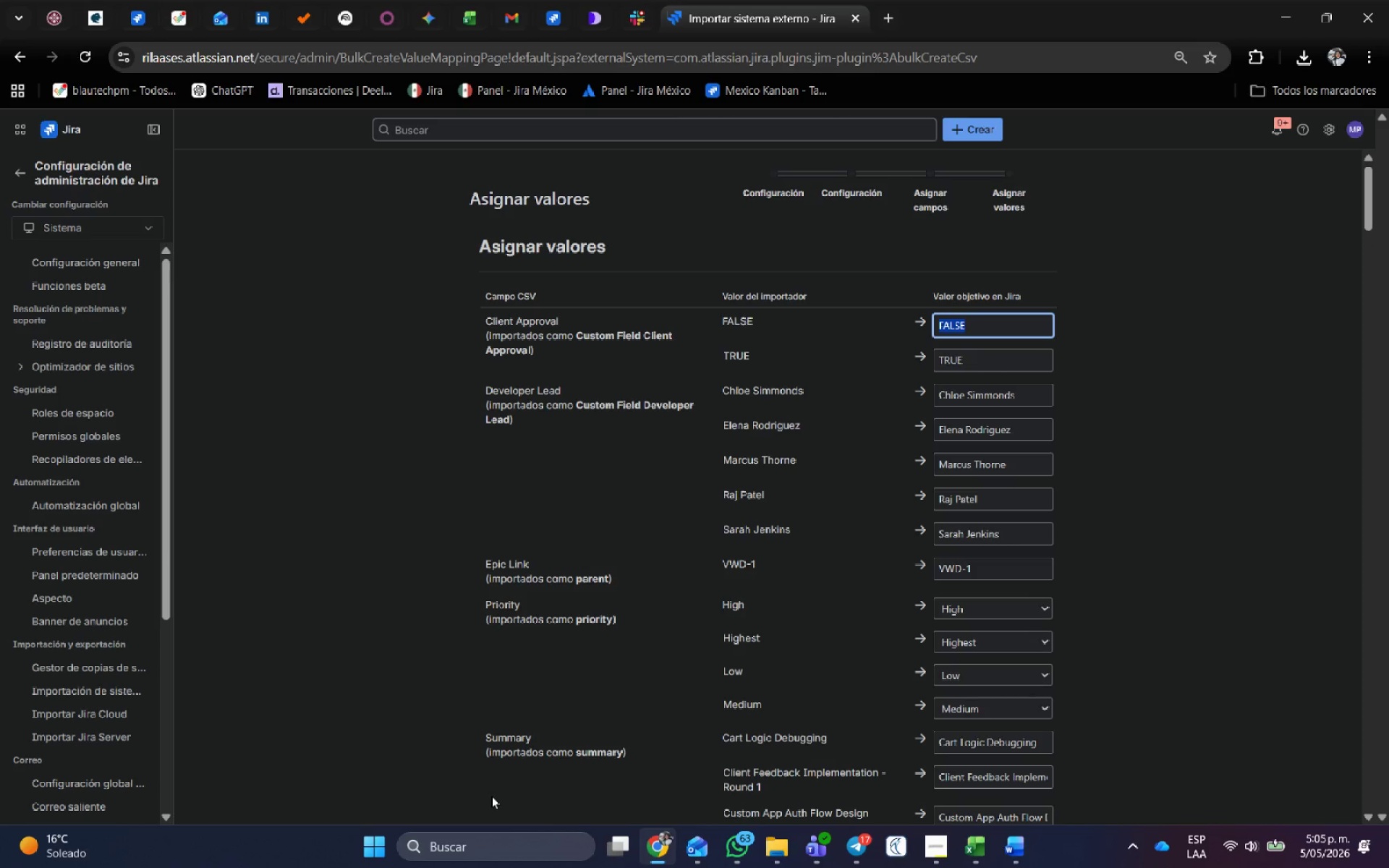 
wait(27.58)
 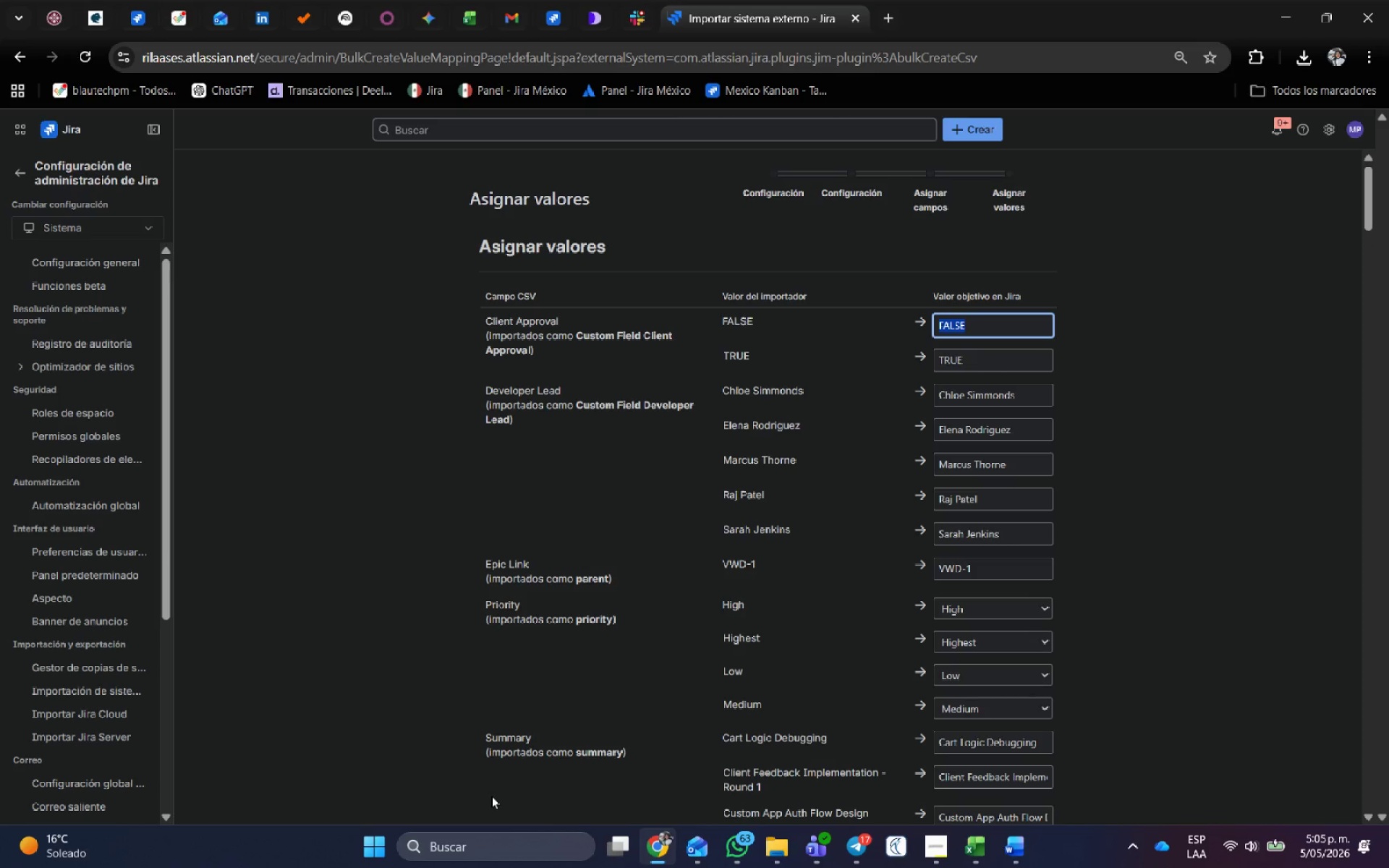 
scroll: coordinate [1014, 404], scroll_direction: down, amount: 2.0
 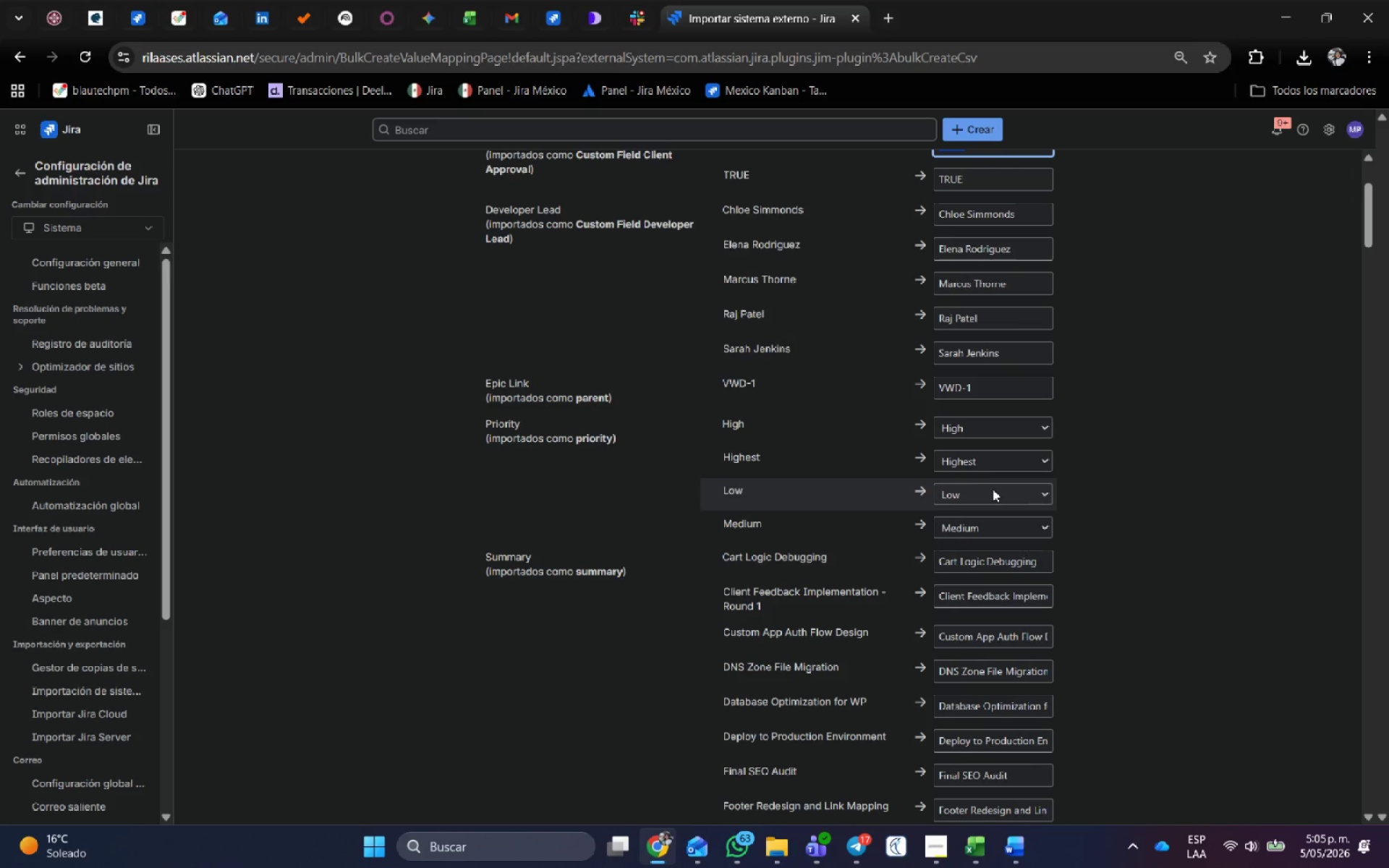 
wait(9.01)
 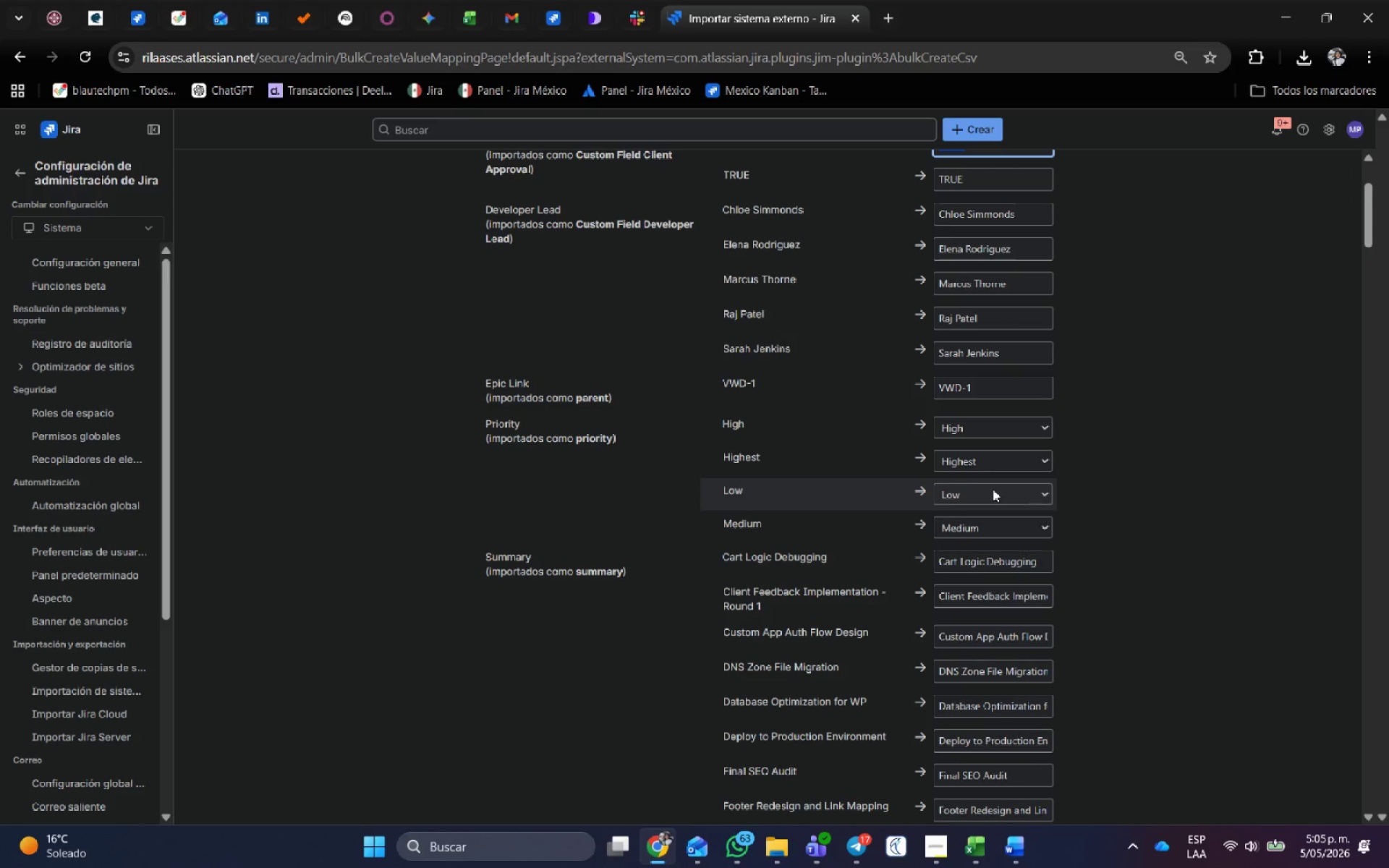 
scroll: coordinate [677, 644], scroll_direction: down, amount: 73.0
 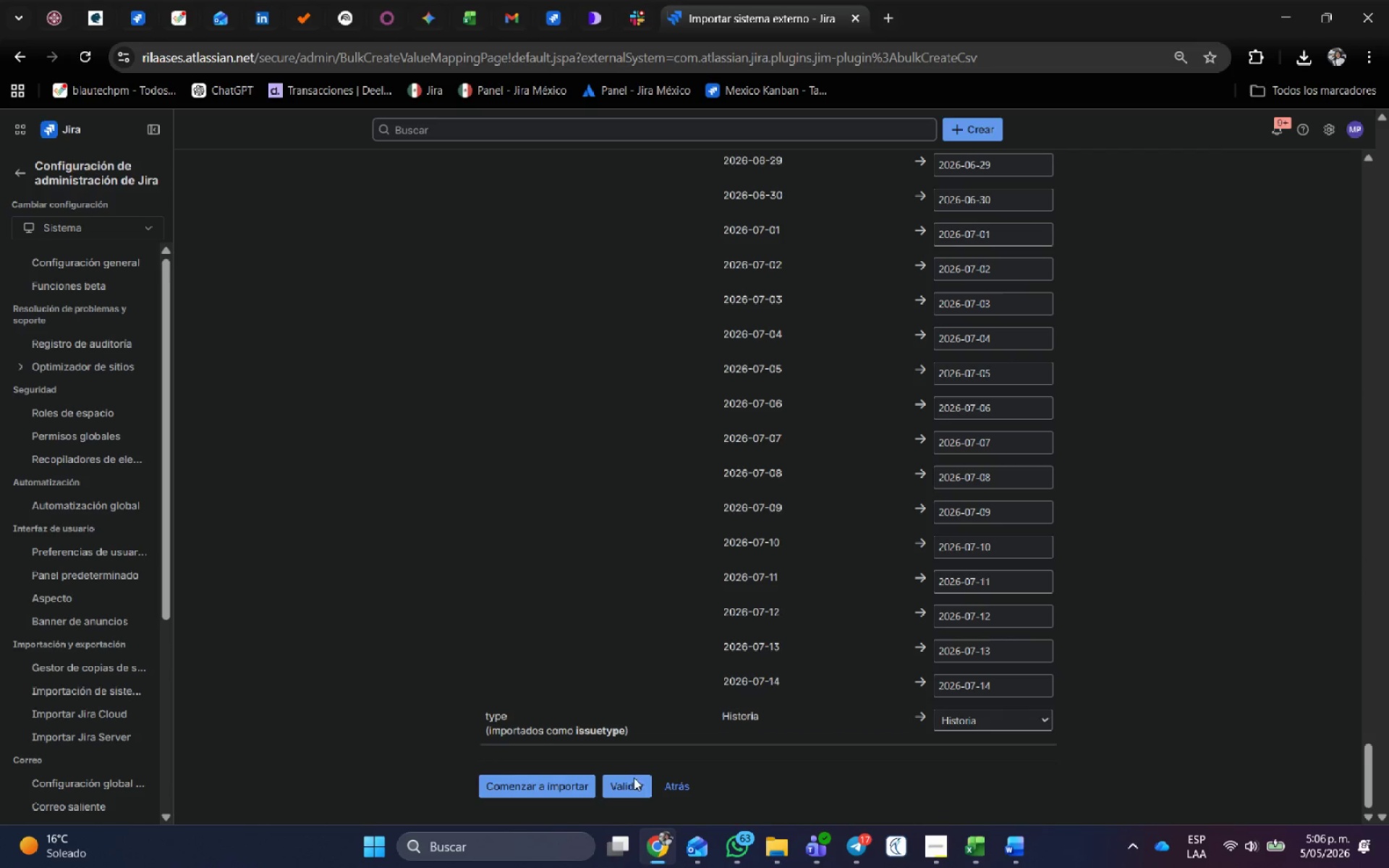 
left_click([628, 794])
 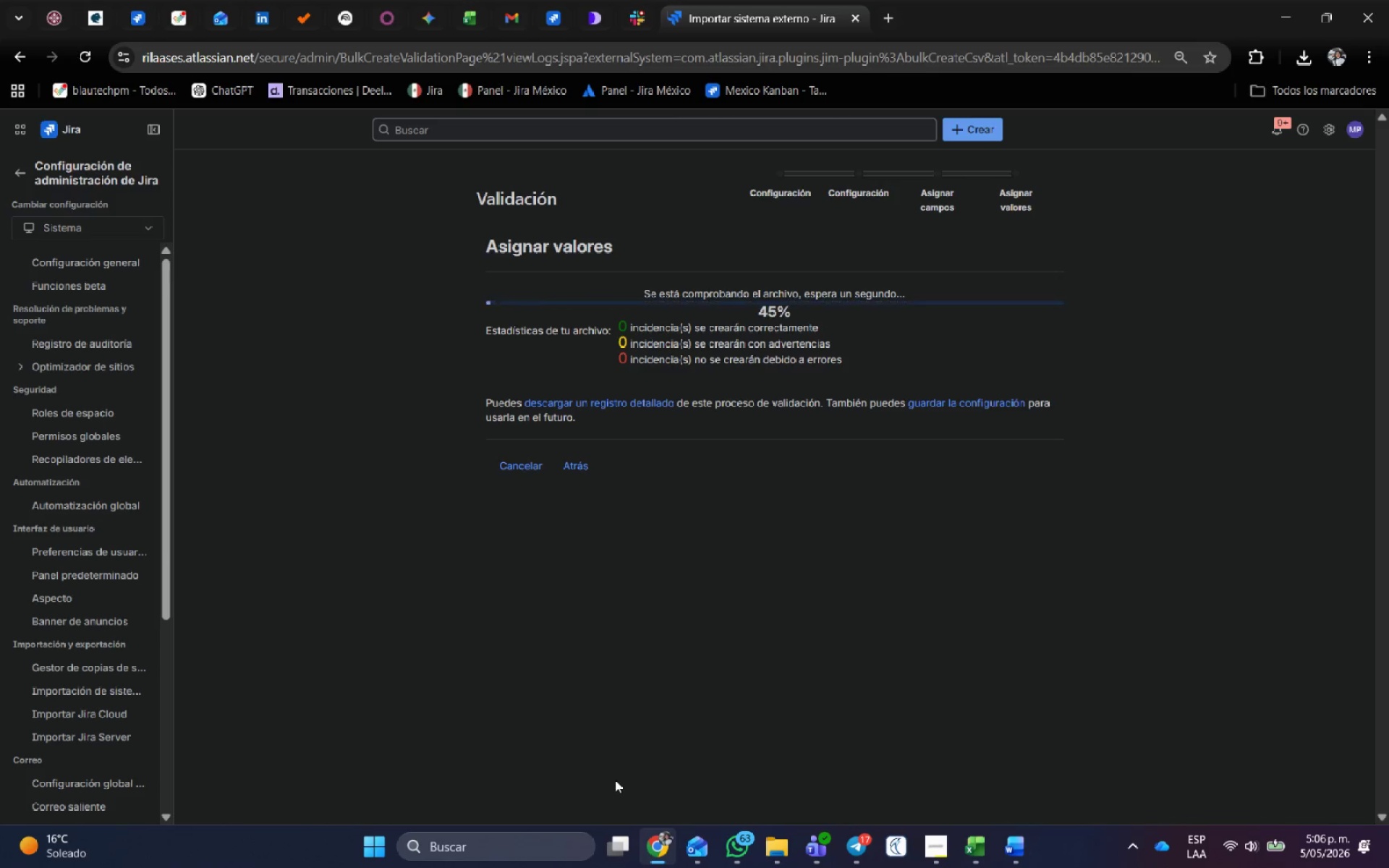 
wait(9.48)
 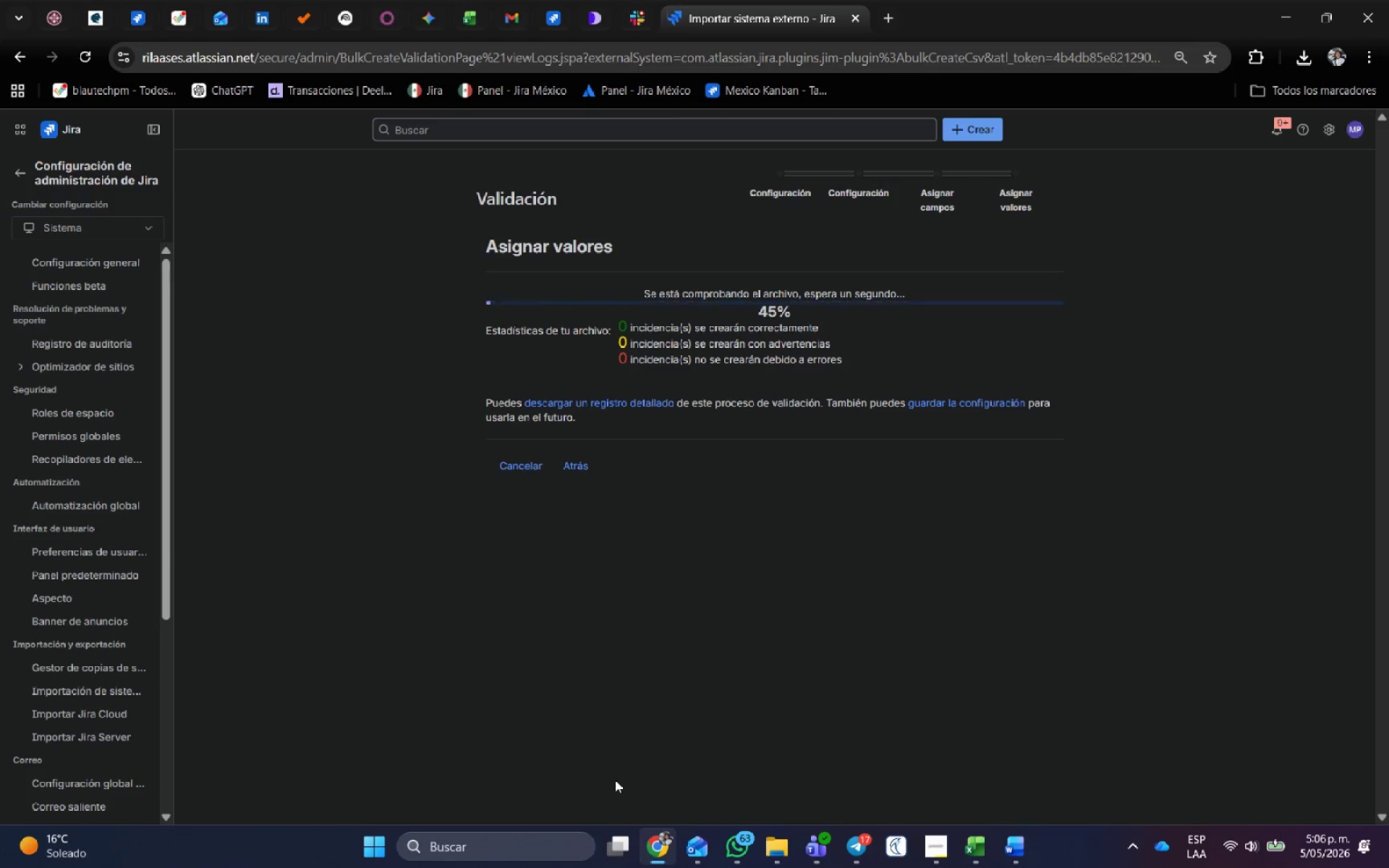 
left_click([556, 600])
 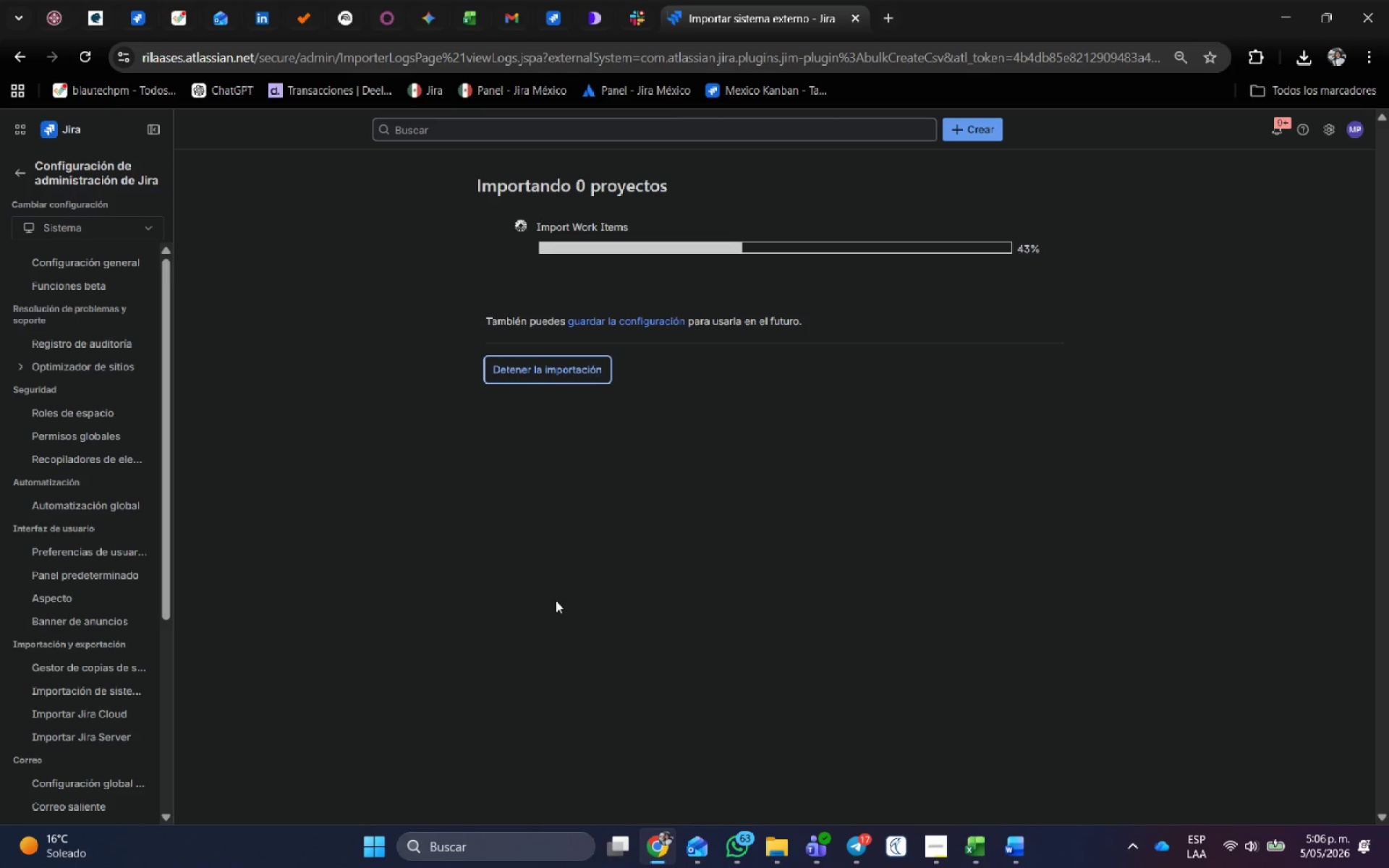 
wait(42.42)
 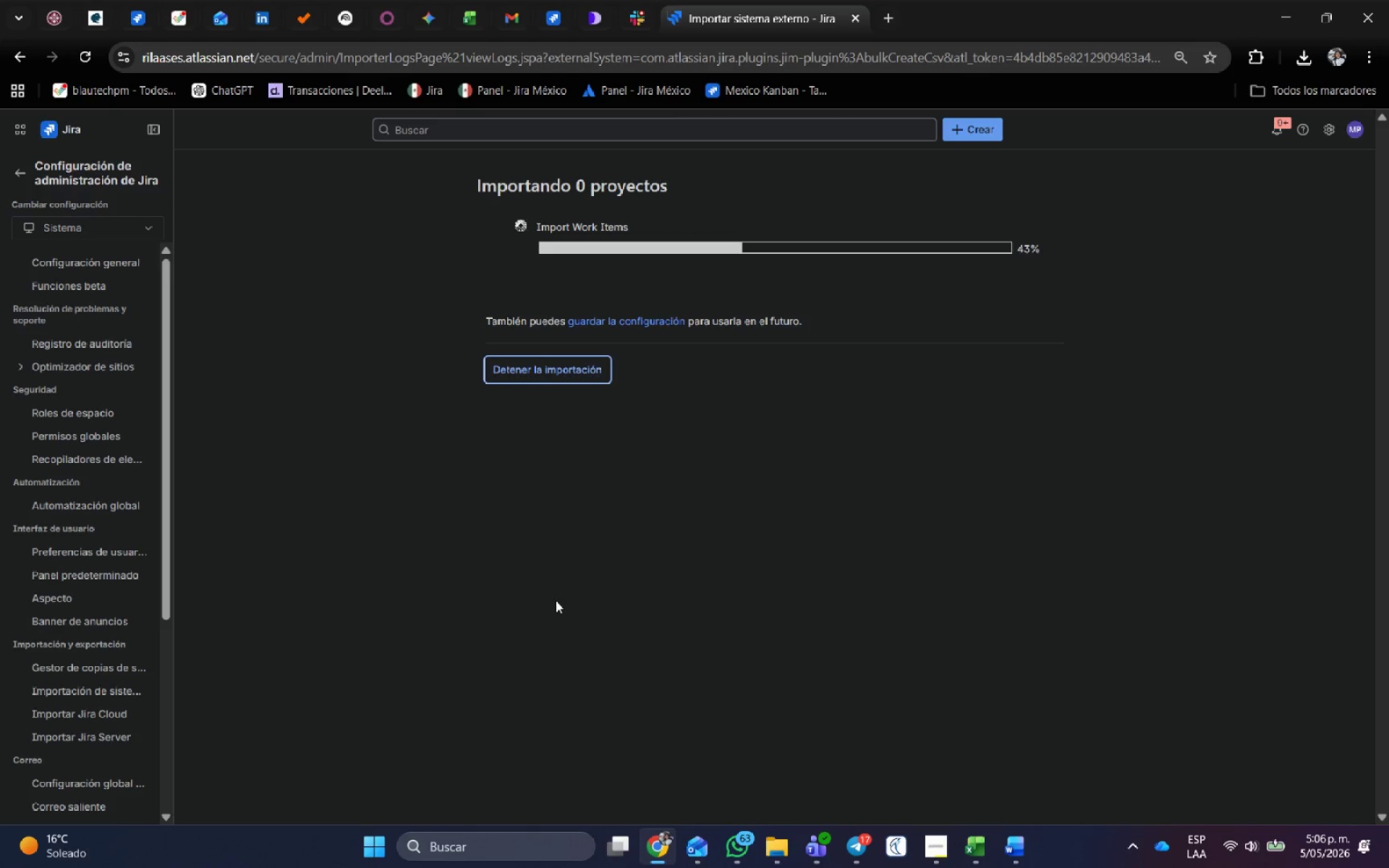 
left_click([948, 851])